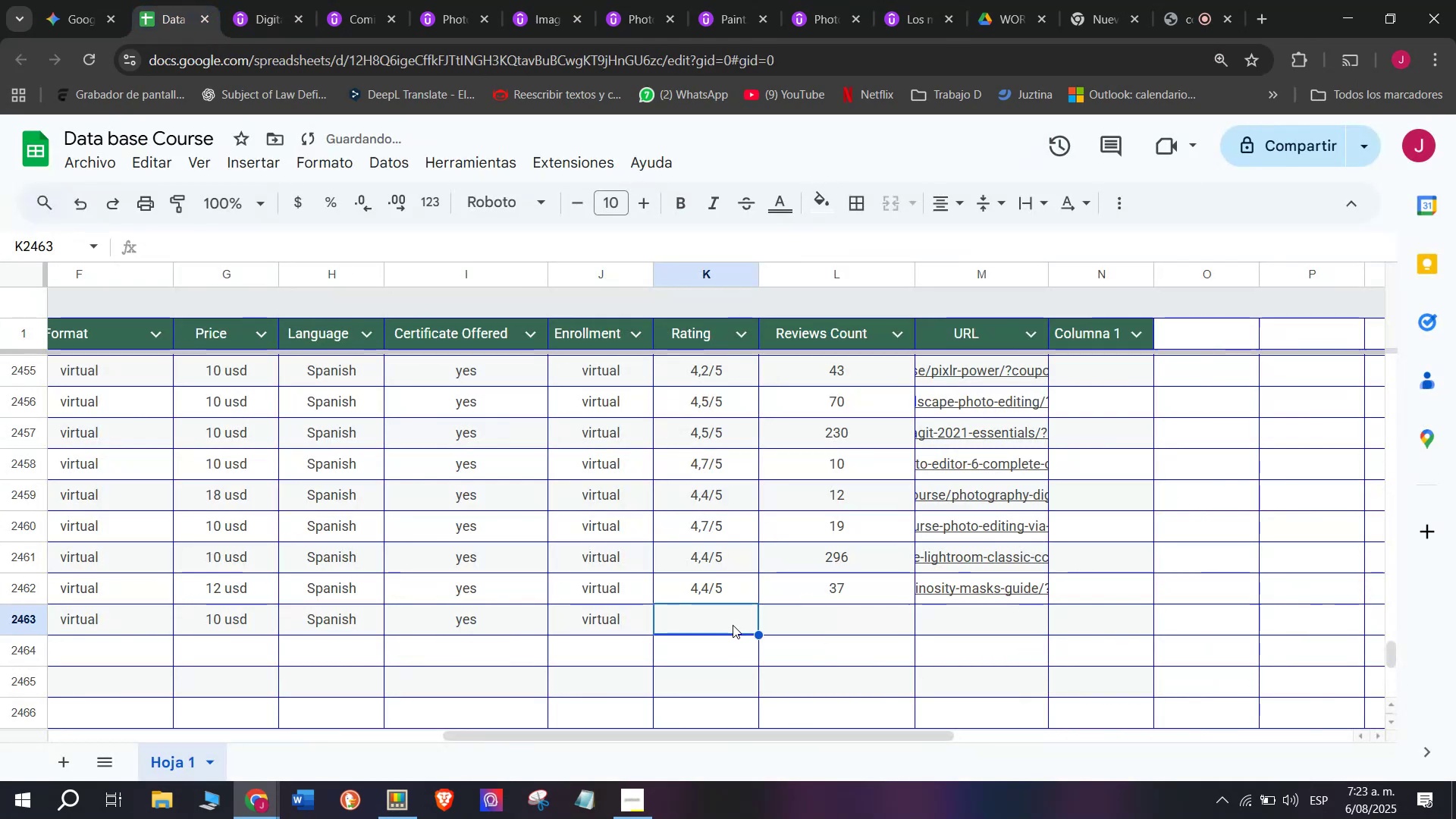 
key(Z)
 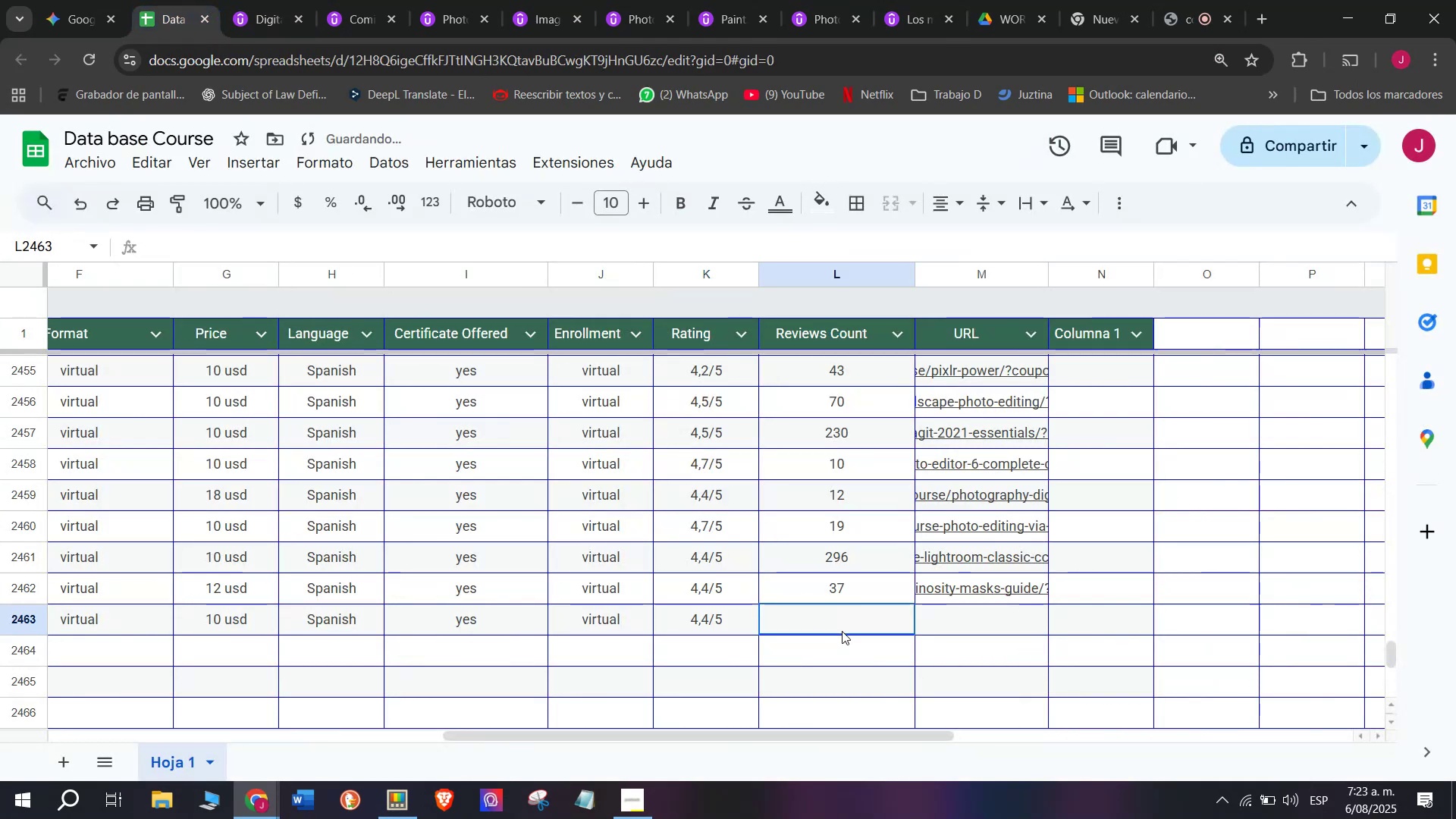 
key(Control+V)
 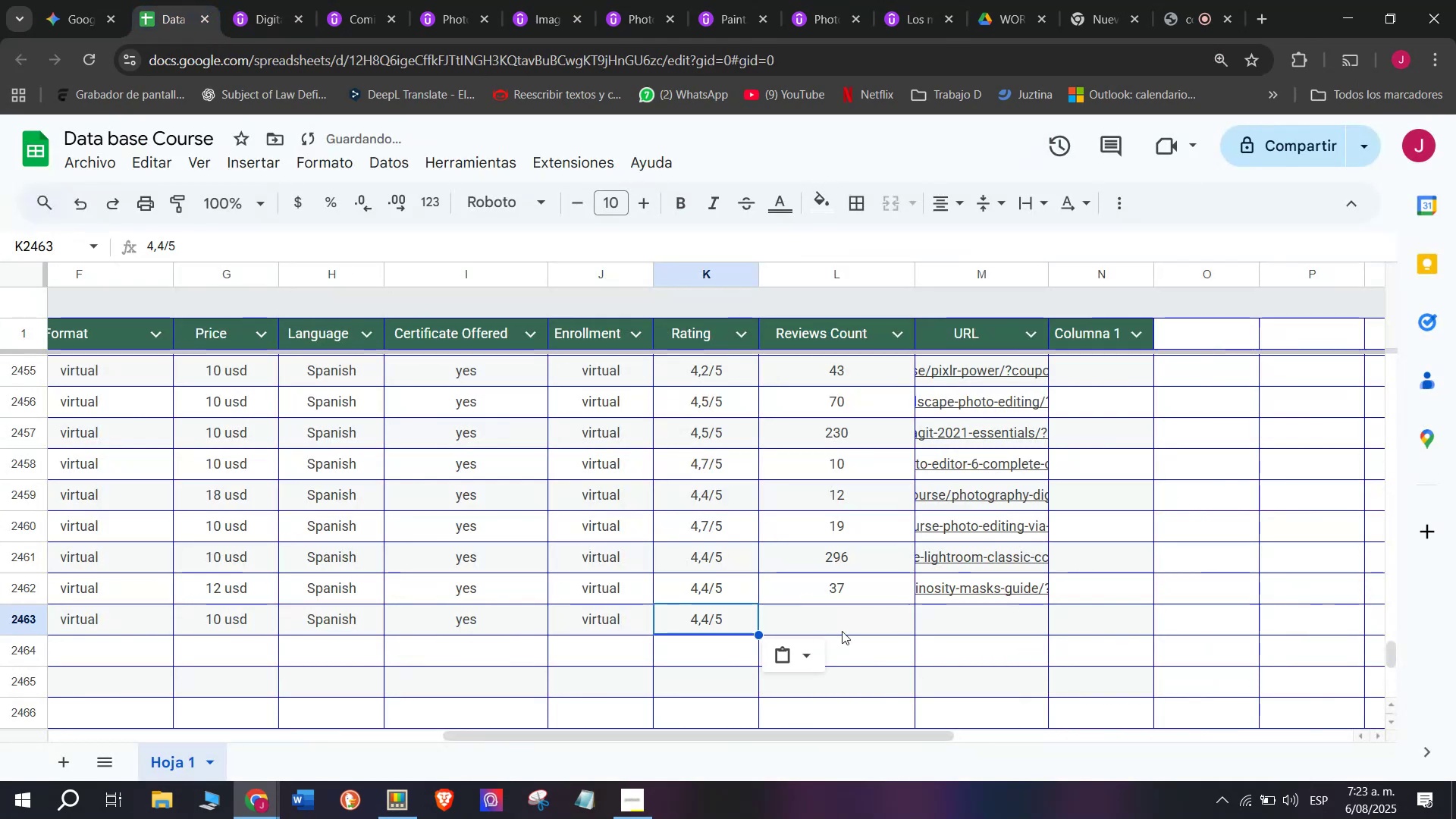 
left_click([842, 631])
 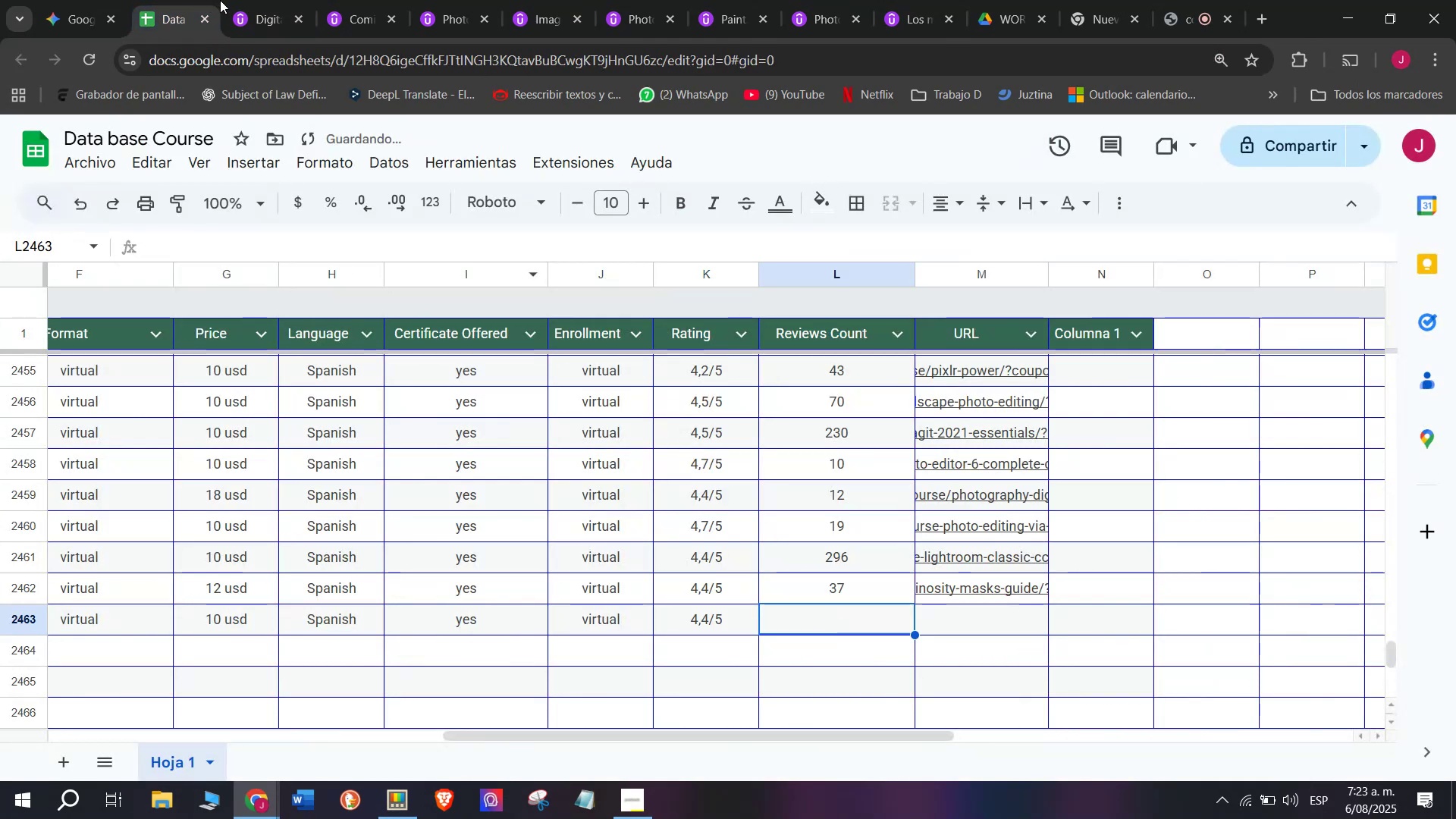 
double_click([231, 0])
 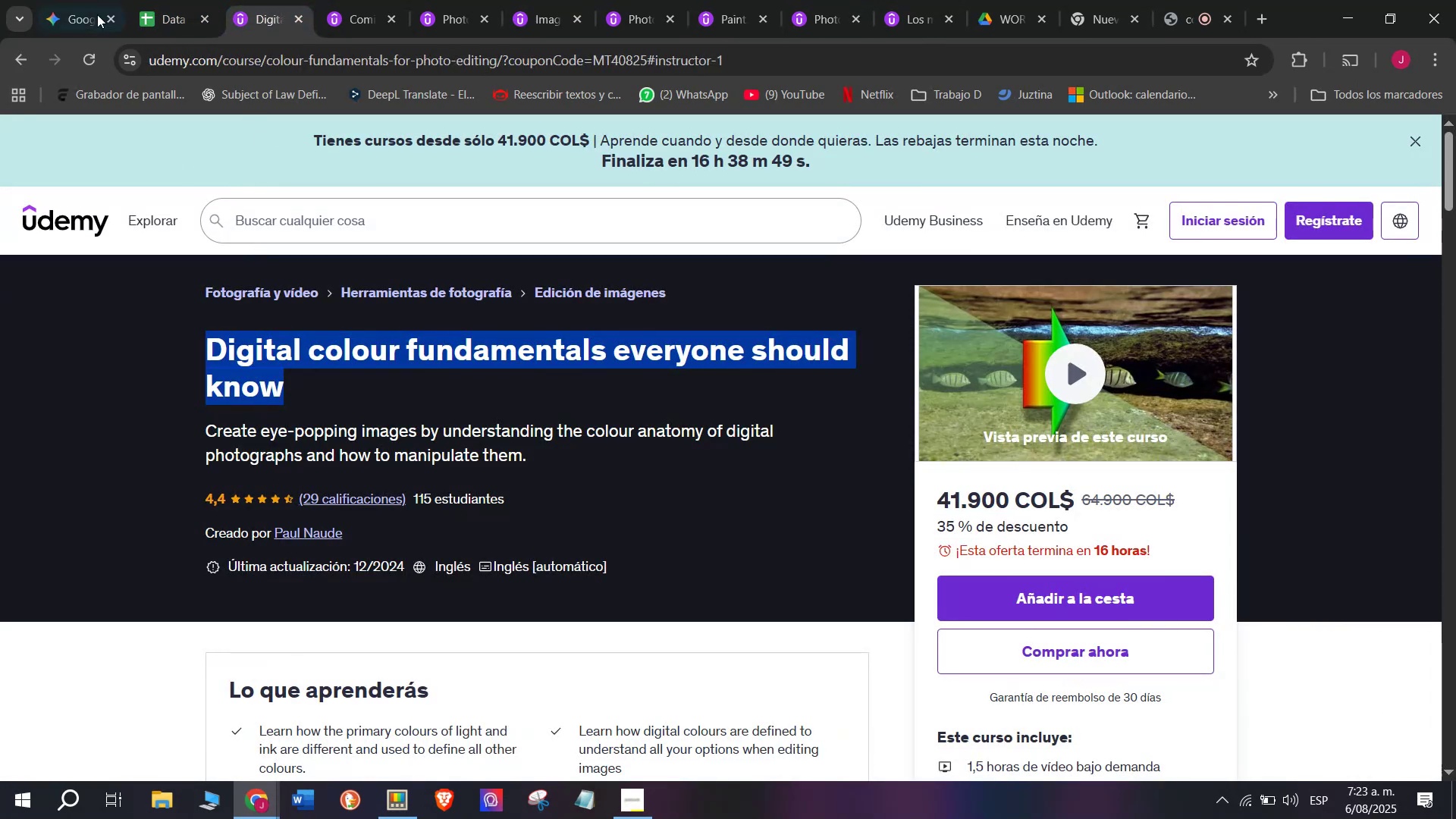 
left_click([152, 0])
 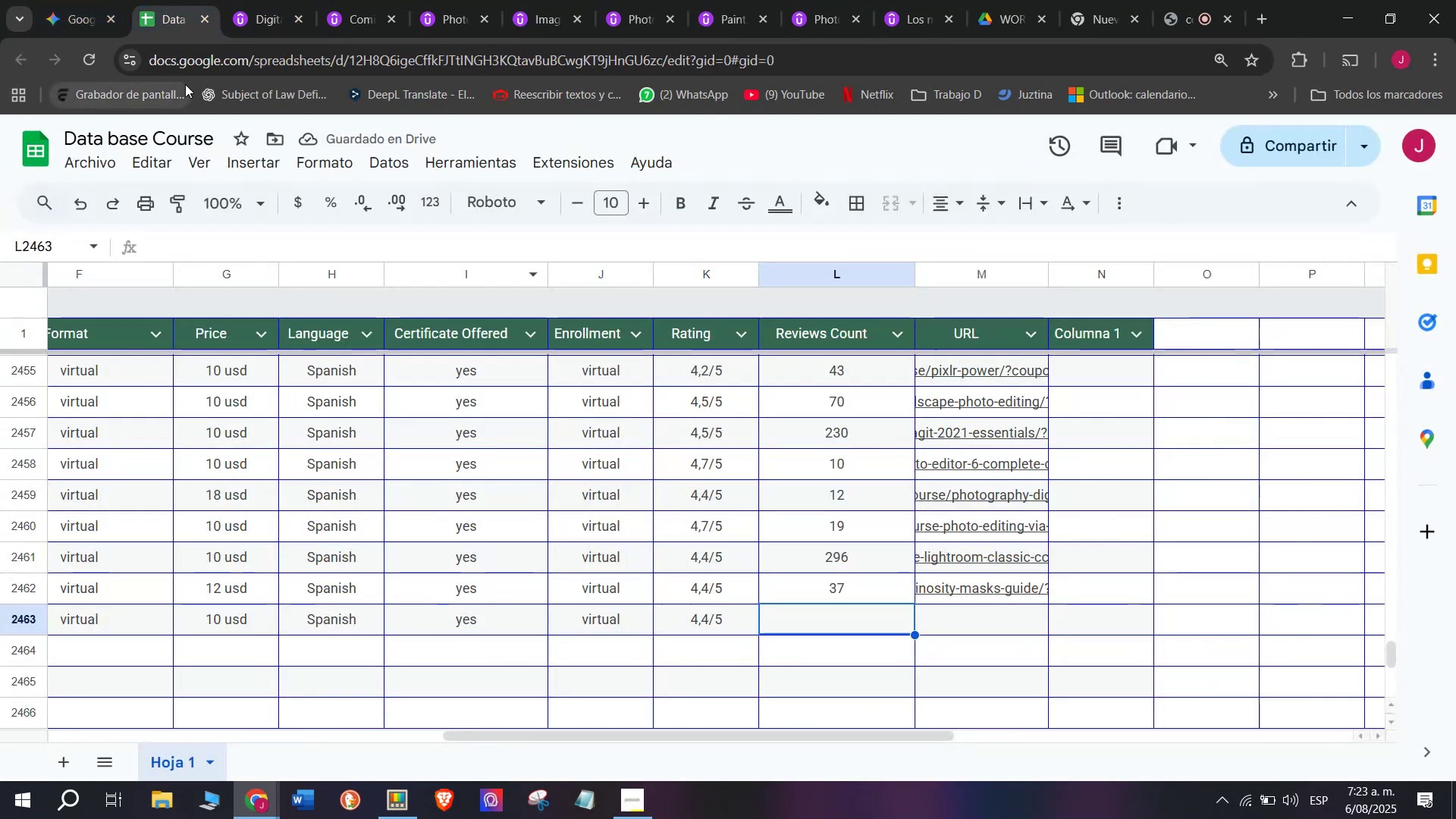 
type(29)
 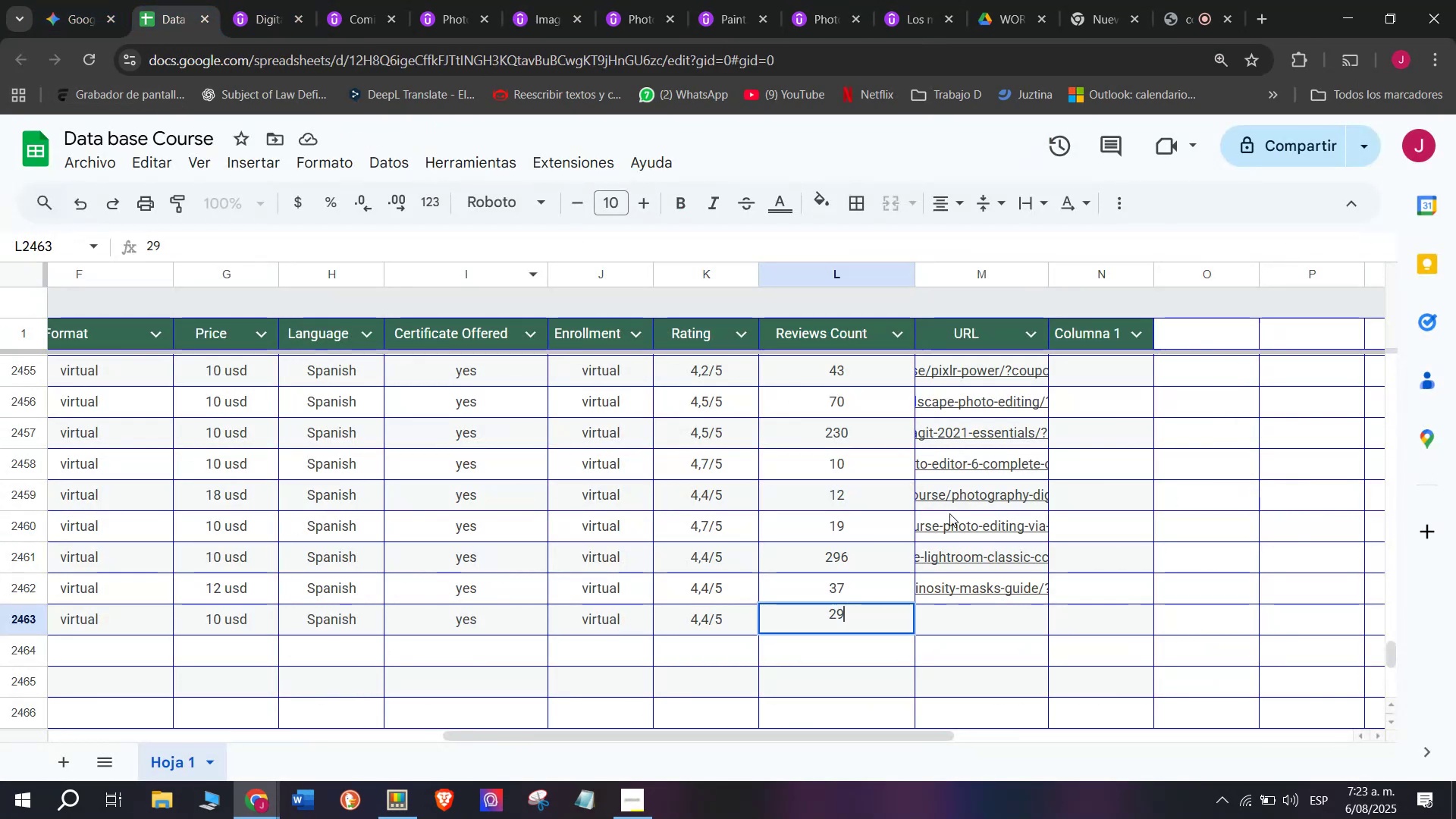 
left_click([1000, 619])
 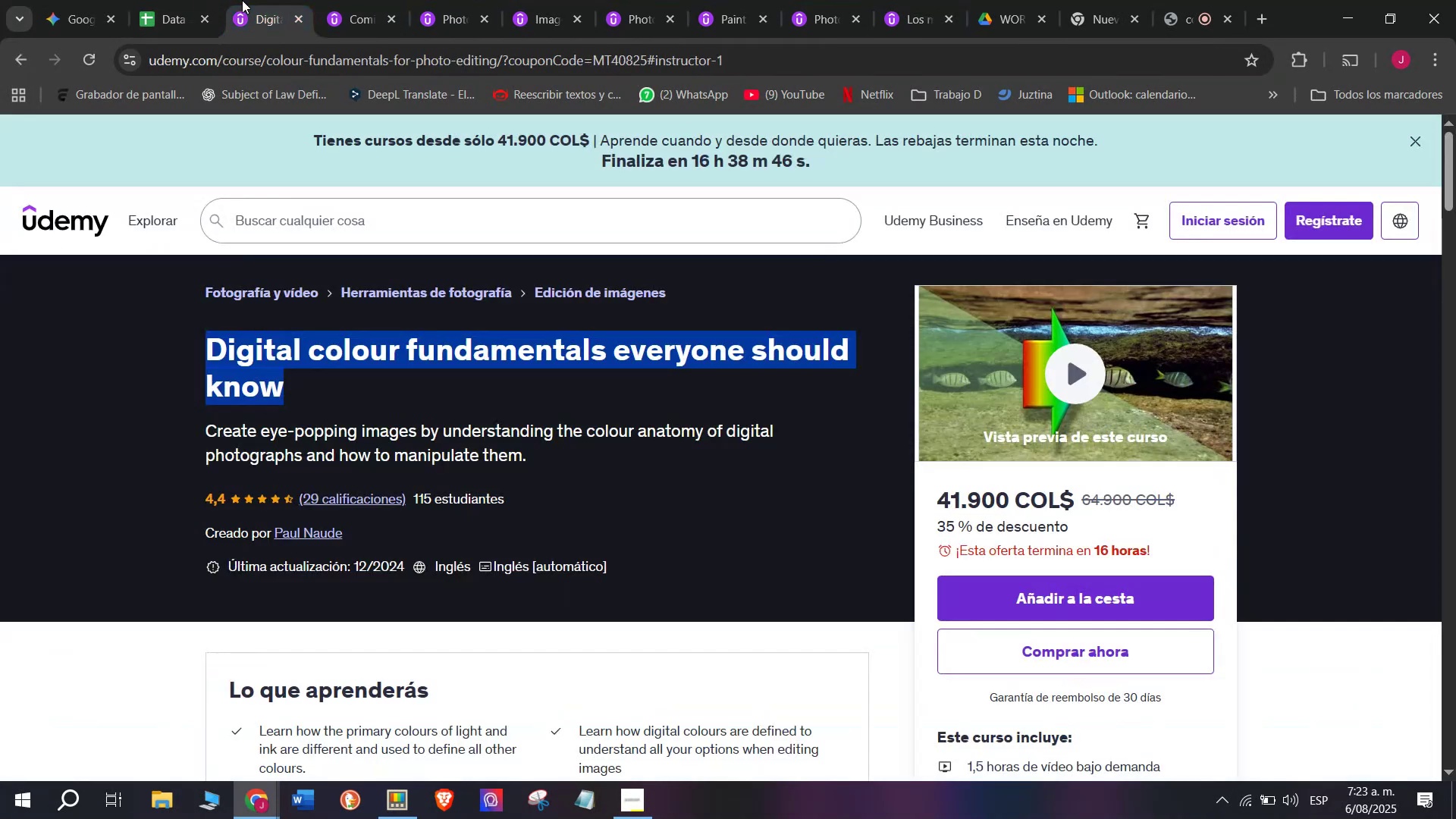 
double_click([265, 57])
 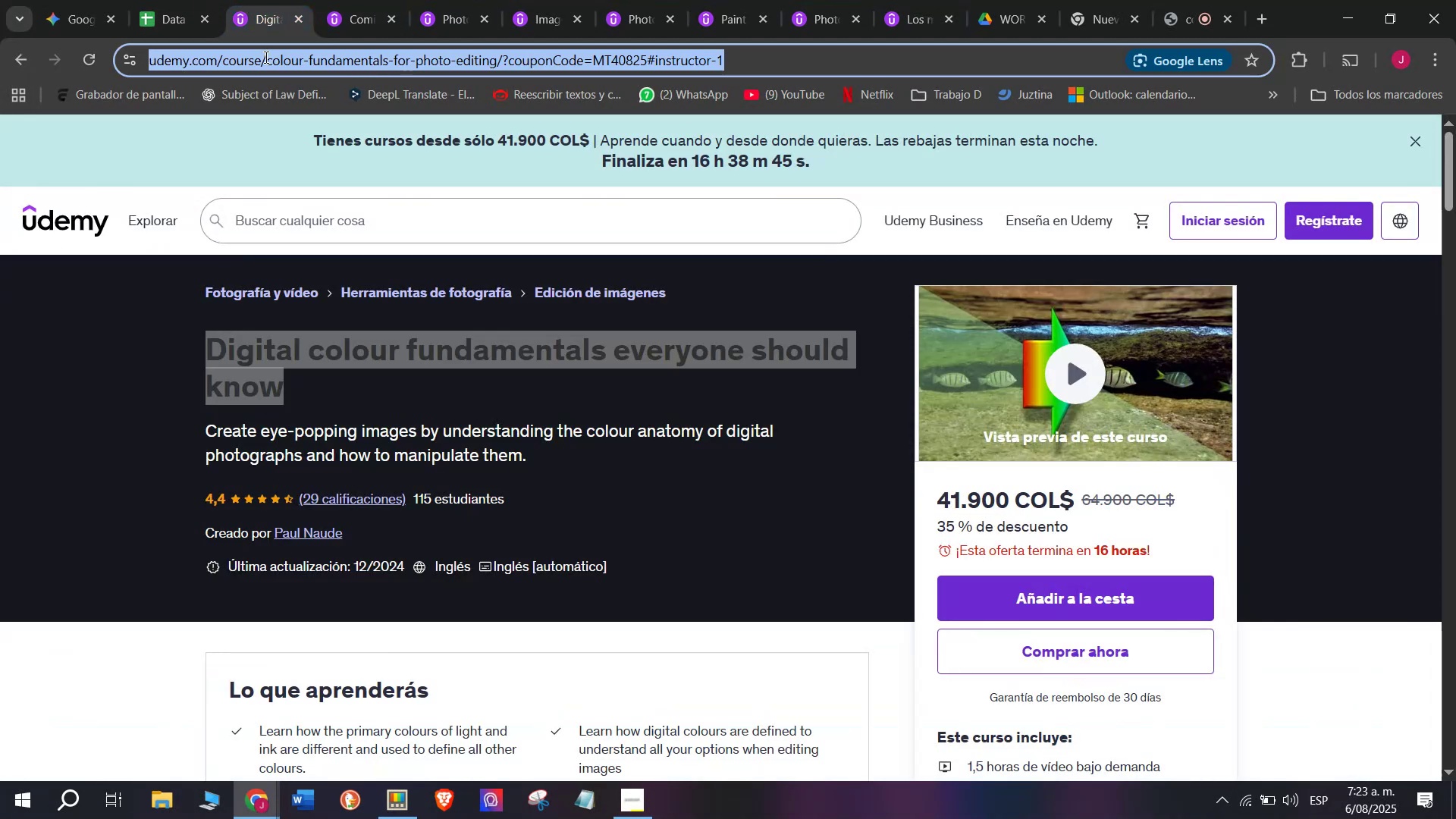 
triple_click([265, 57])
 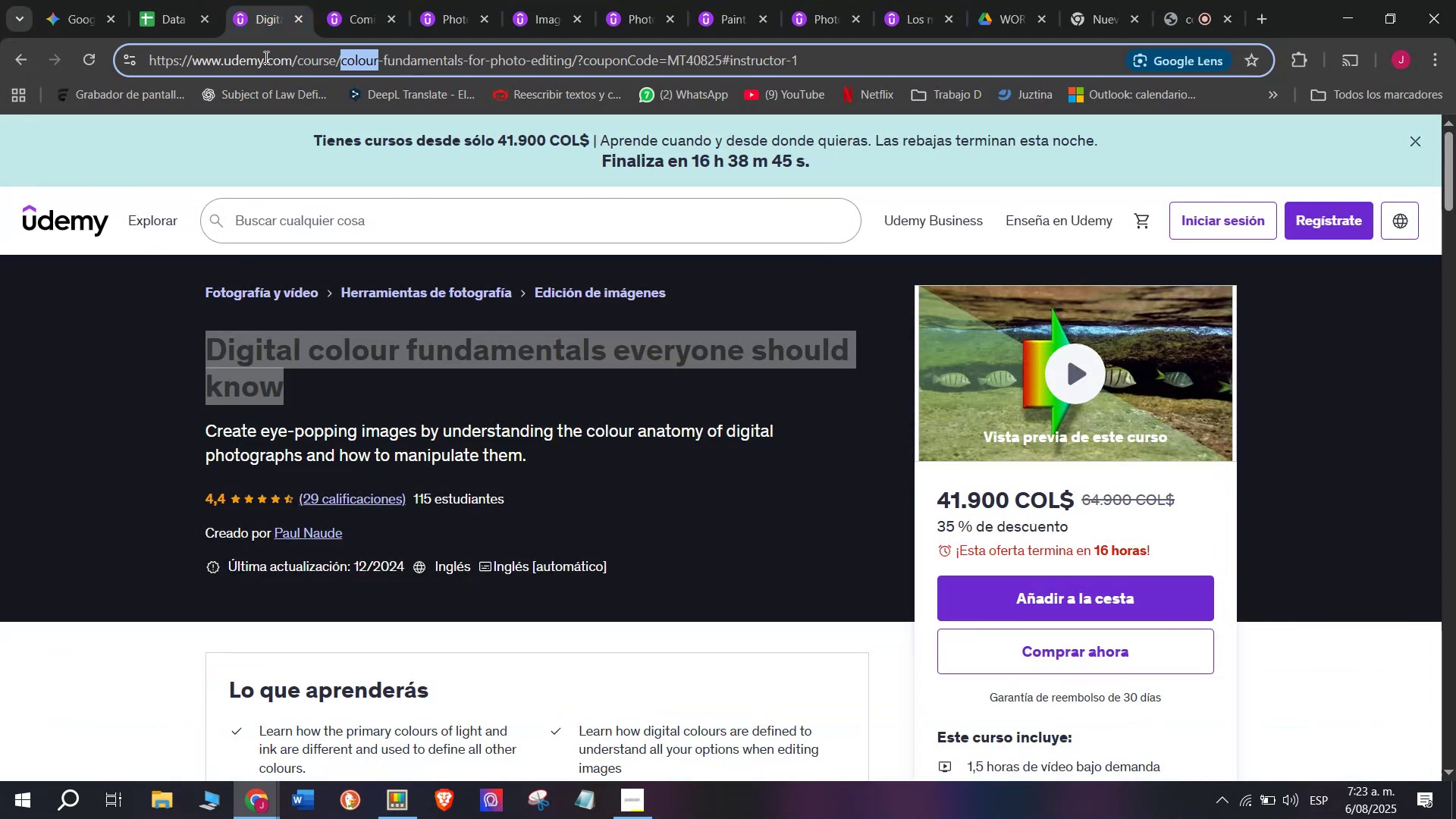 
triple_click([265, 57])
 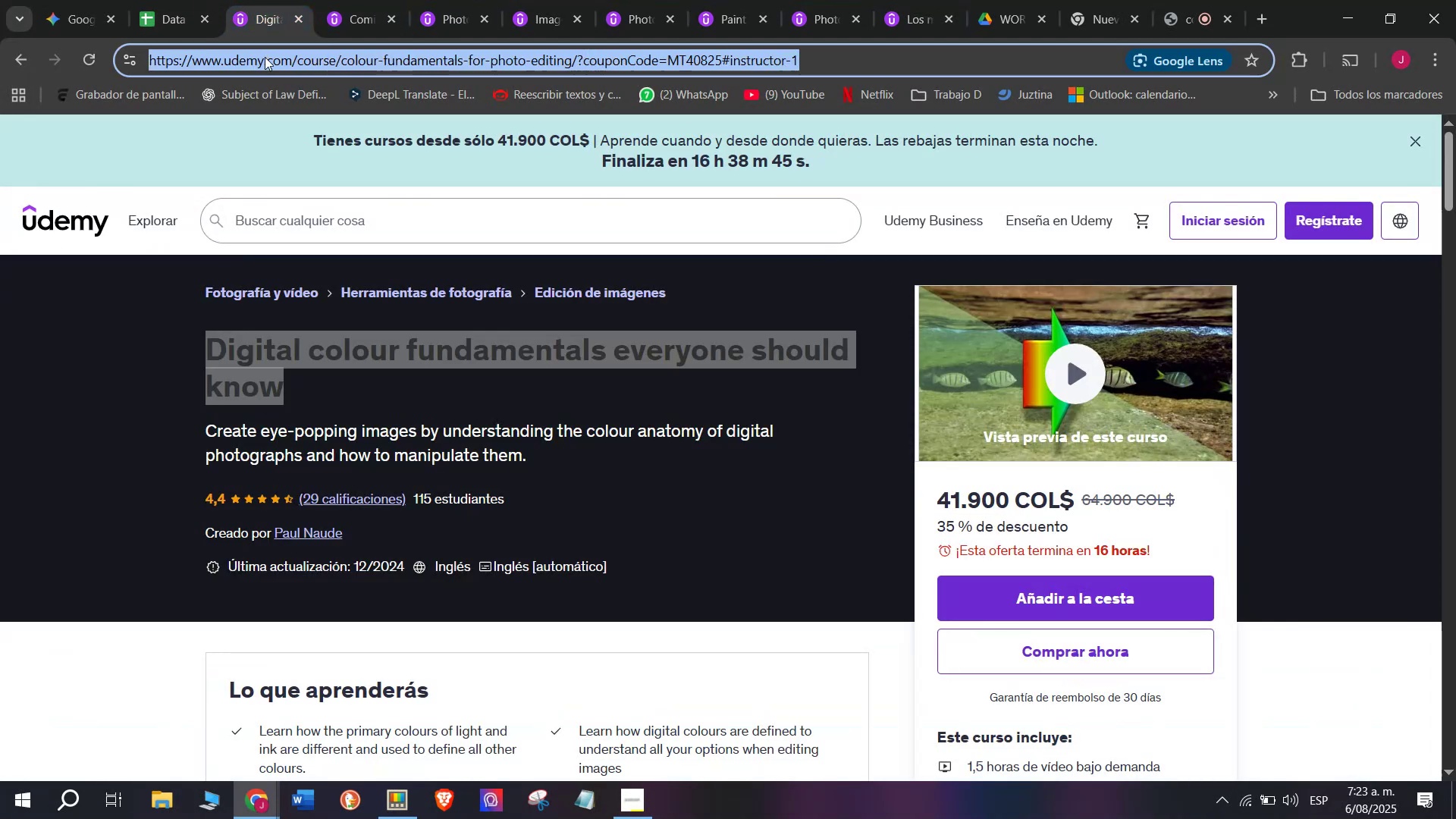 
key(Control+ControlLeft)
 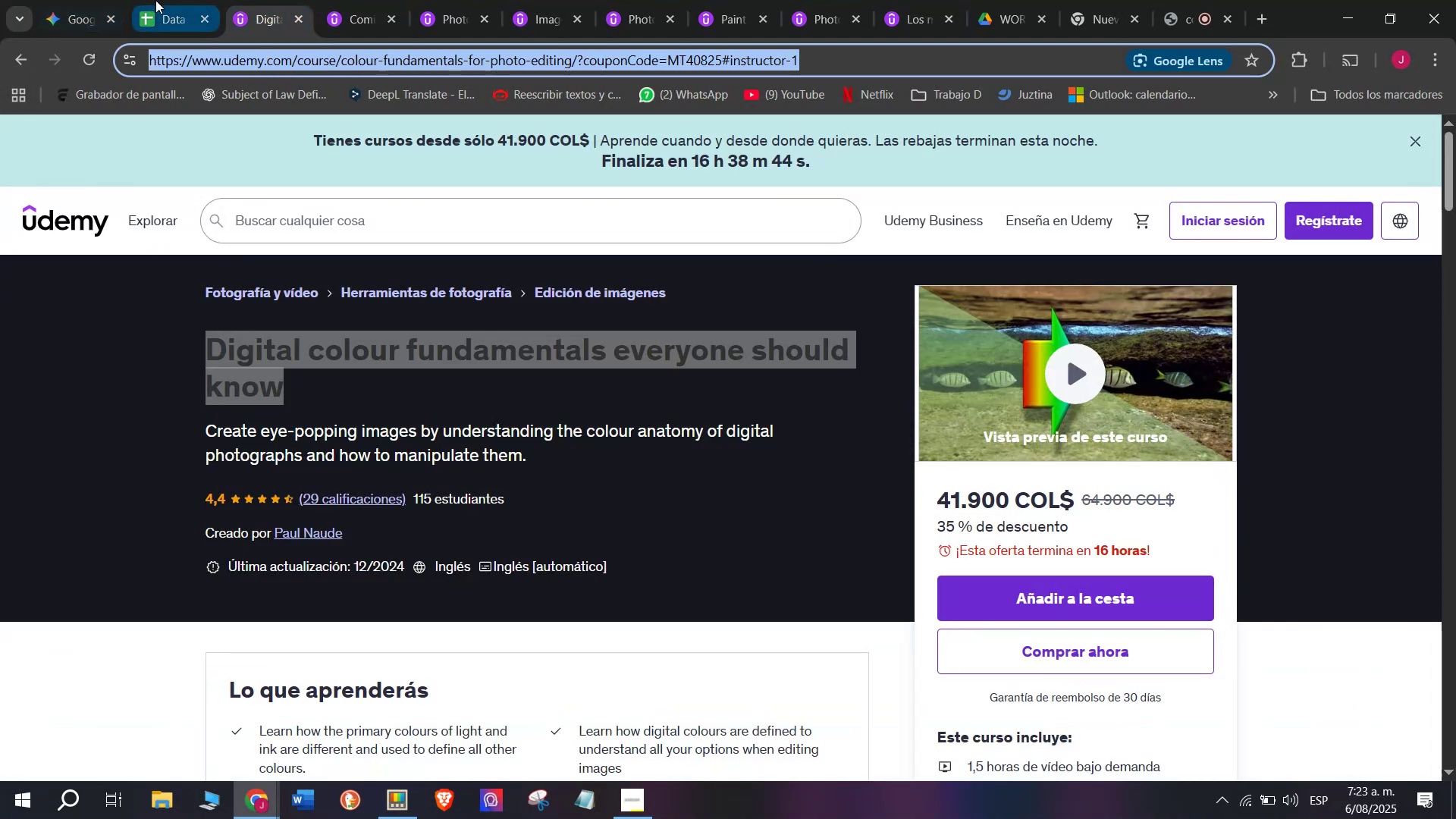 
key(Break)
 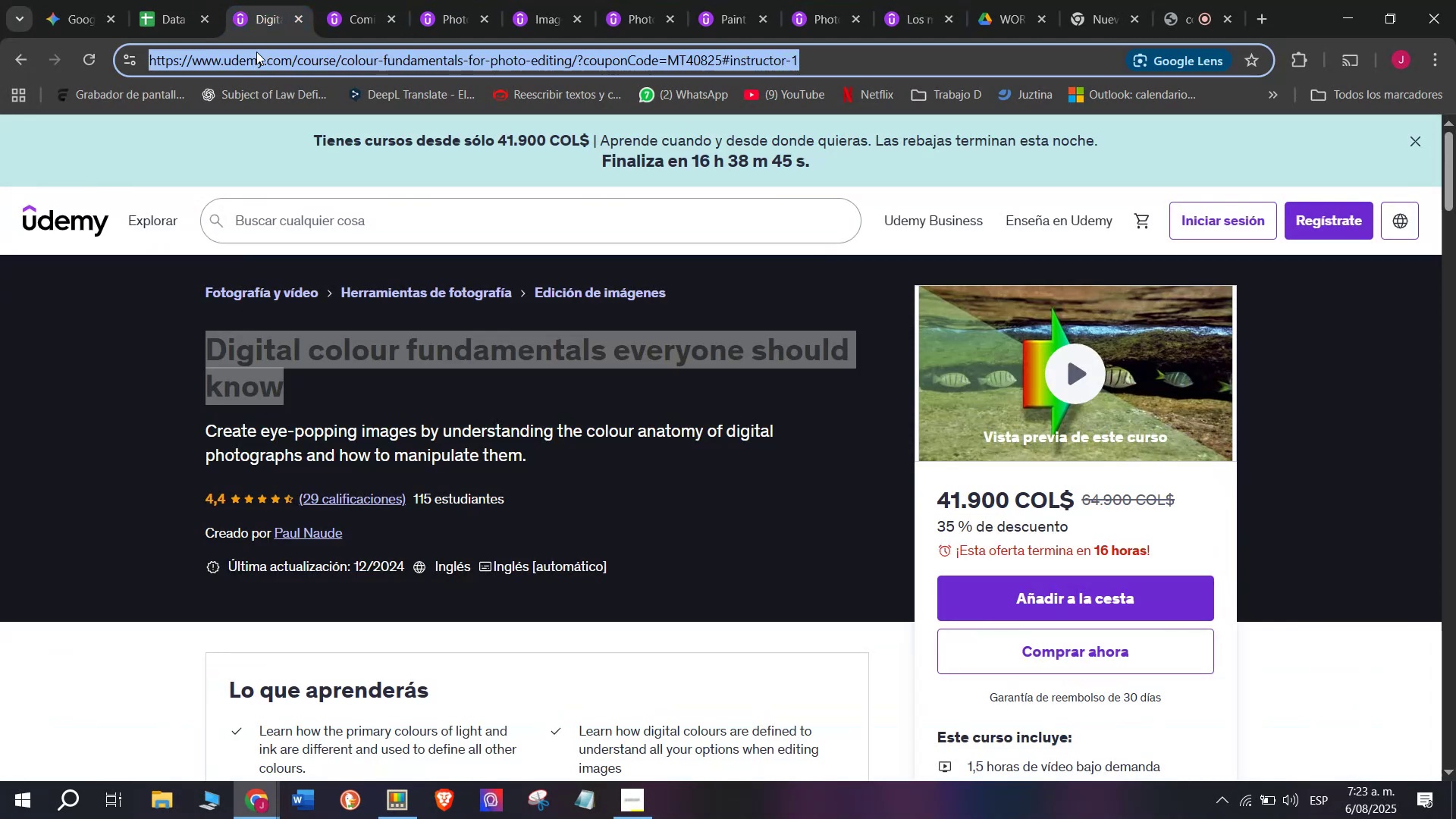 
key(Control+C)
 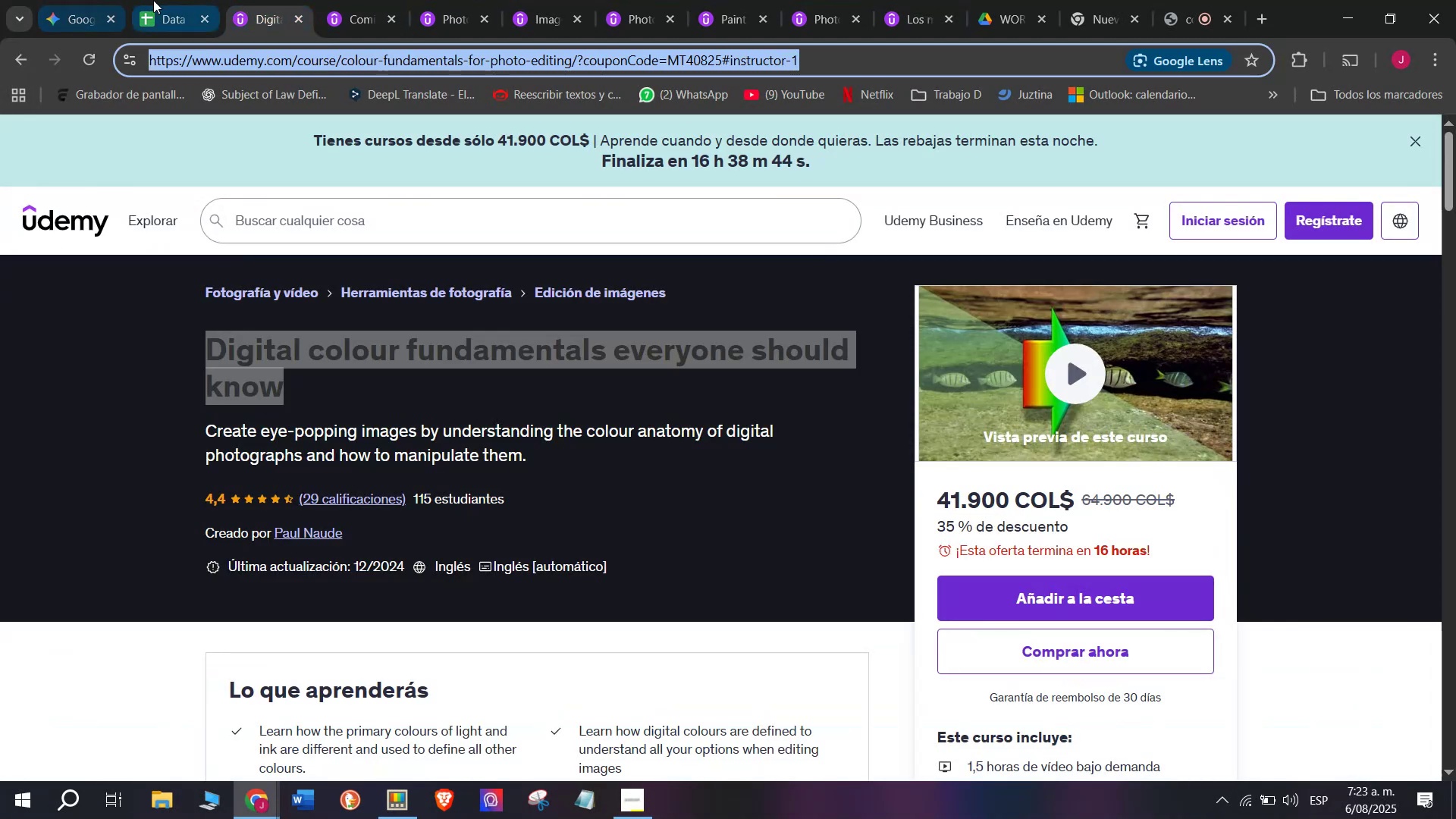 
left_click([155, 0])
 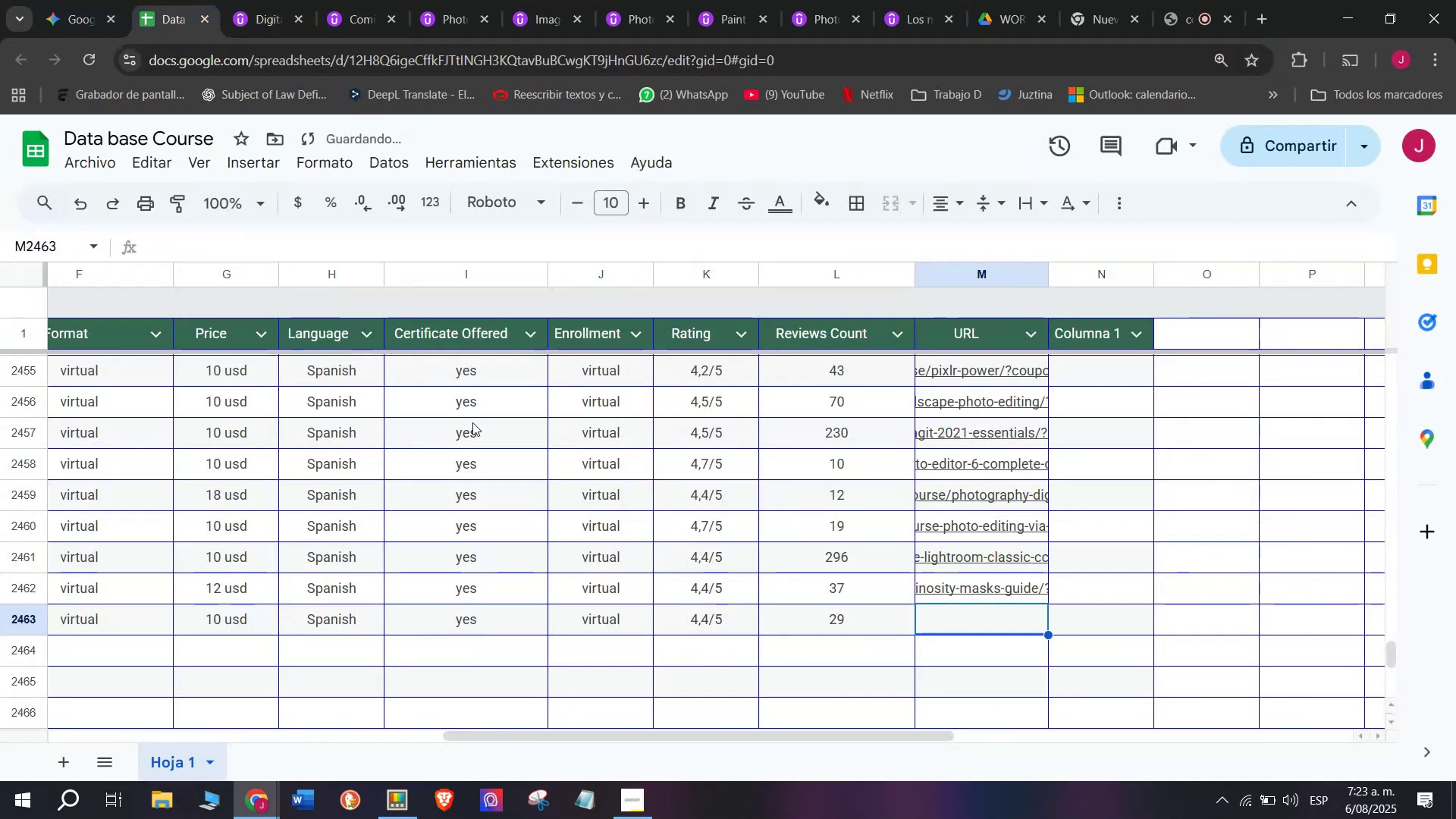 
key(Z)
 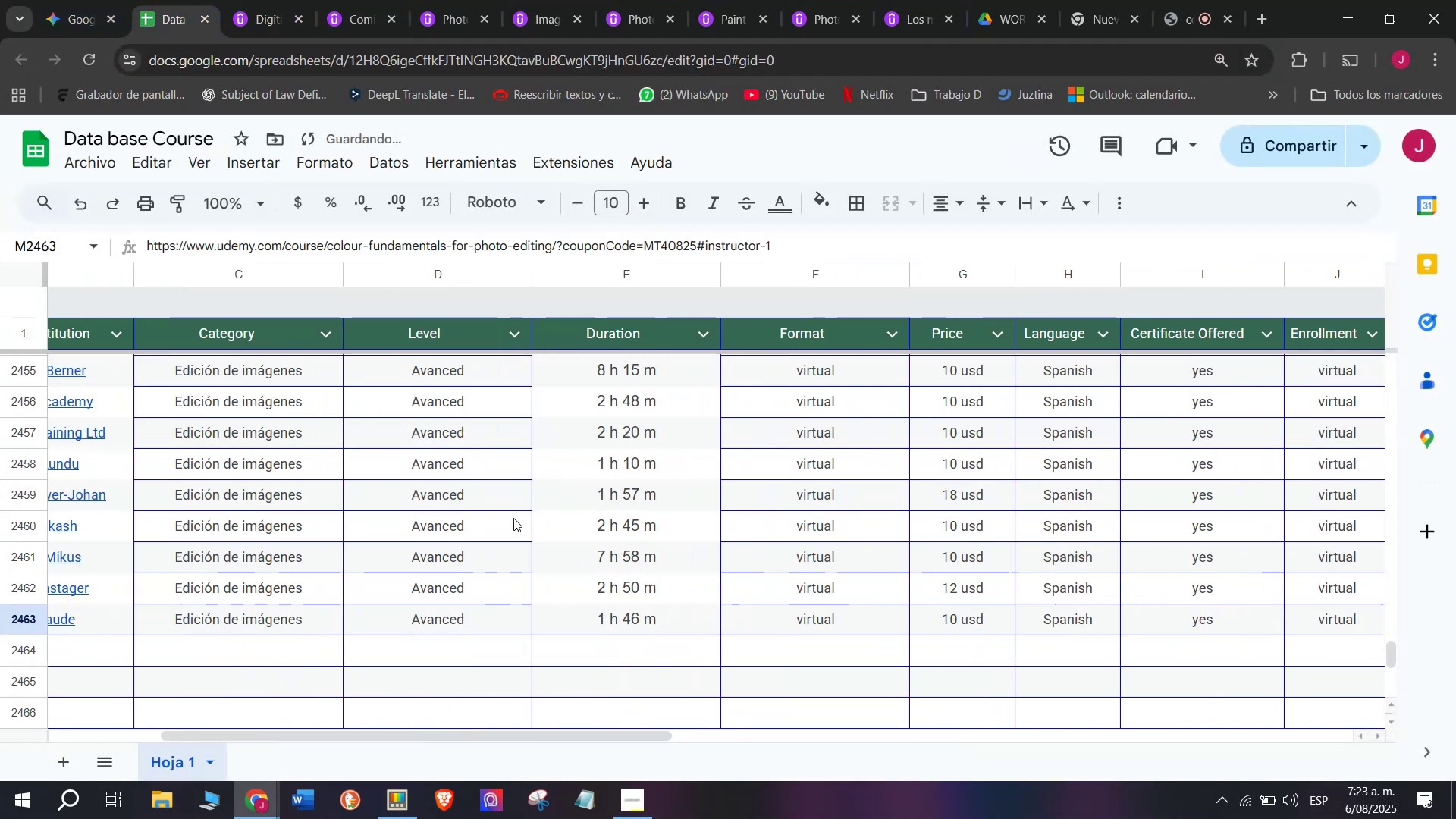 
key(Control+ControlLeft)
 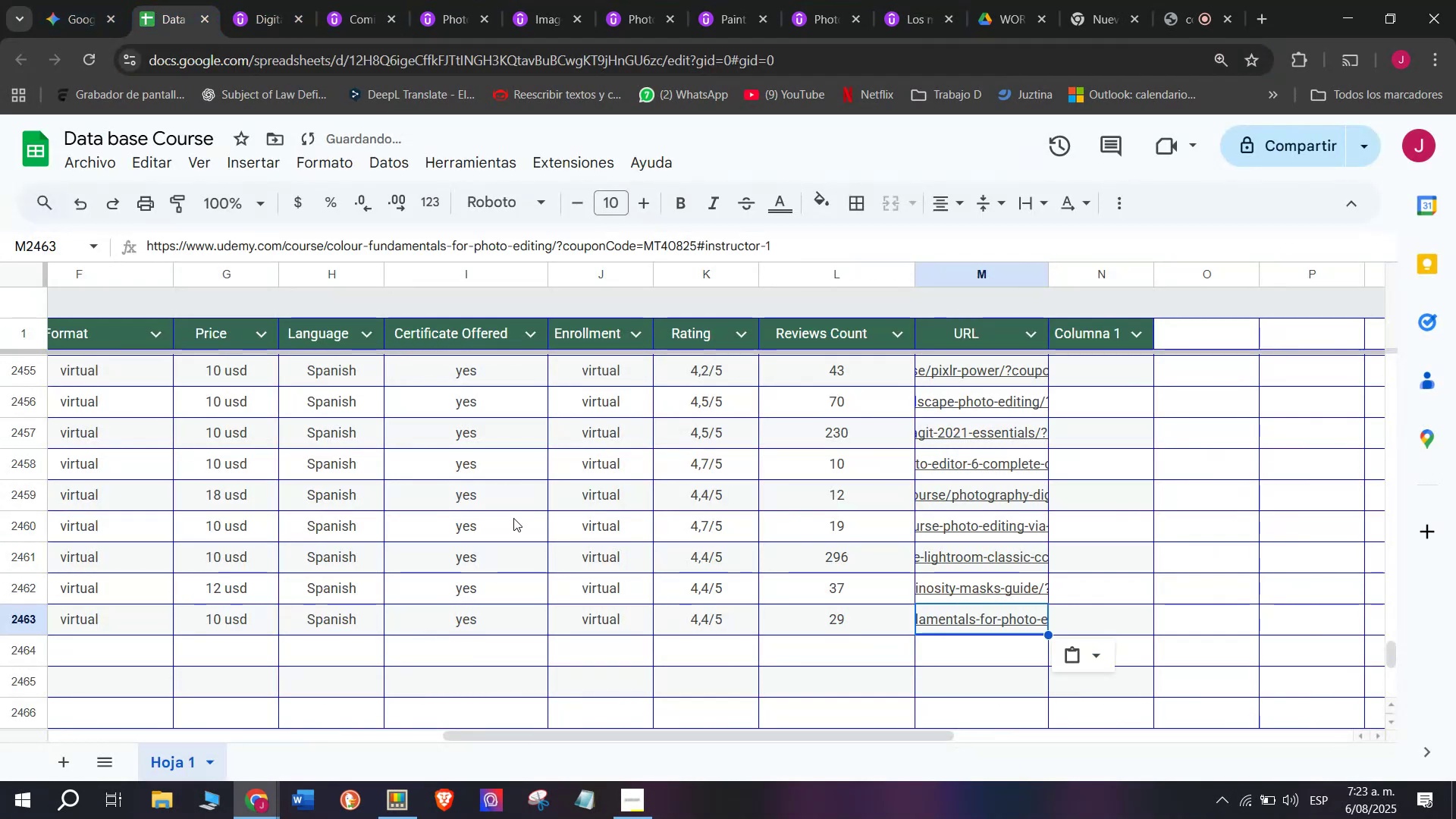 
key(Control+V)
 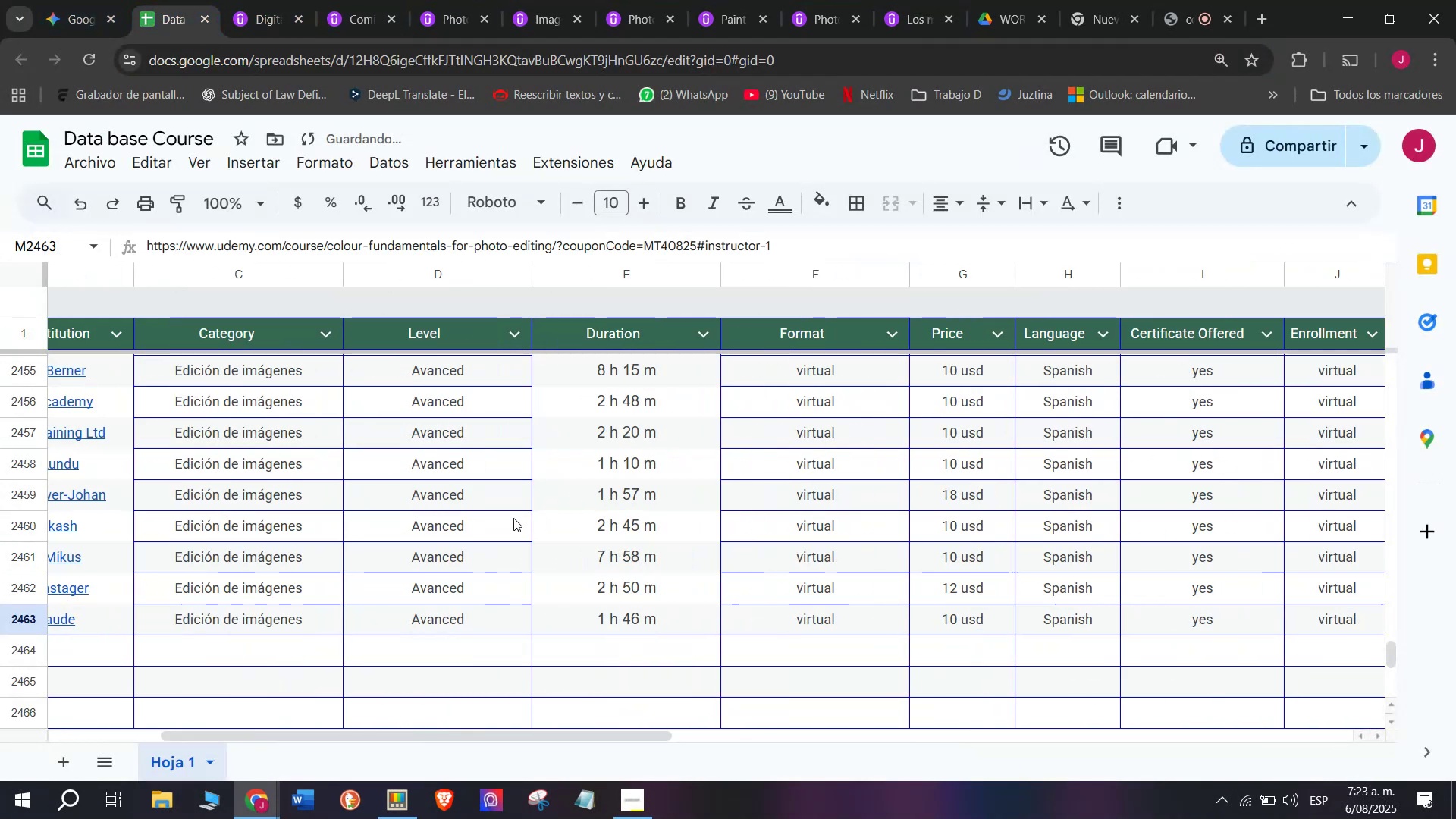 
scroll: coordinate [327, 604], scroll_direction: up, amount: 4.0
 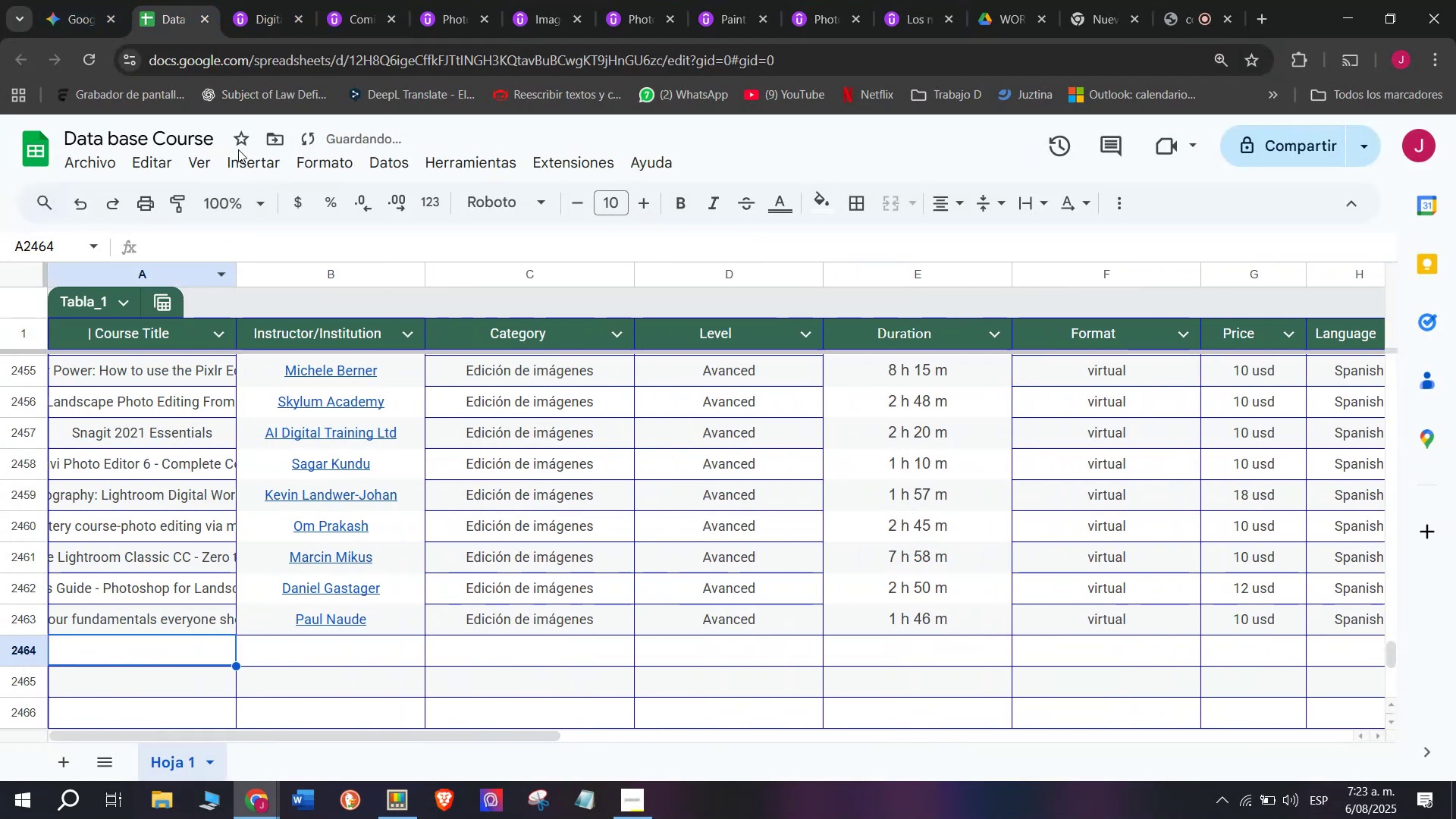 
left_click([307, 0])
 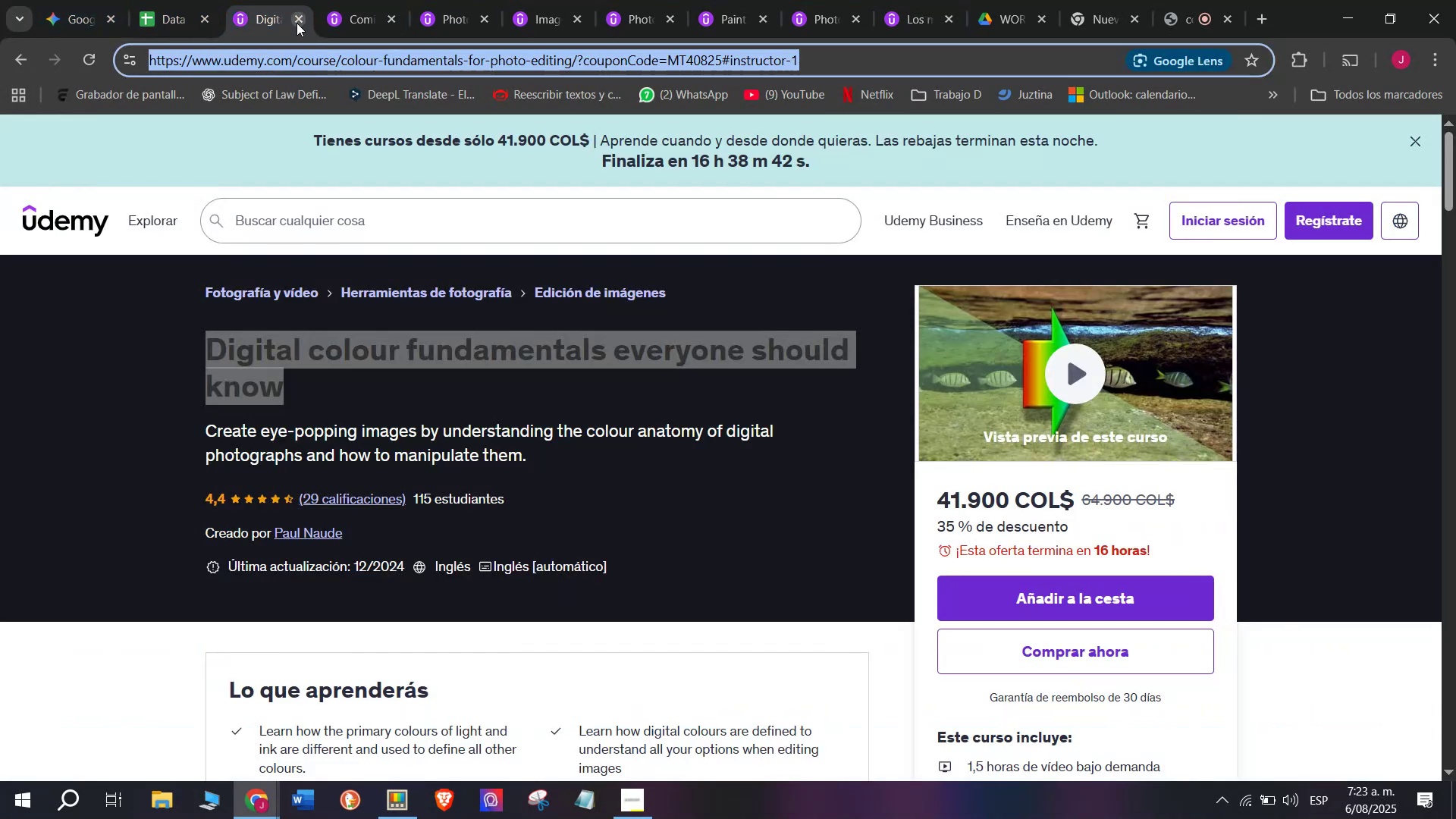 
left_click([297, 23])
 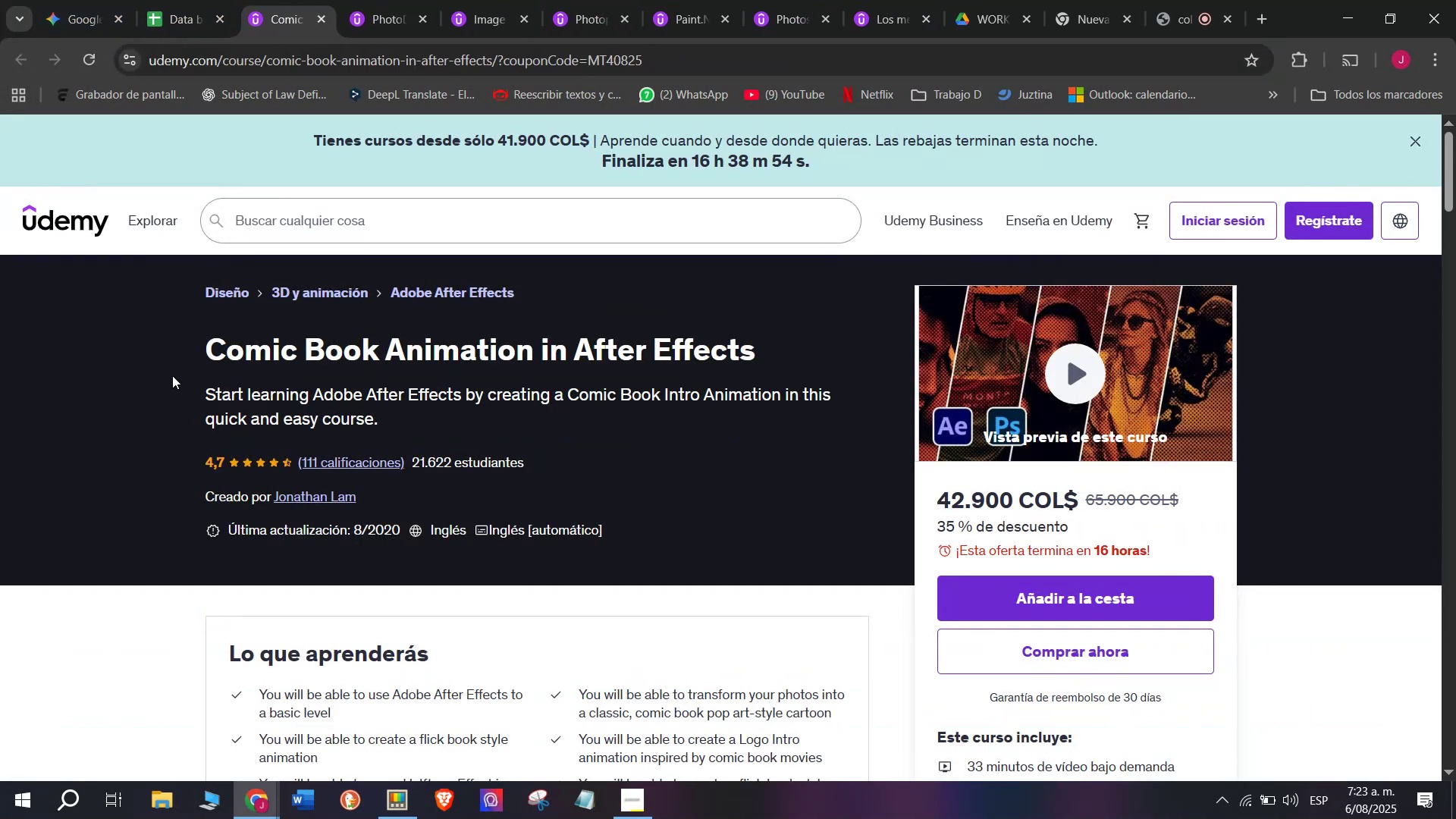 
left_click_drag(start_coordinate=[174, 366], to_coordinate=[753, 340])
 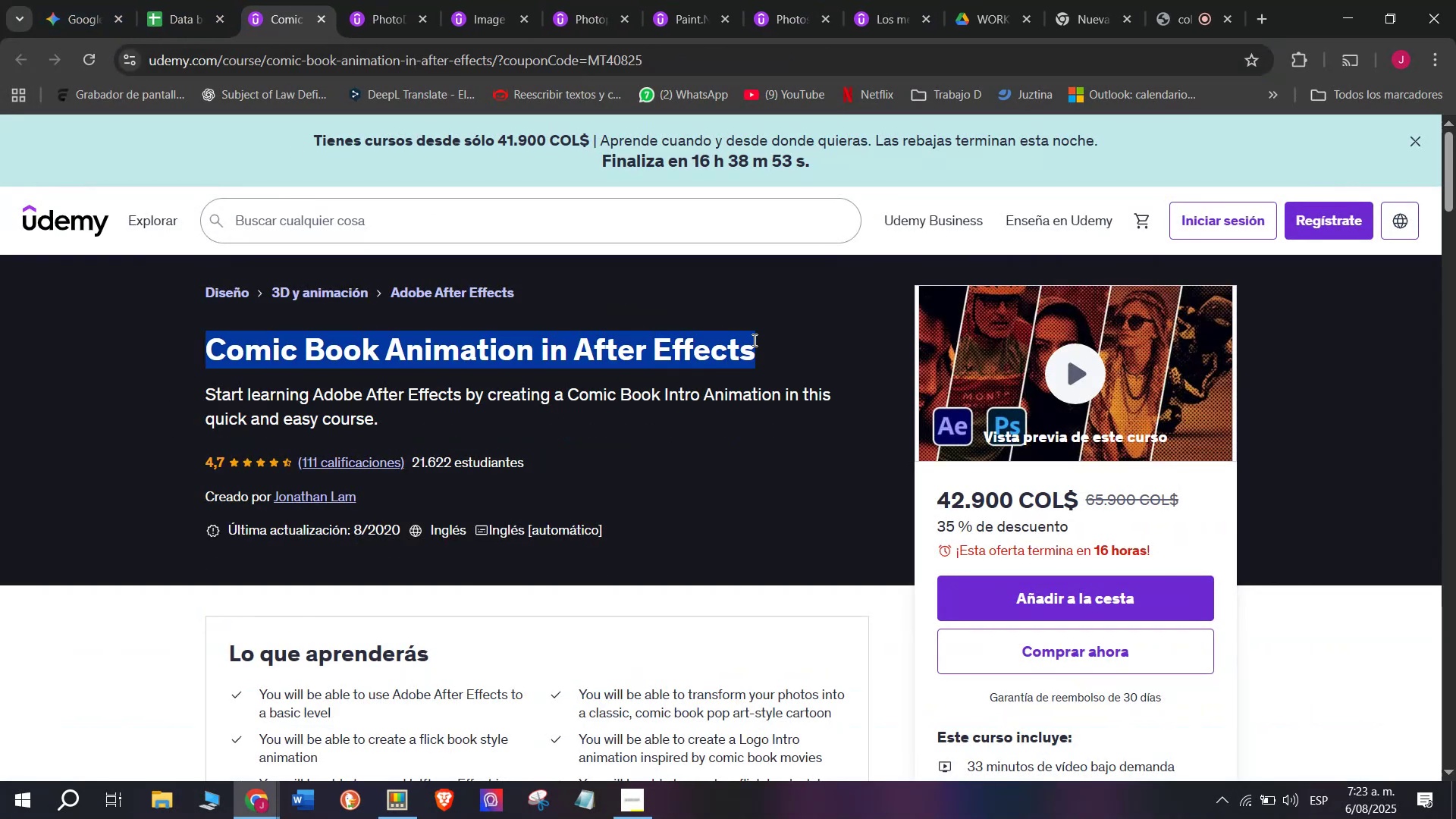 
key(Control+ControlLeft)
 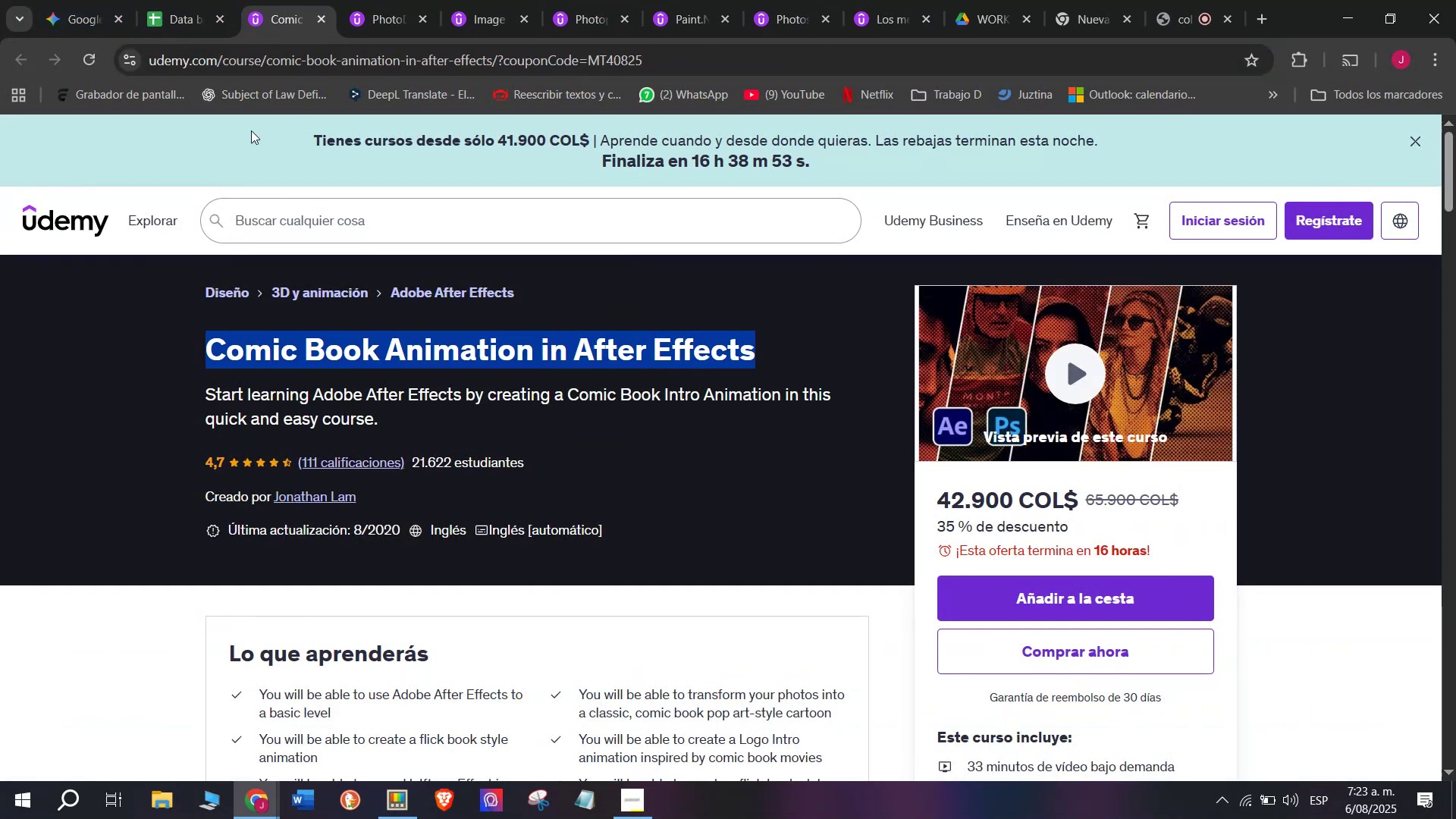 
key(Break)
 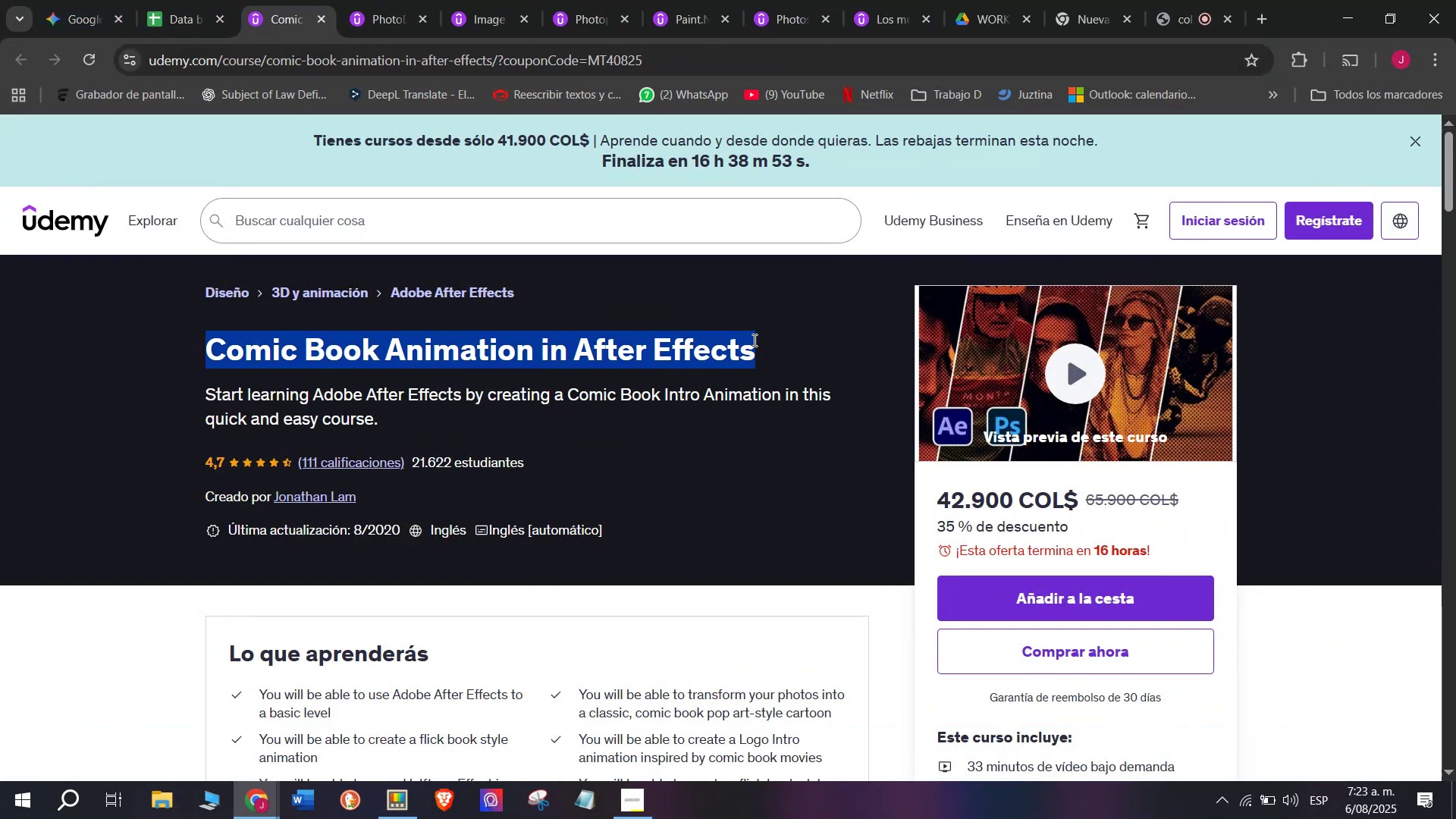 
key(Control+C)
 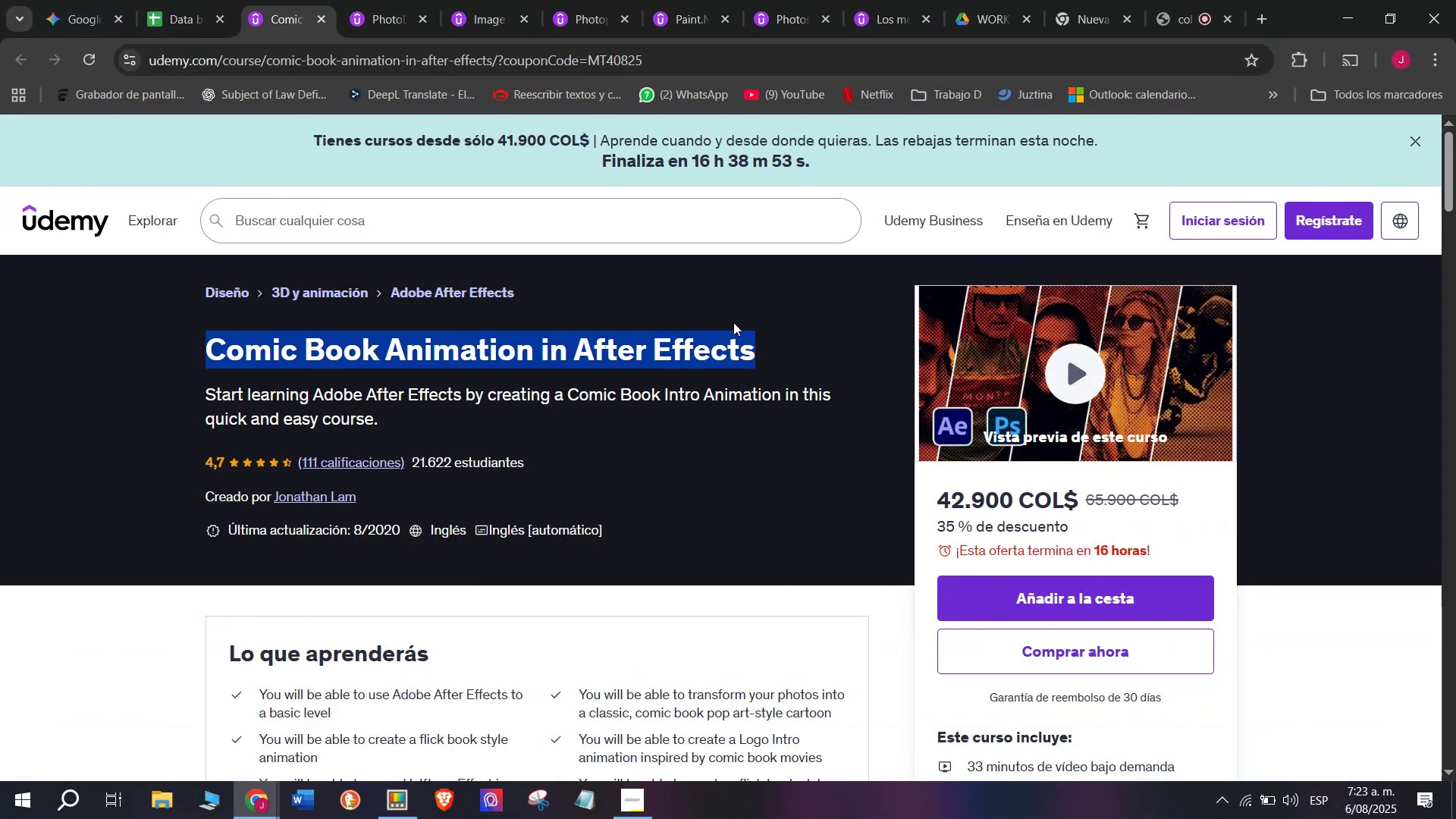 
key(Break)
 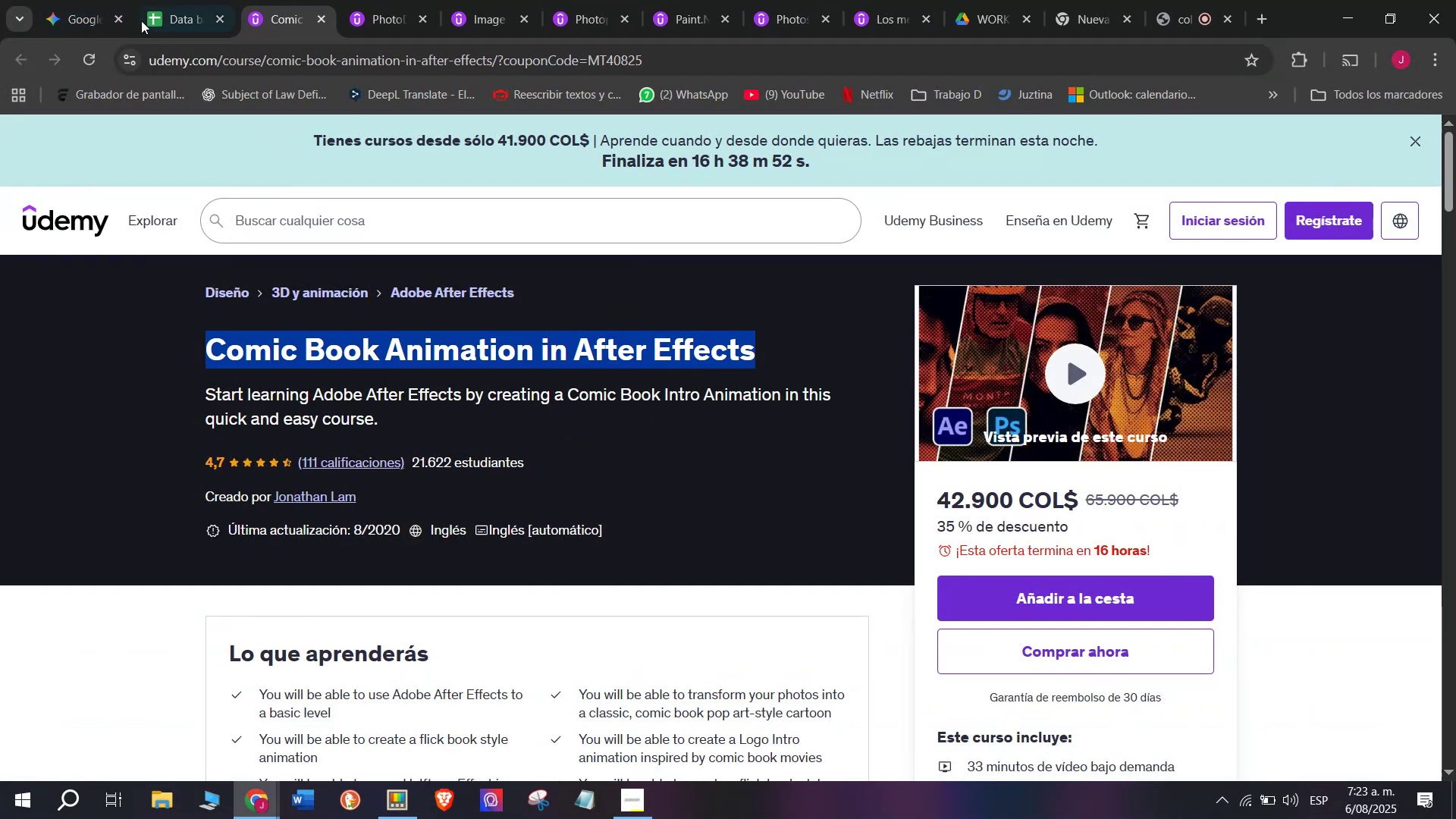 
key(Control+C)
 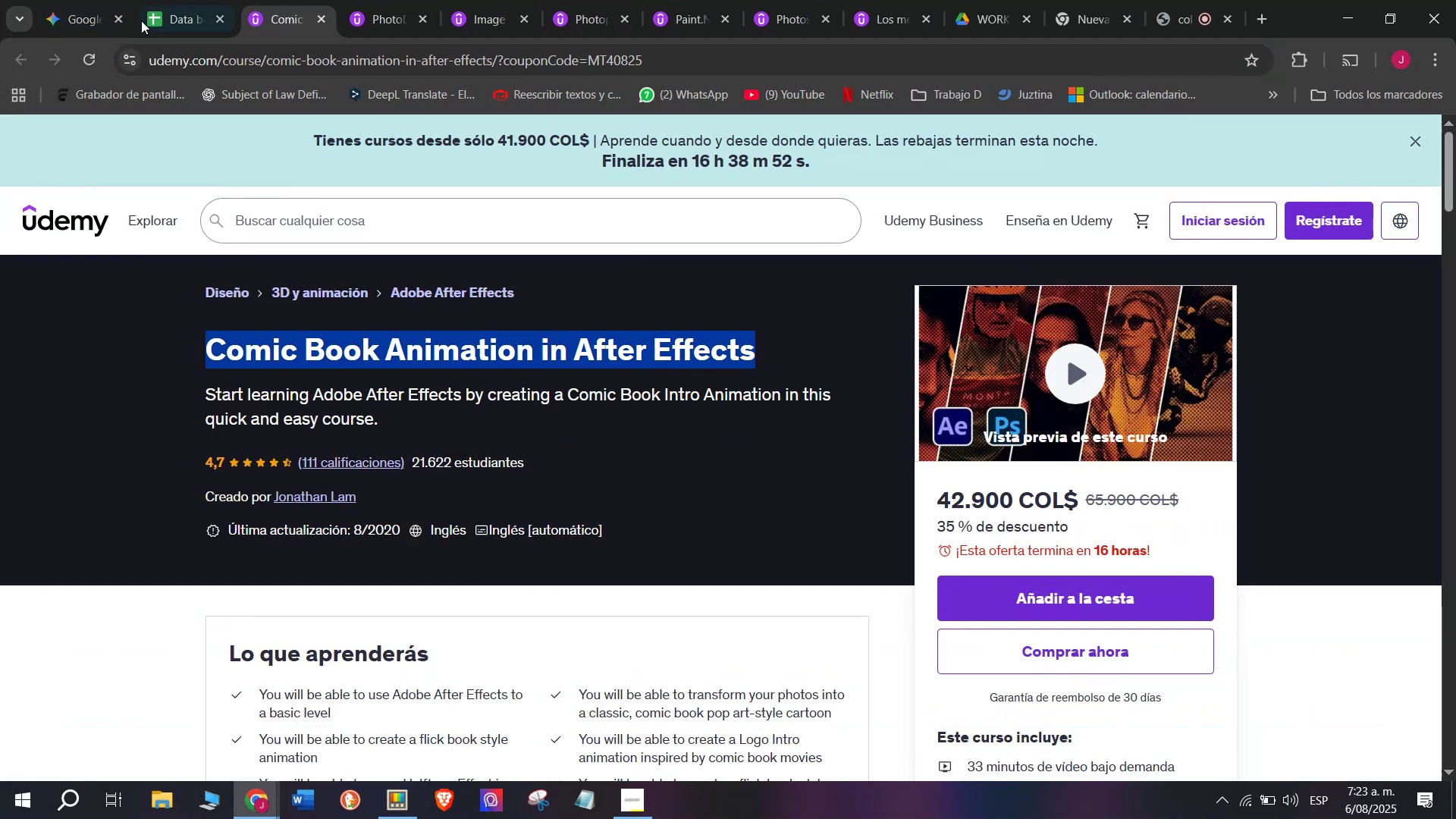 
key(Control+ControlLeft)
 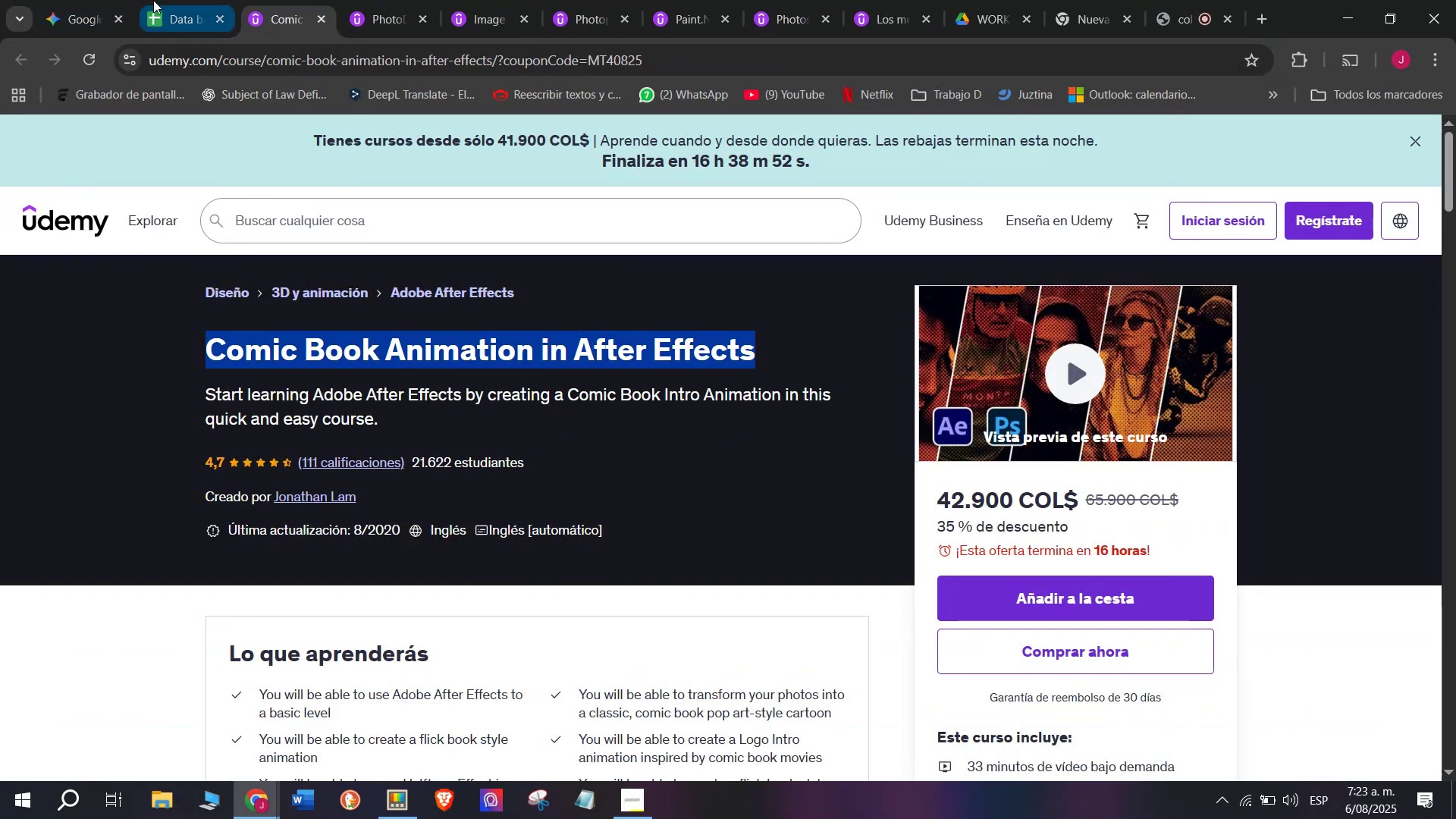 
left_click([163, 0])
 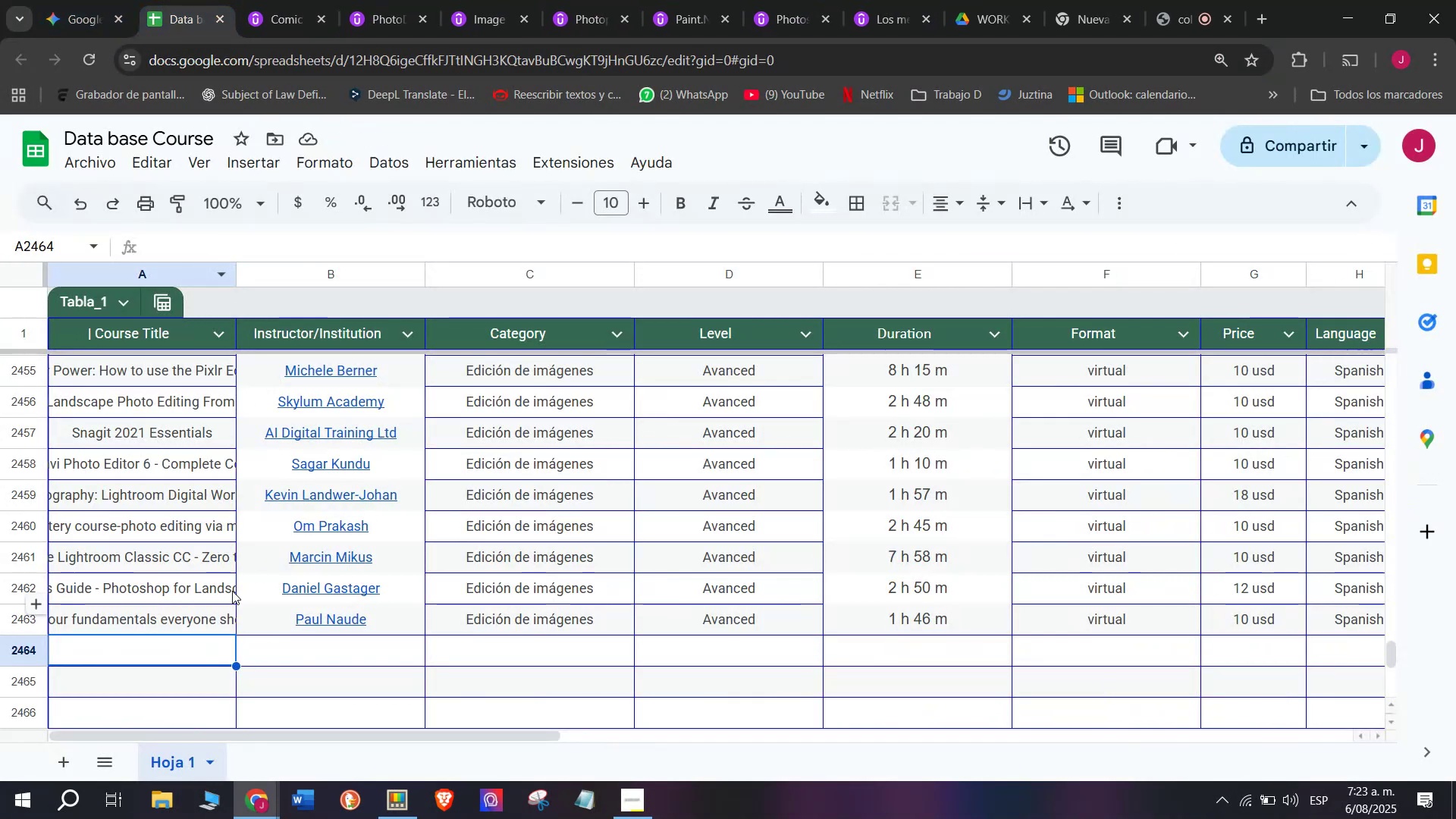 
key(Z)
 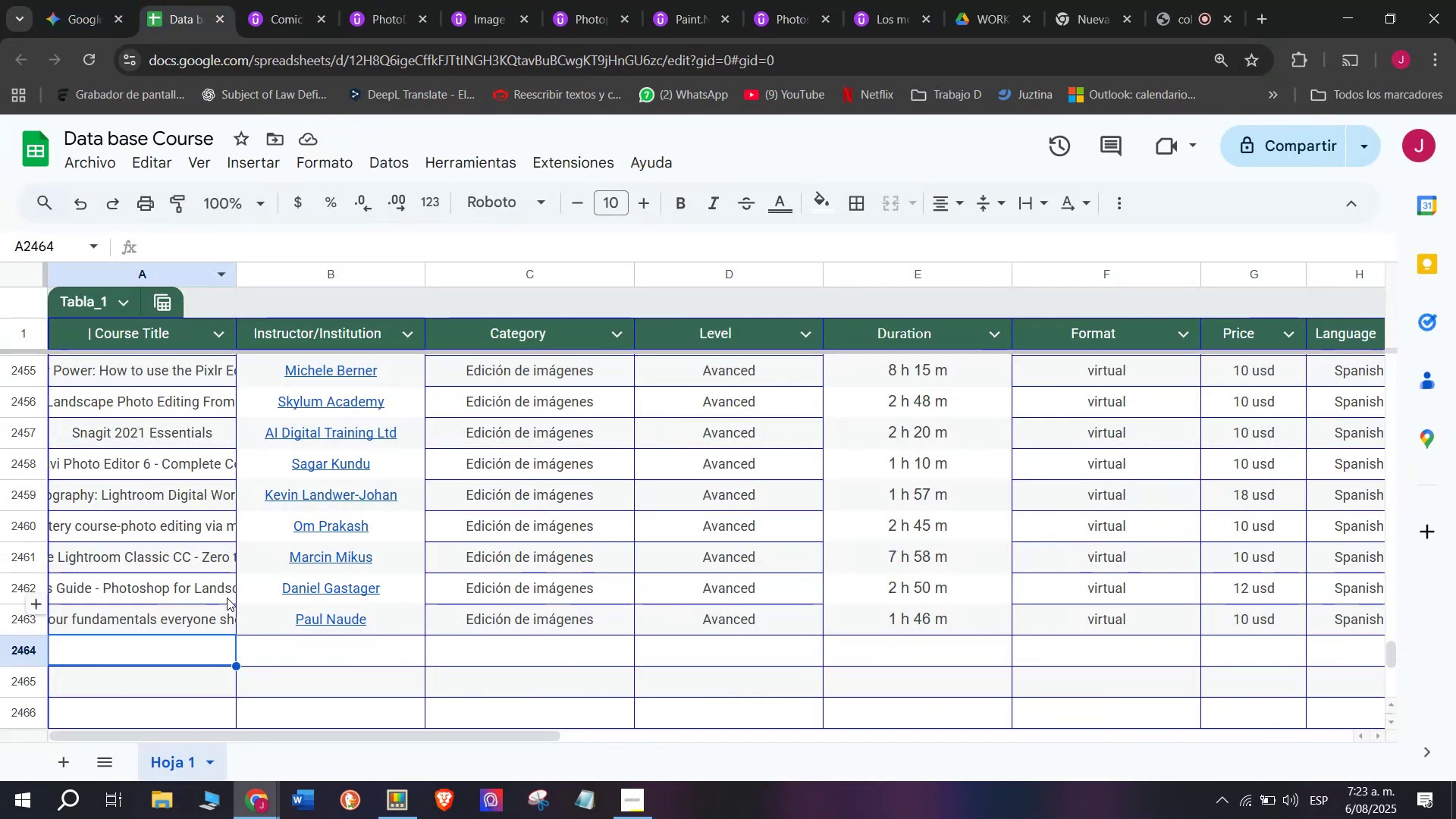 
key(Control+ControlLeft)
 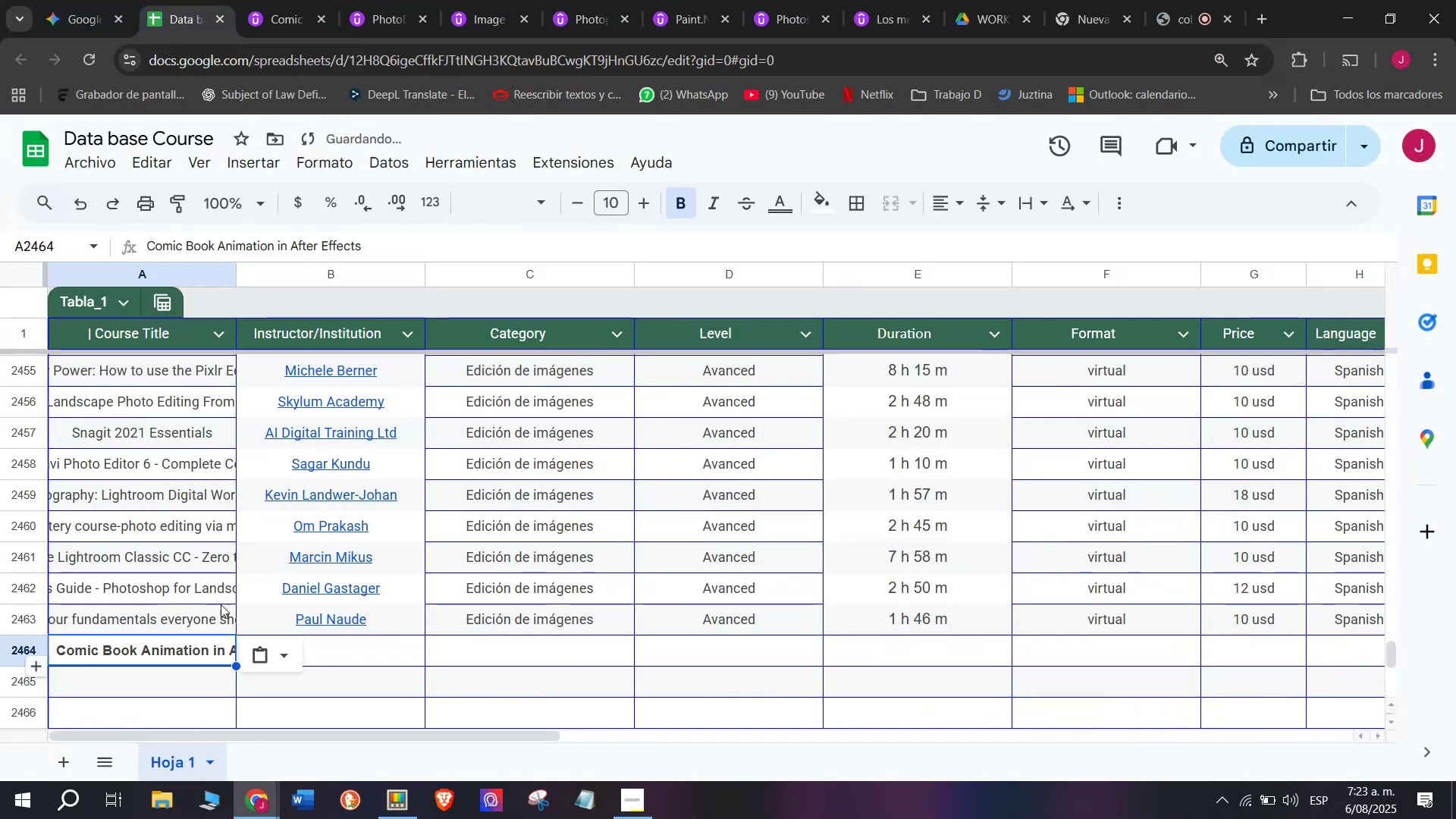 
key(Control+V)
 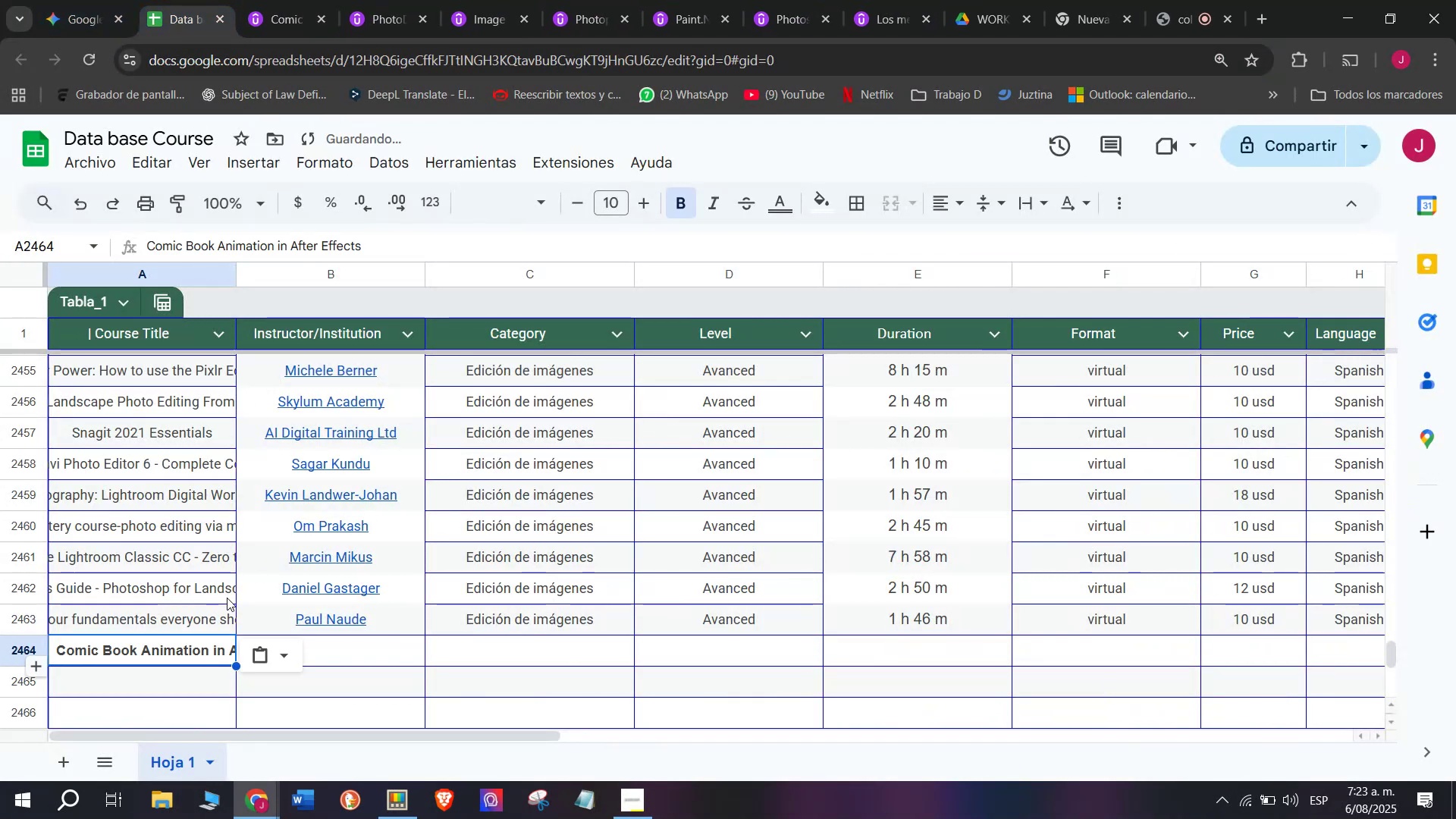 
key(Shift+ShiftLeft)
 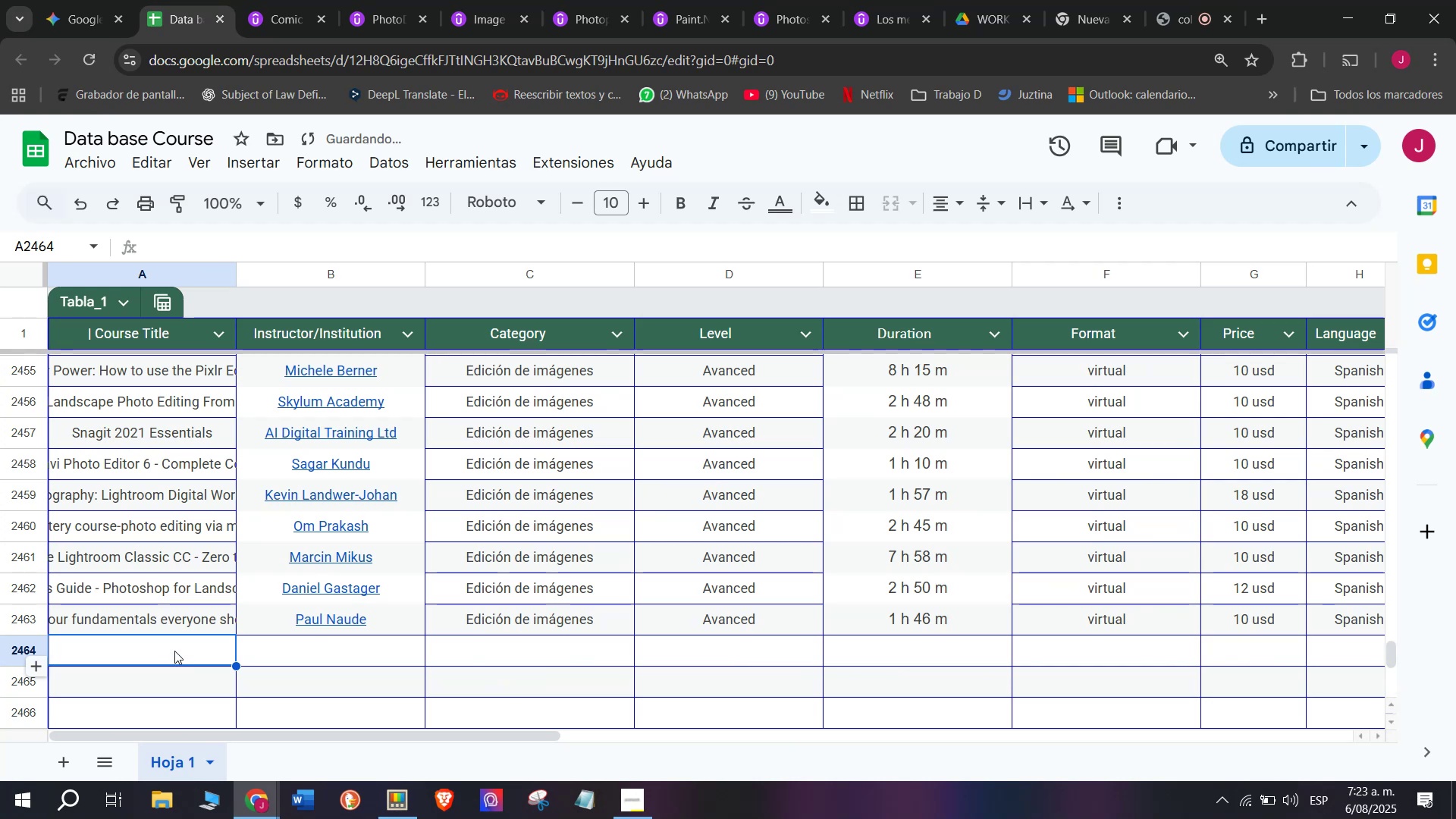 
key(Control+Shift+ControlLeft)
 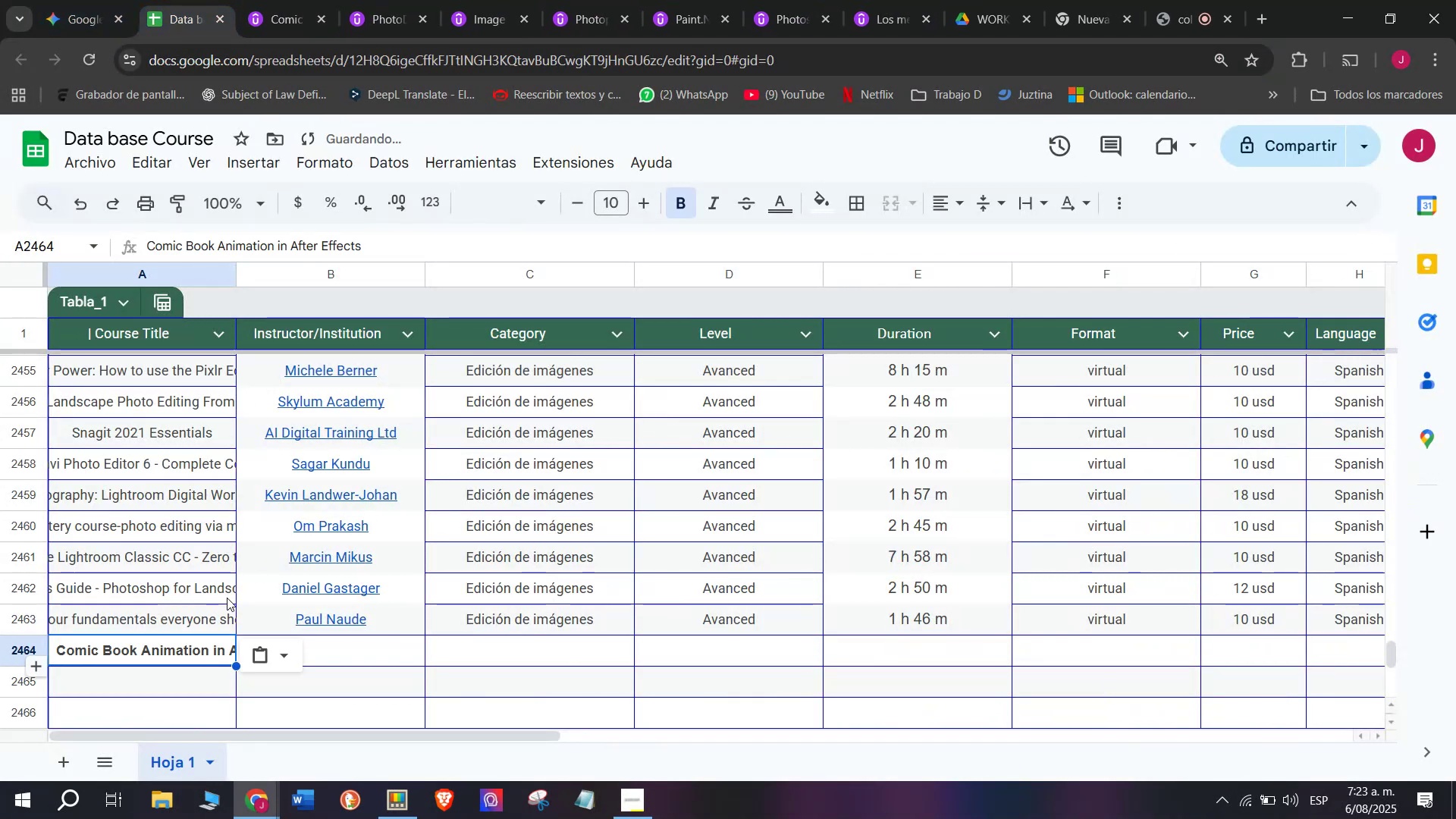 
key(Control+Shift+Z)
 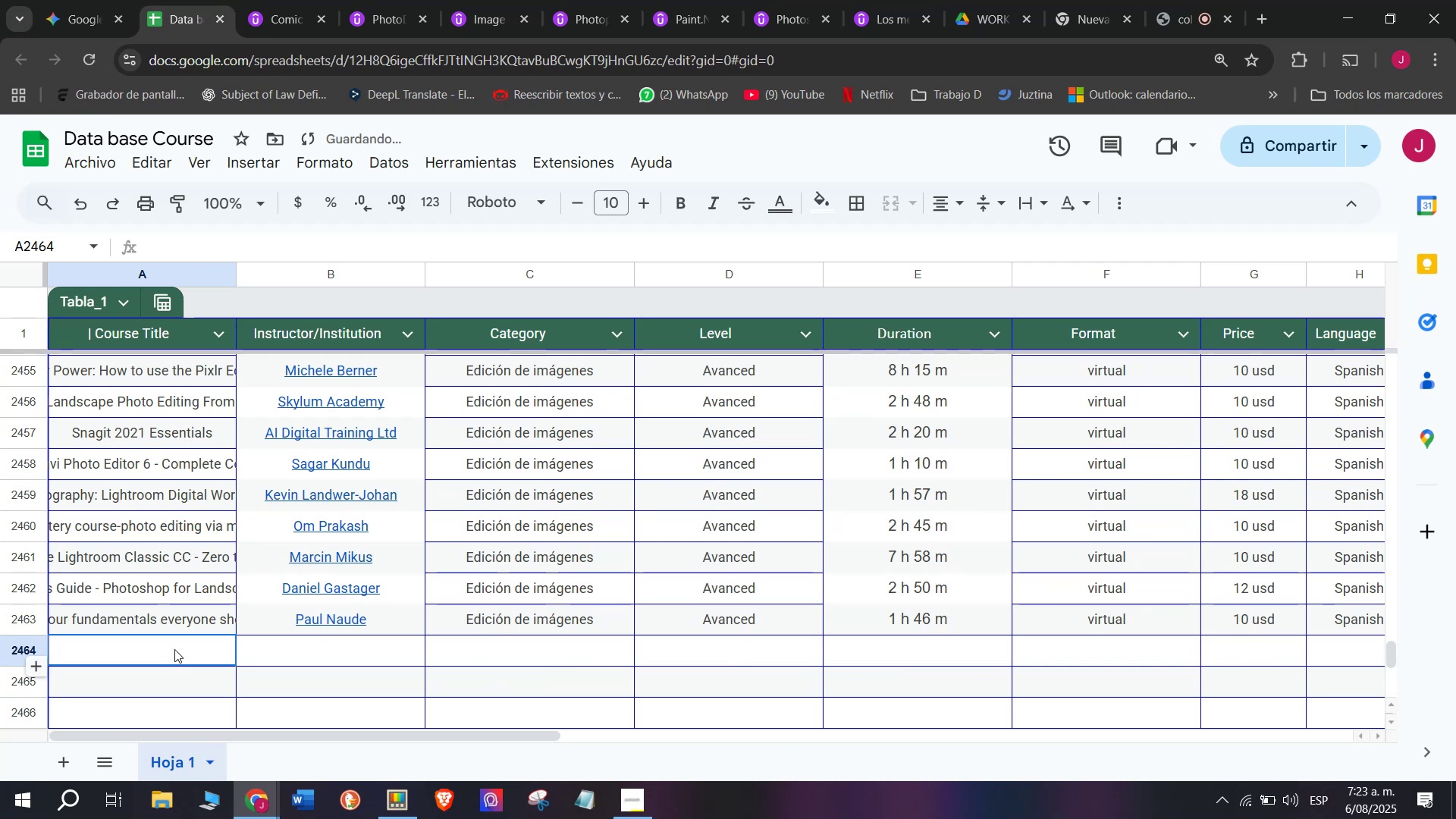 
double_click([174, 649])
 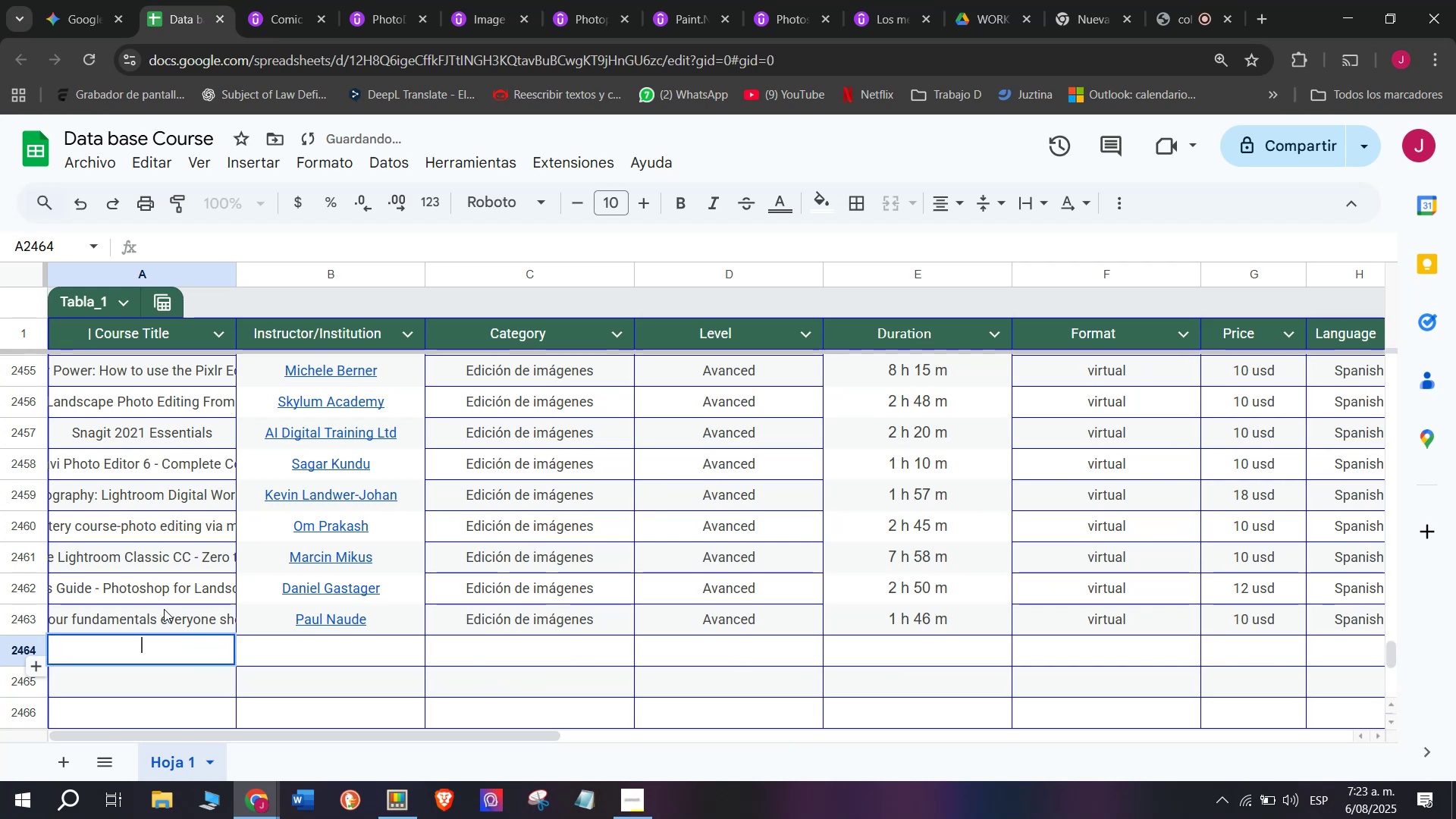 
key(Z)
 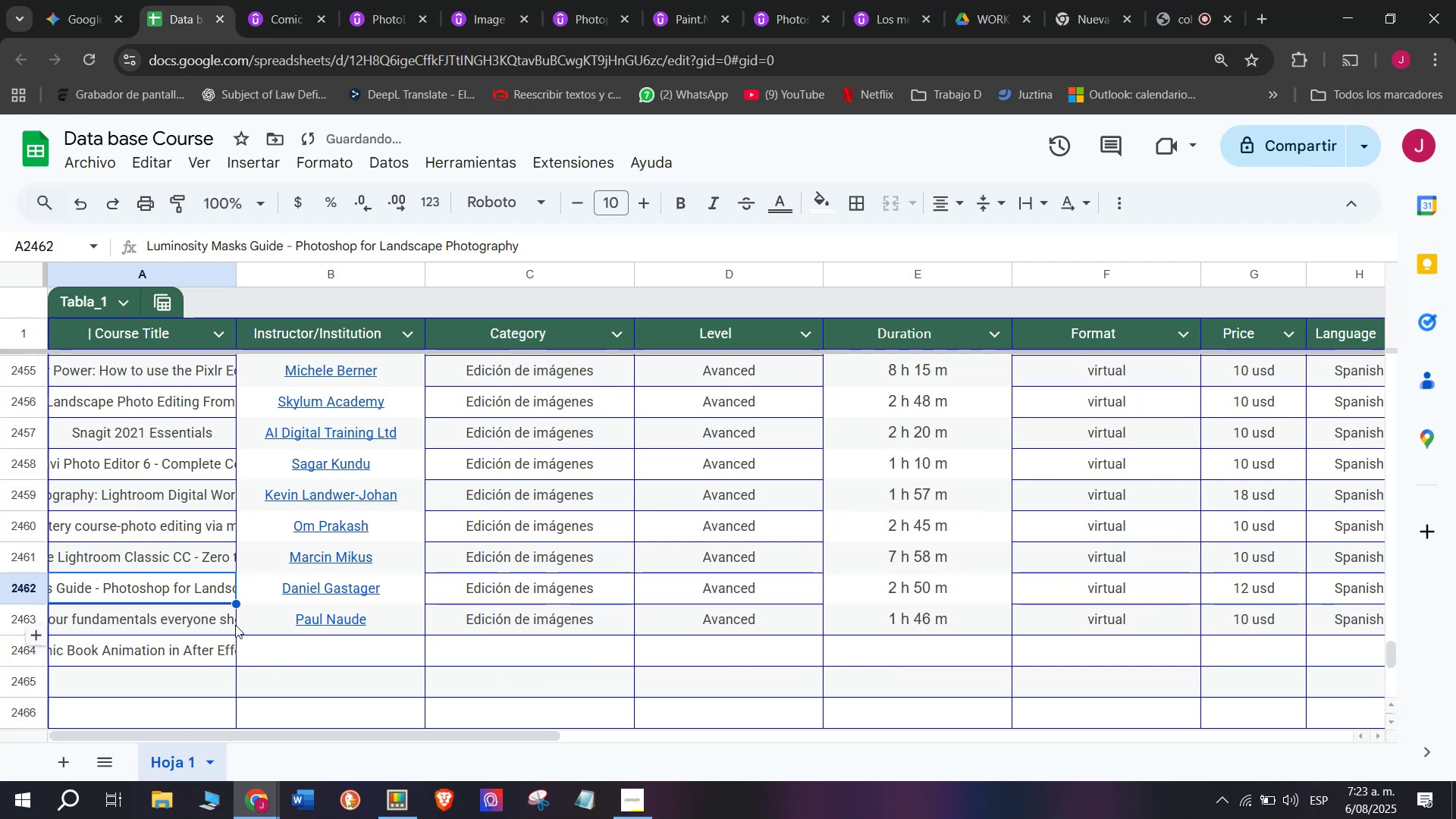 
key(Control+ControlLeft)
 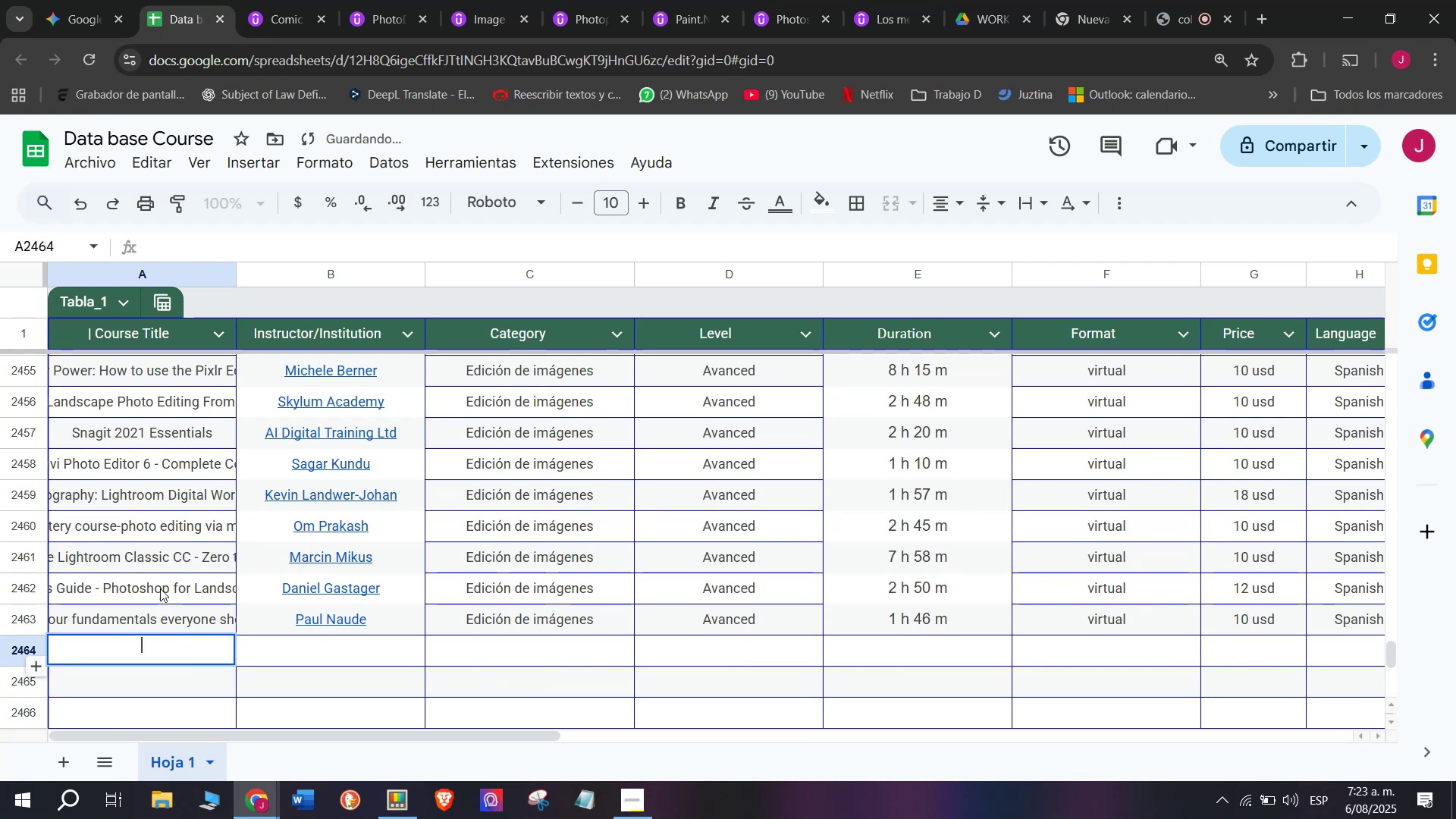 
key(Control+V)
 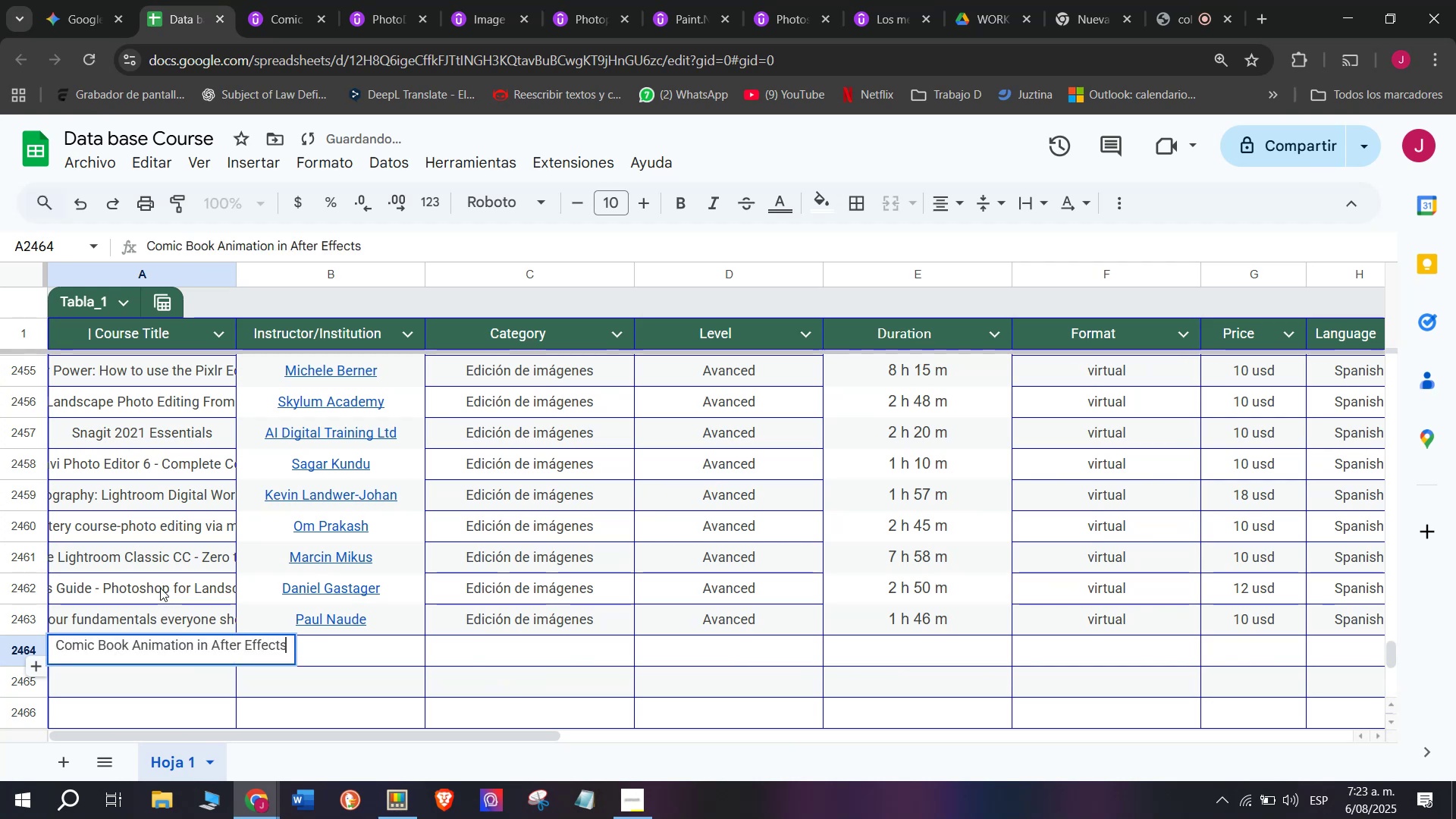 
left_click([160, 588])
 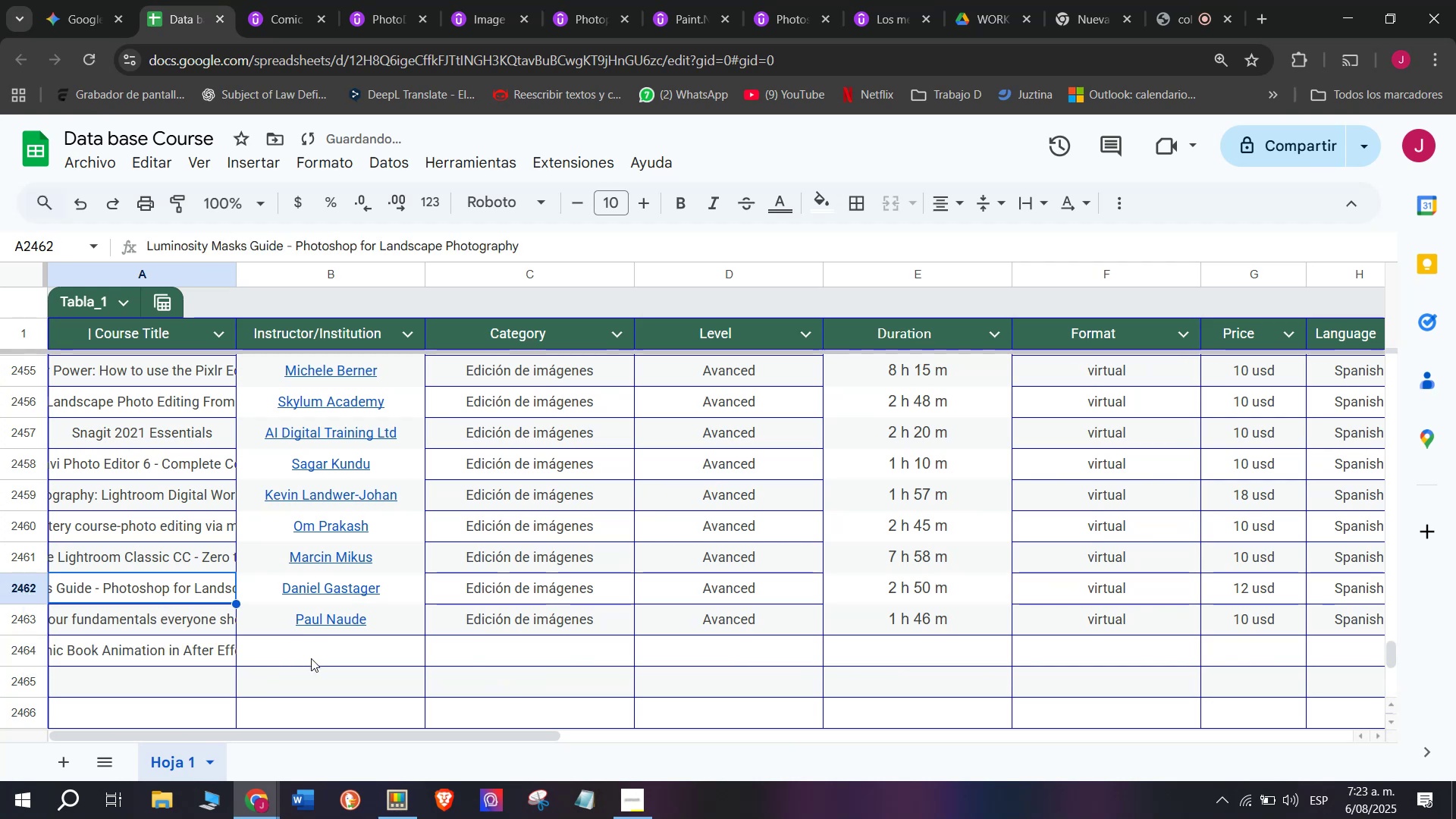 
left_click([311, 658])
 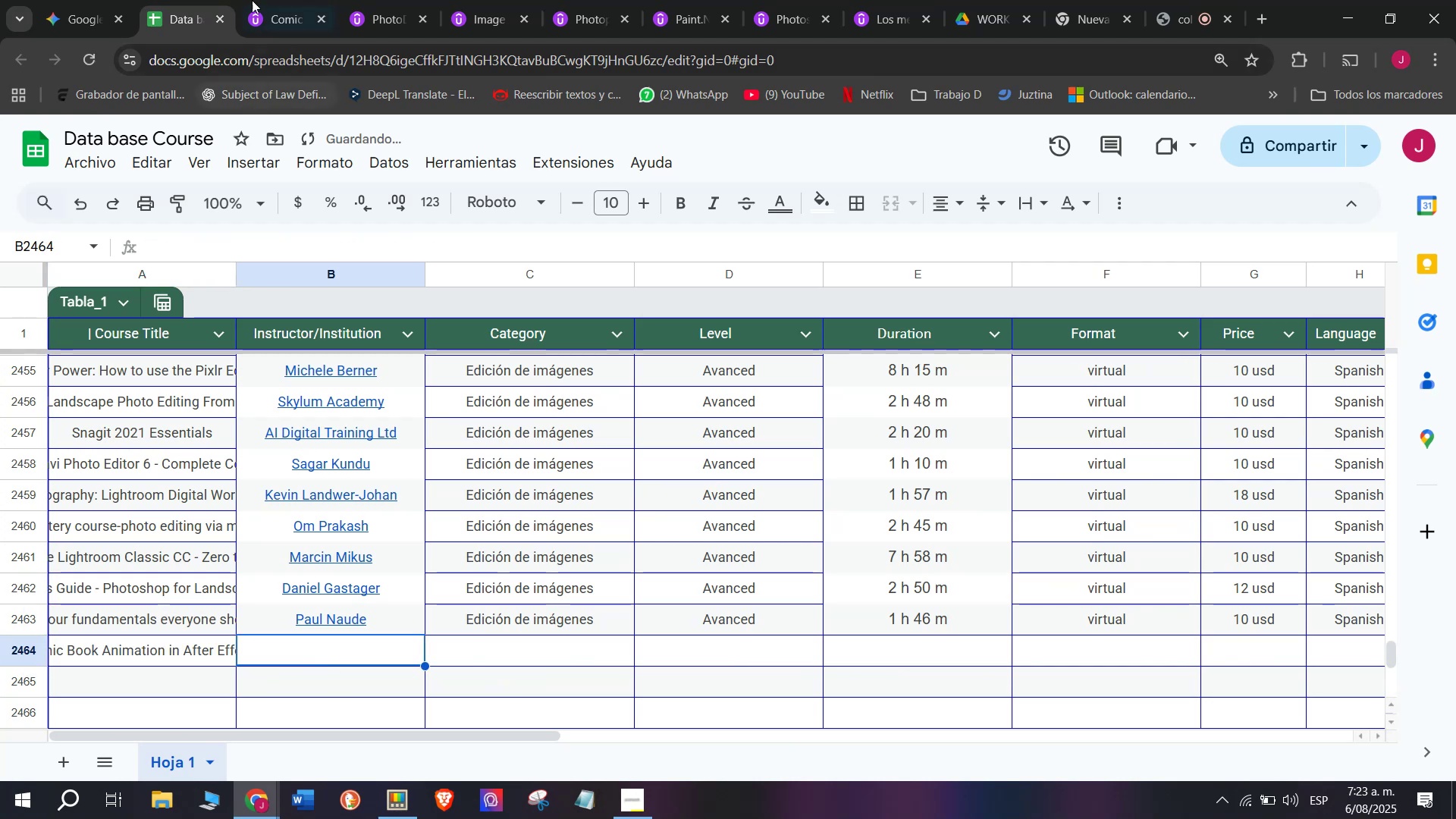 
left_click([265, 0])
 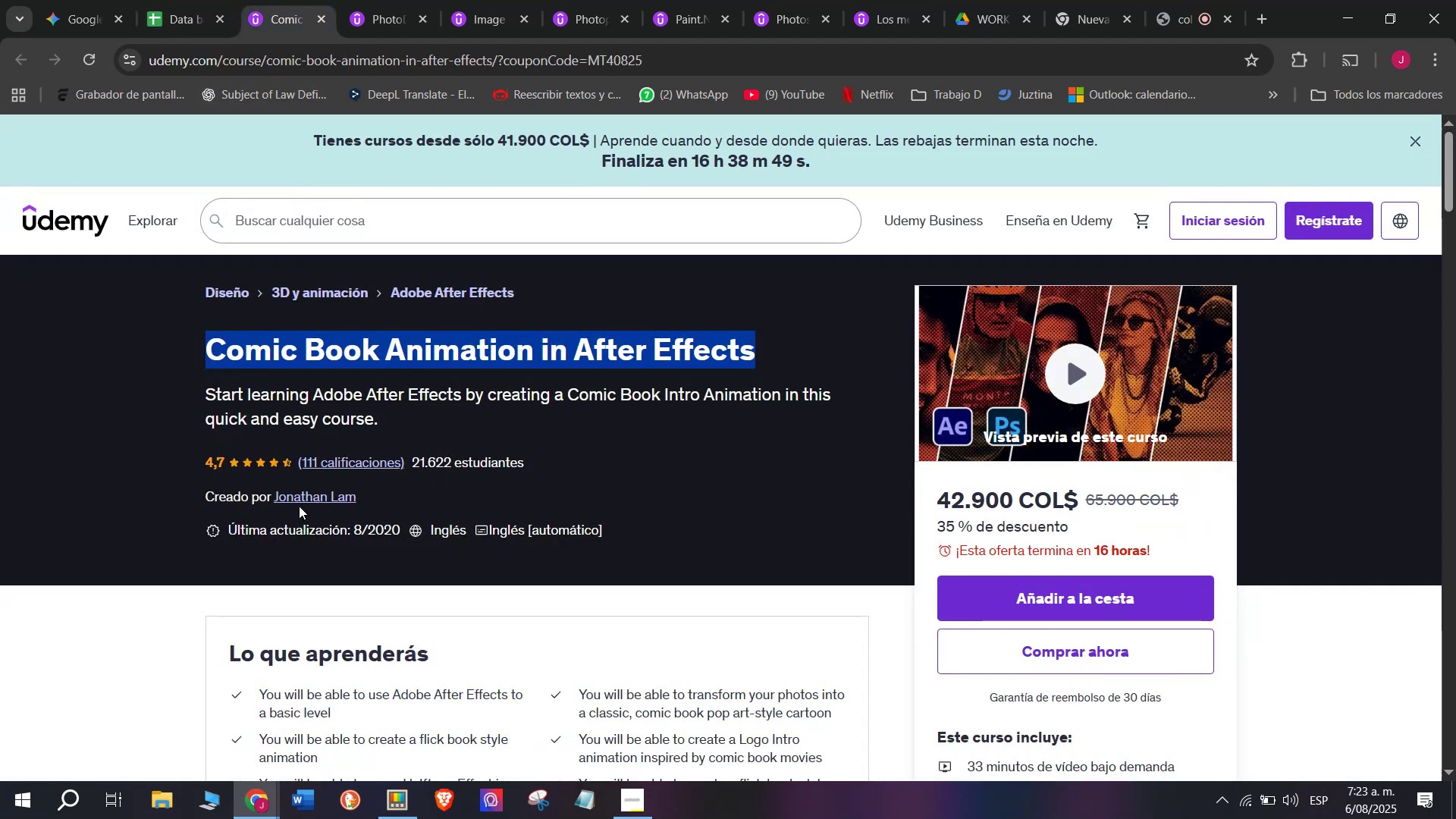 
left_click([299, 499])
 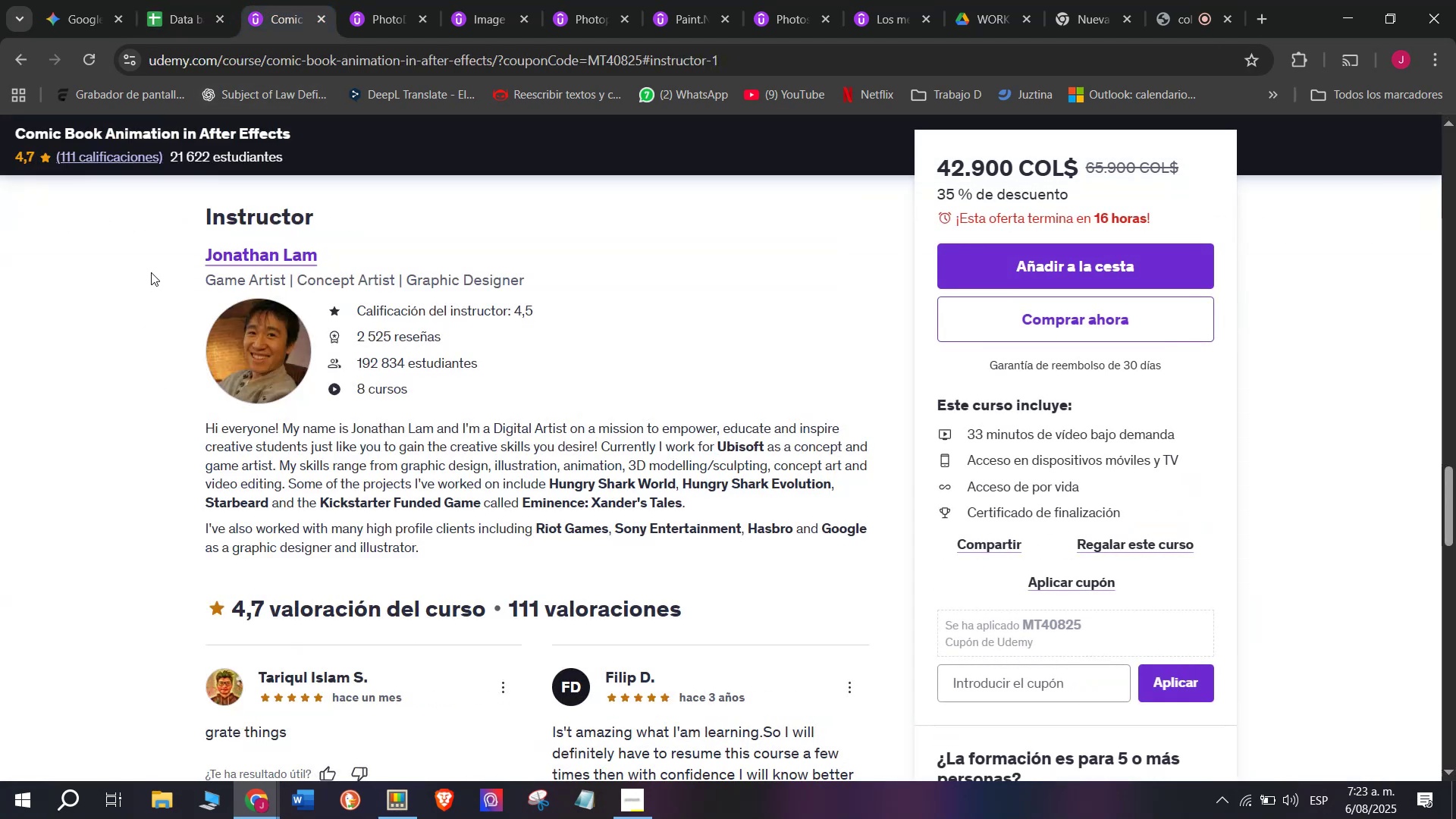 
left_click_drag(start_coordinate=[155, 259], to_coordinate=[382, 249])
 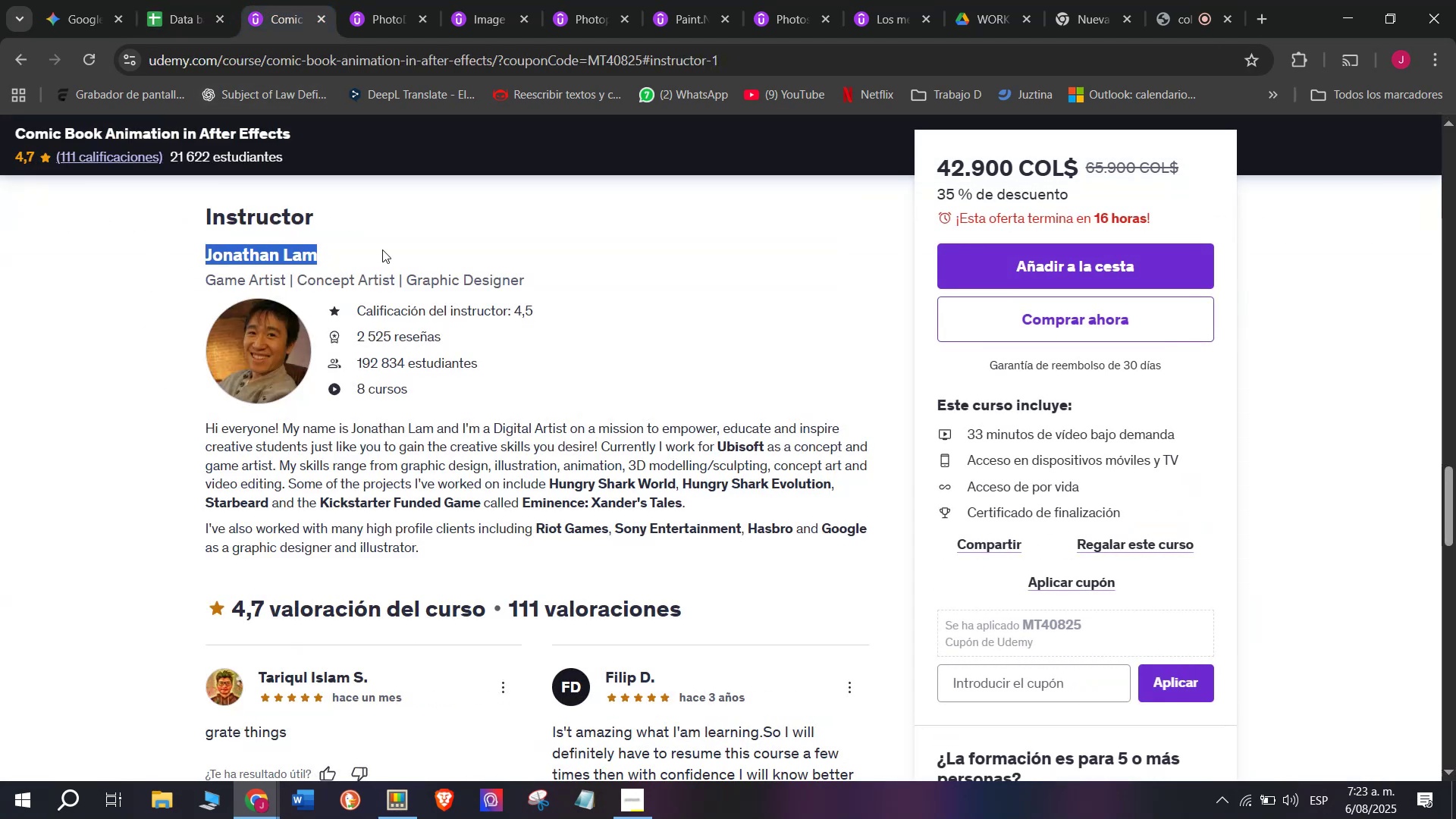 
key(Control+ControlLeft)
 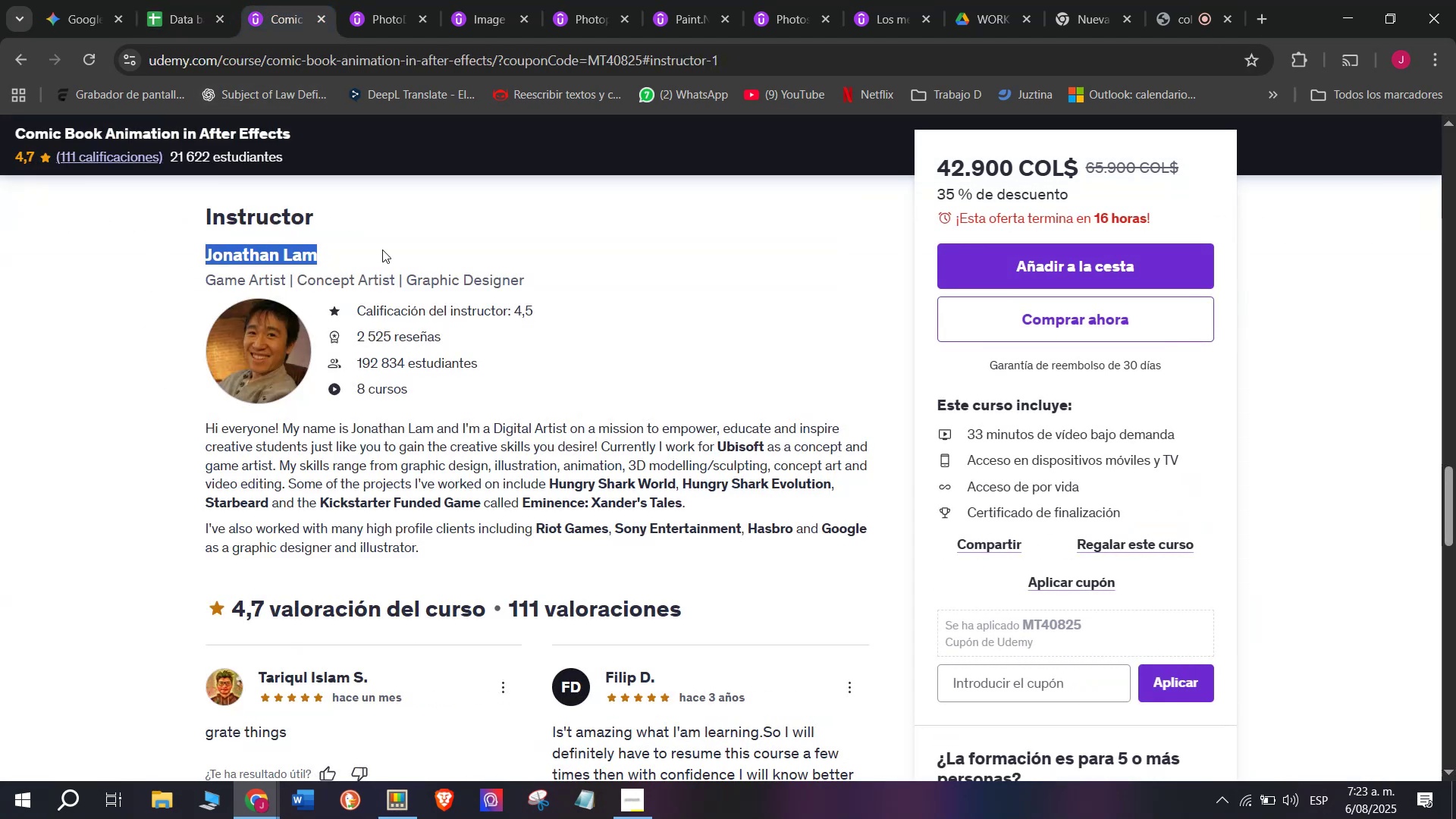 
key(Break)
 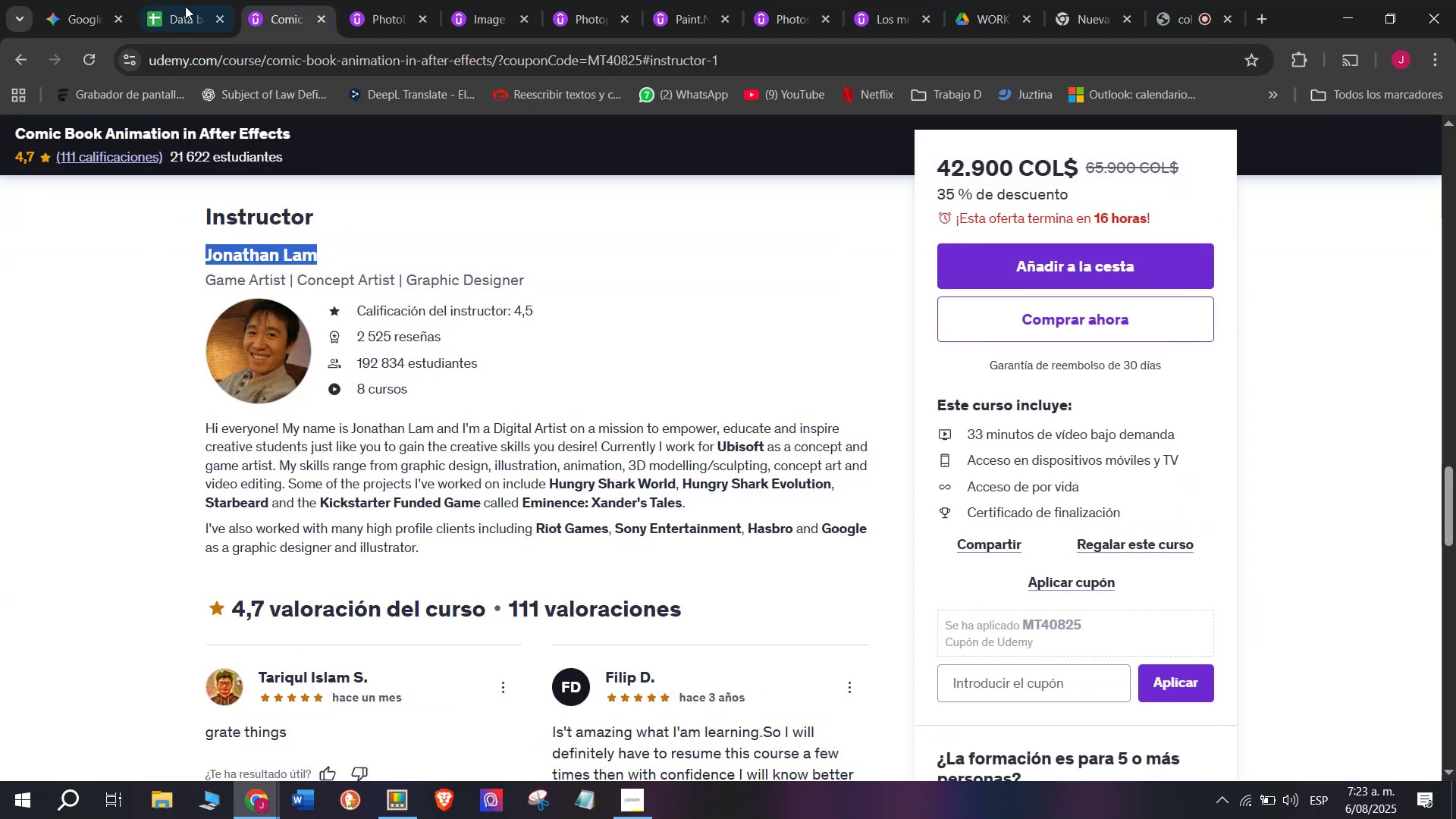 
key(Control+C)
 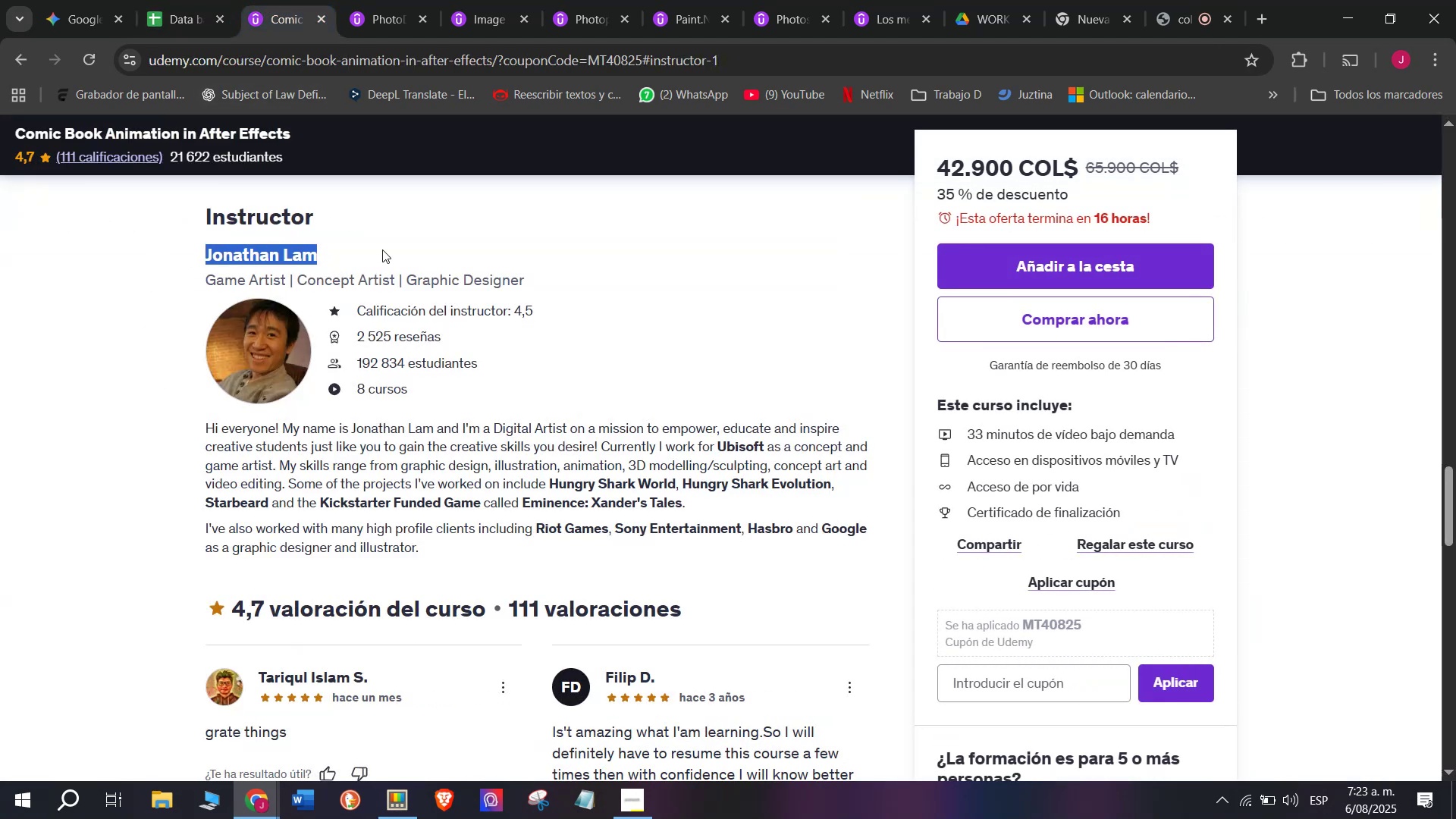 
key(Control+ControlLeft)
 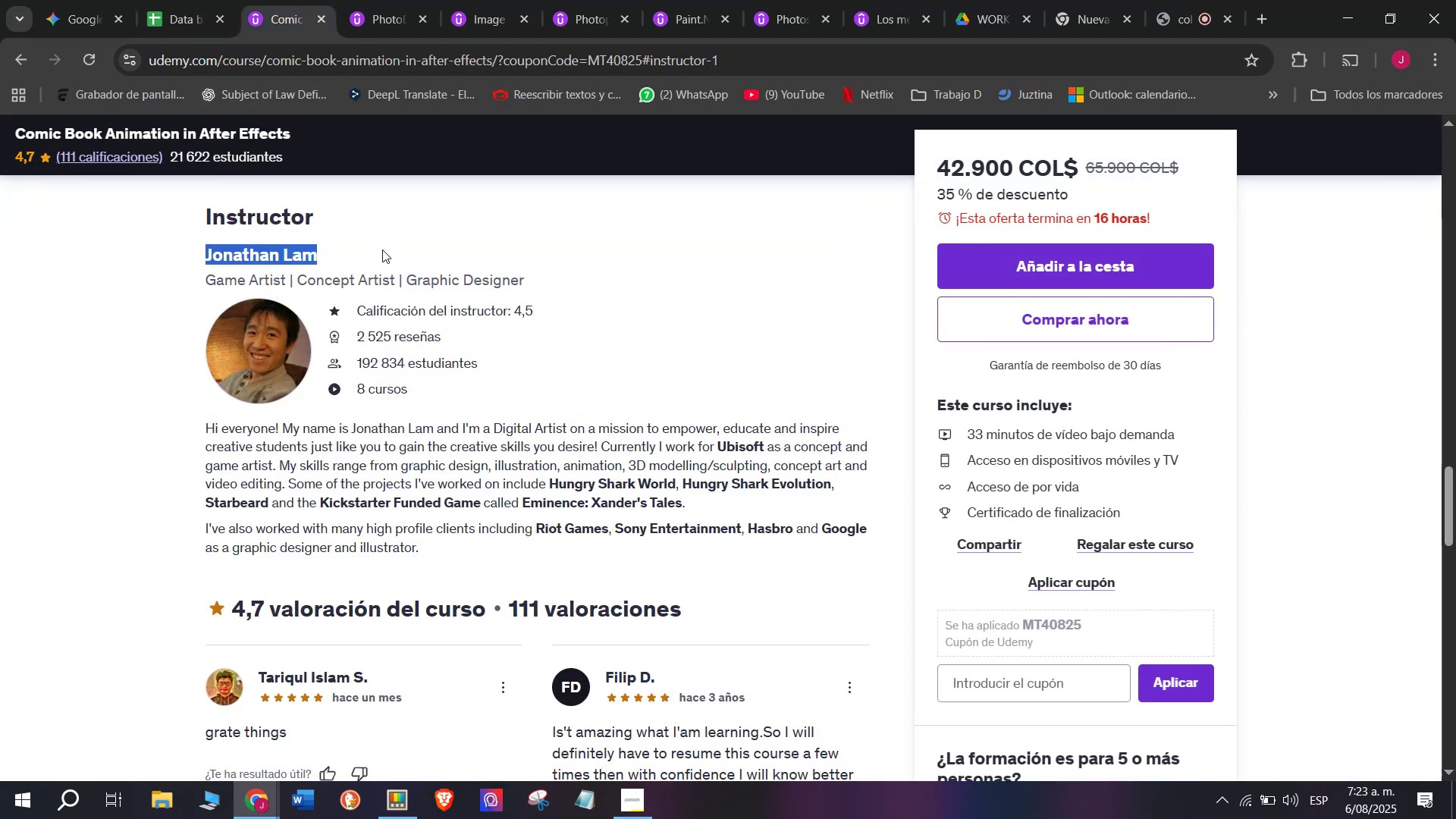 
key(Break)
 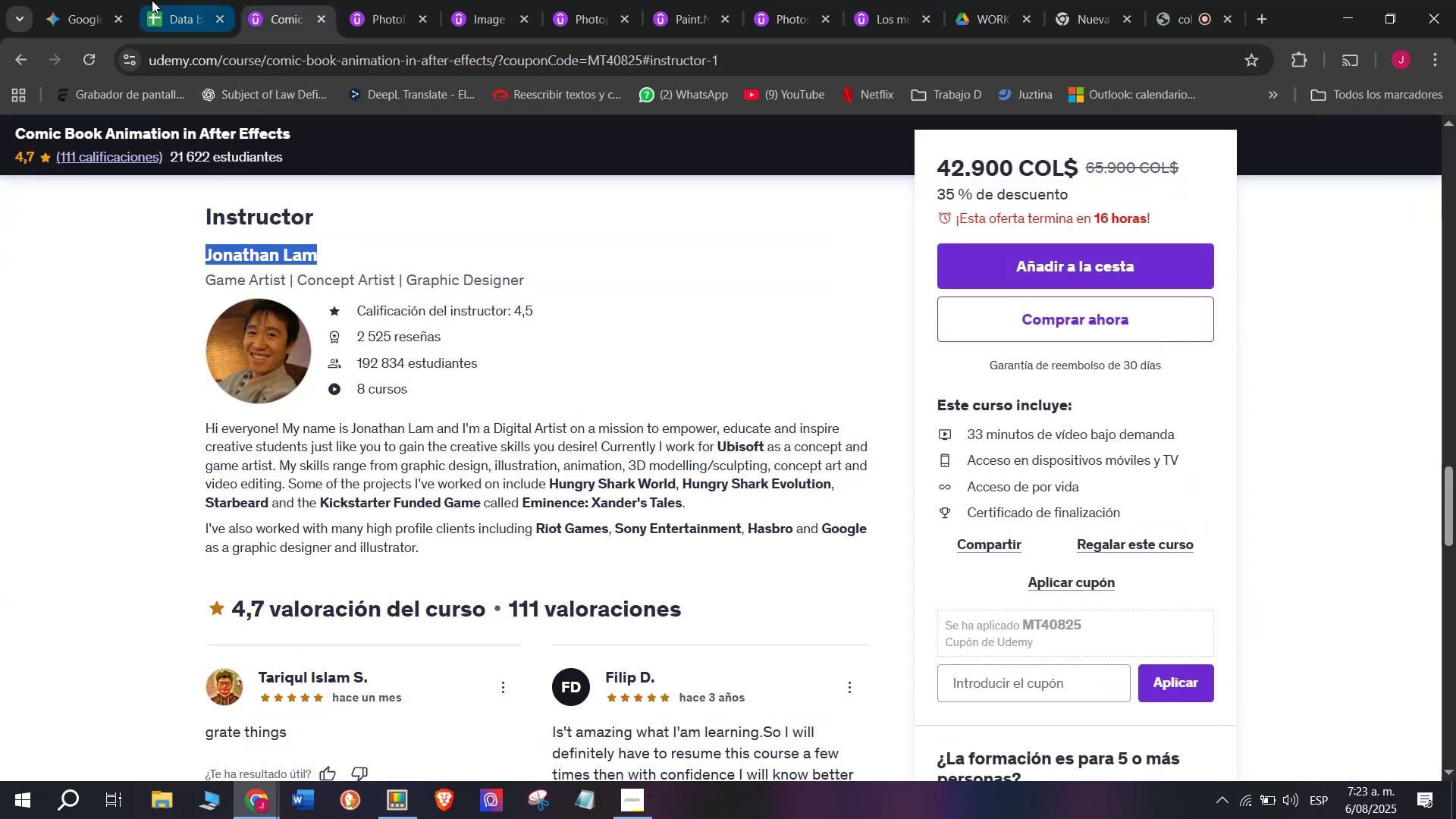 
key(Control+C)
 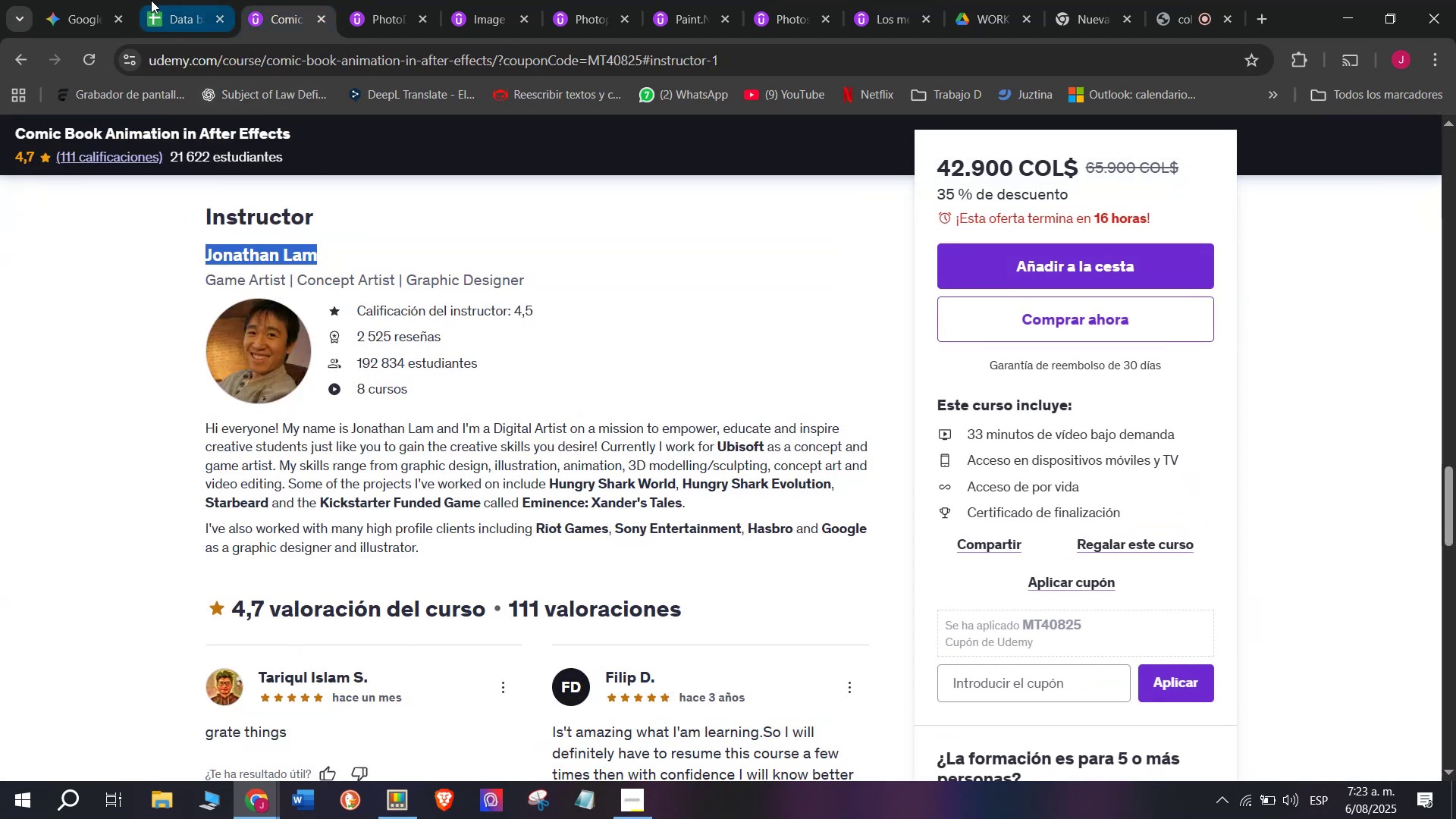 
left_click([151, 0])
 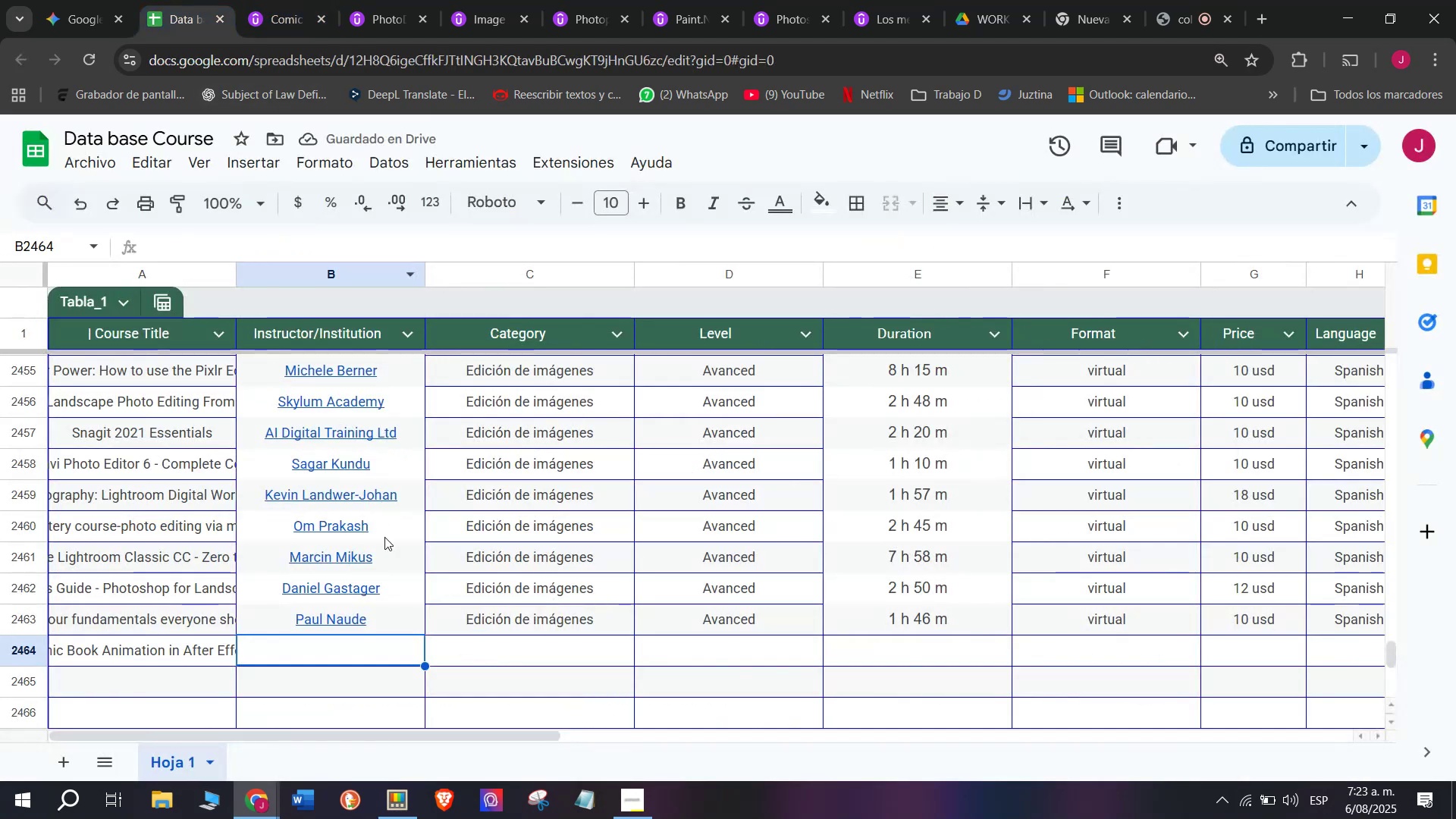 
key(Control+ControlLeft)
 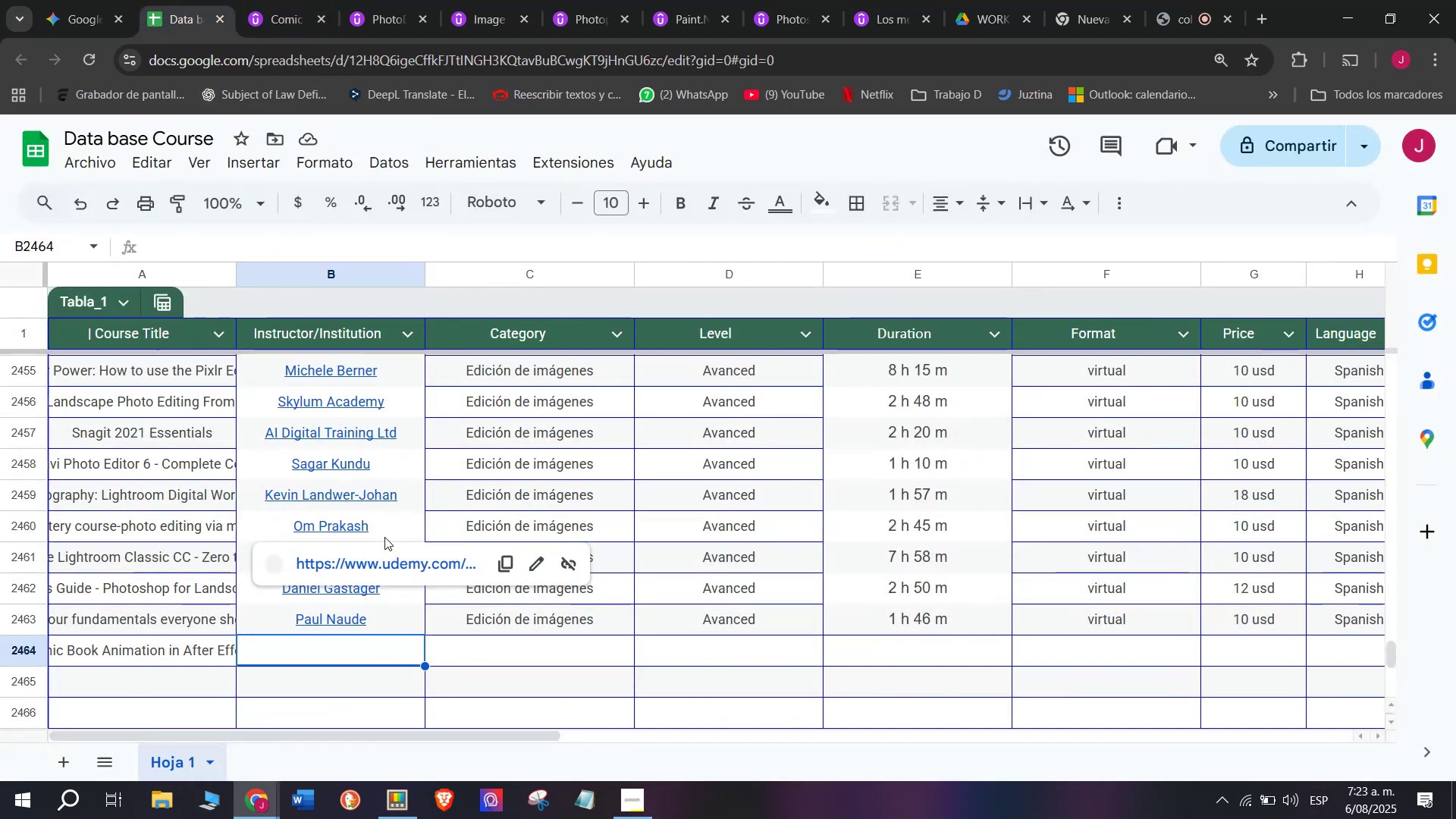 
key(Z)
 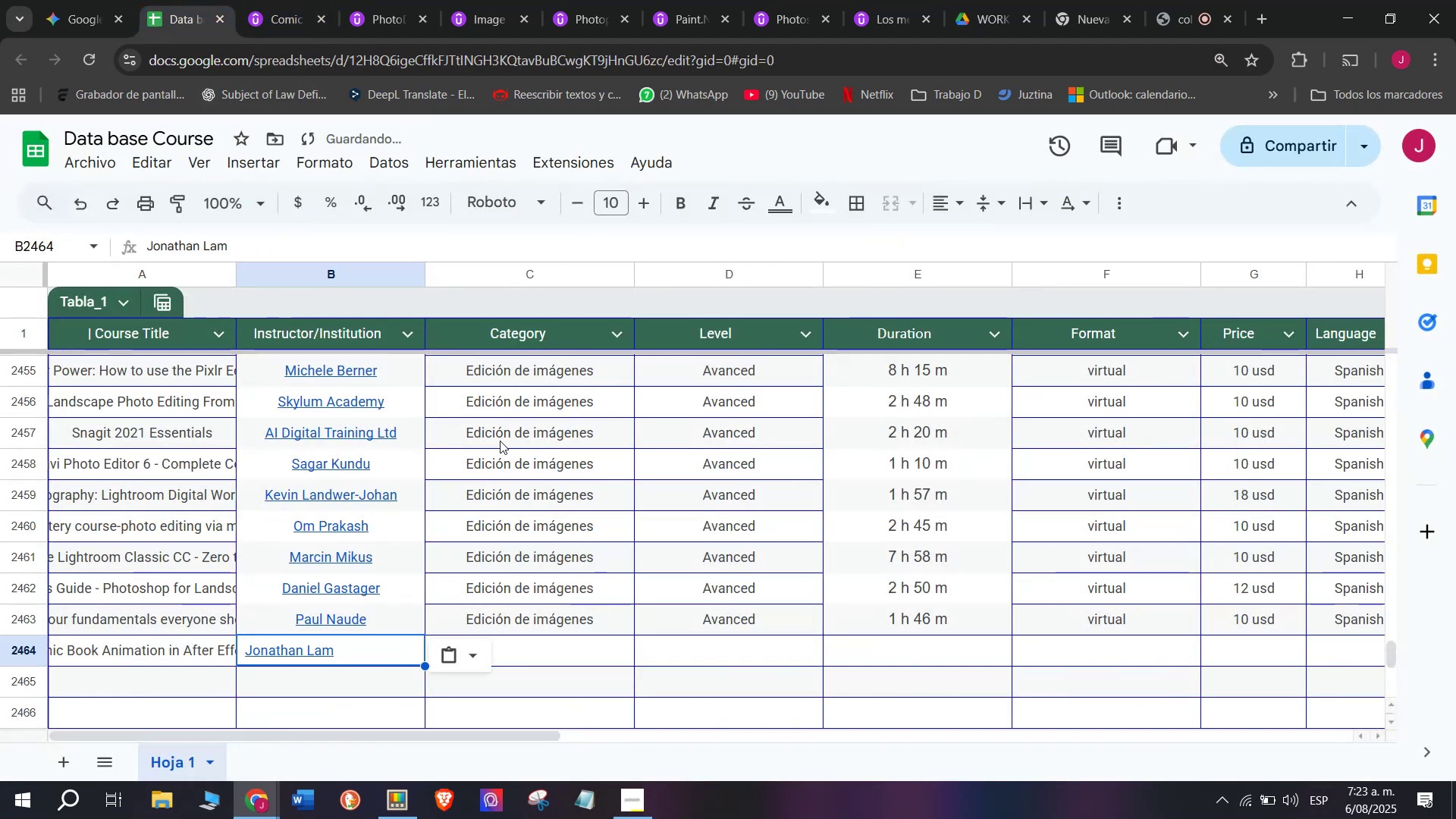 
key(Control+V)
 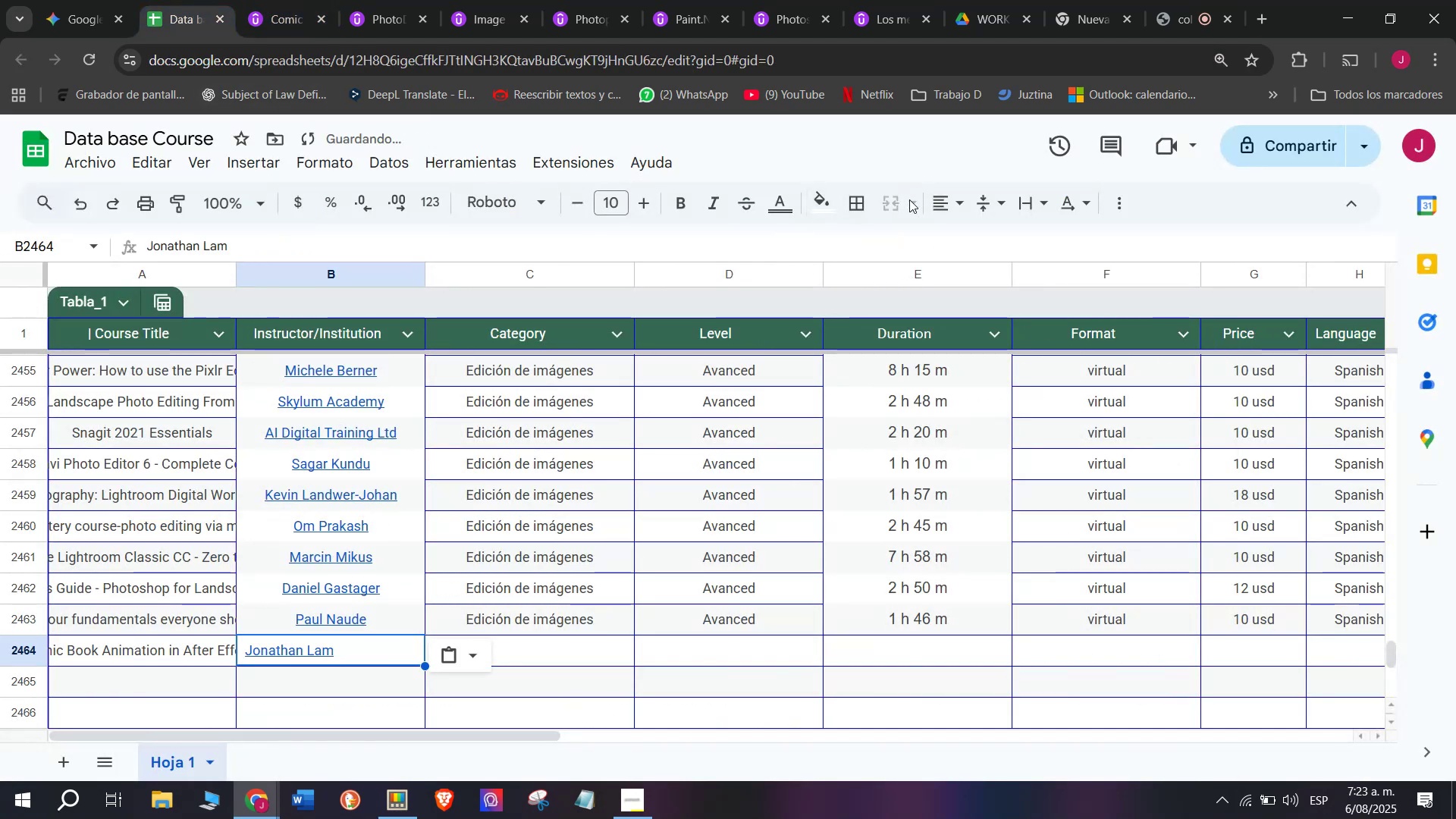 
left_click([933, 204])
 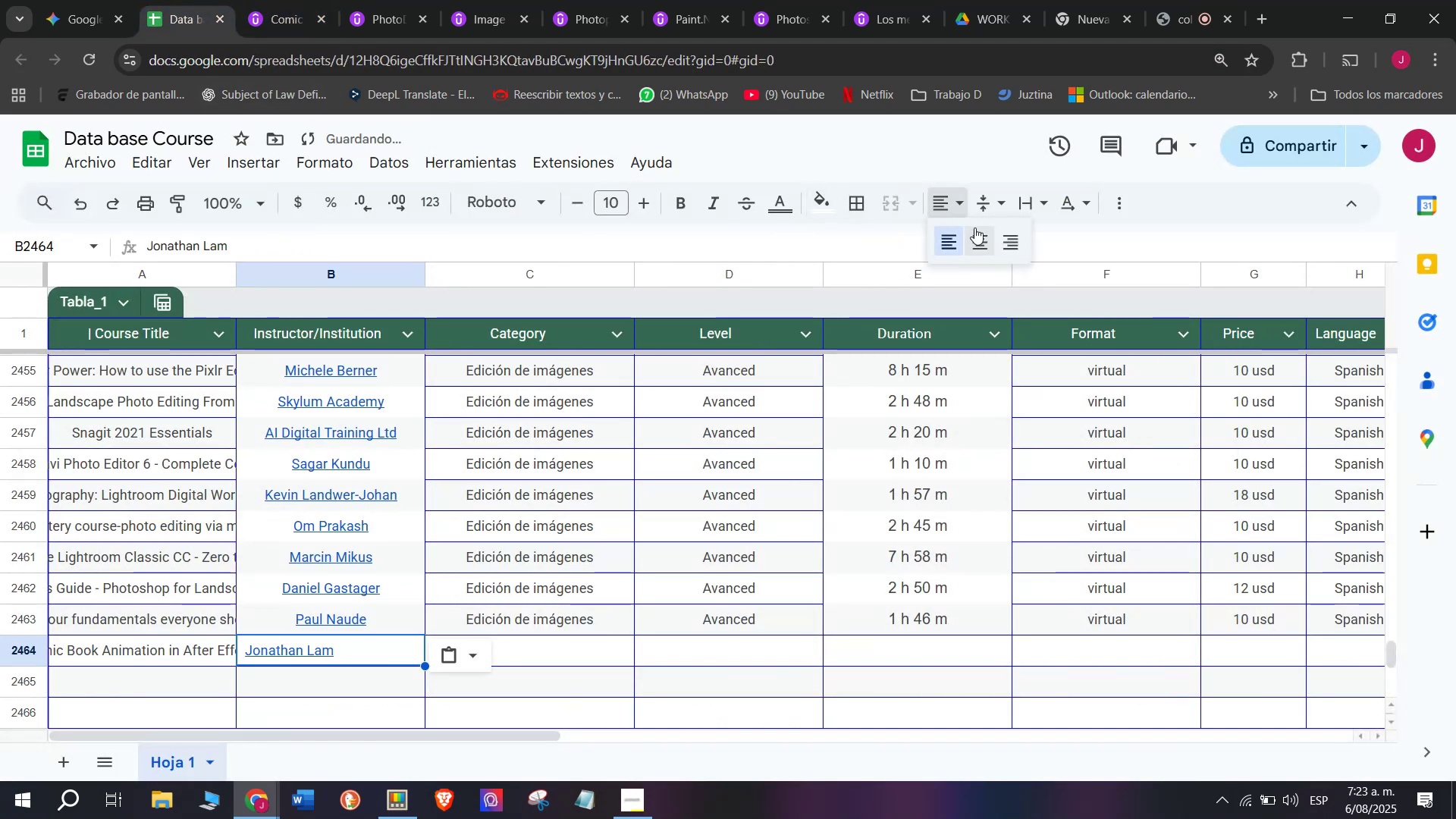 
left_click([976, 229])
 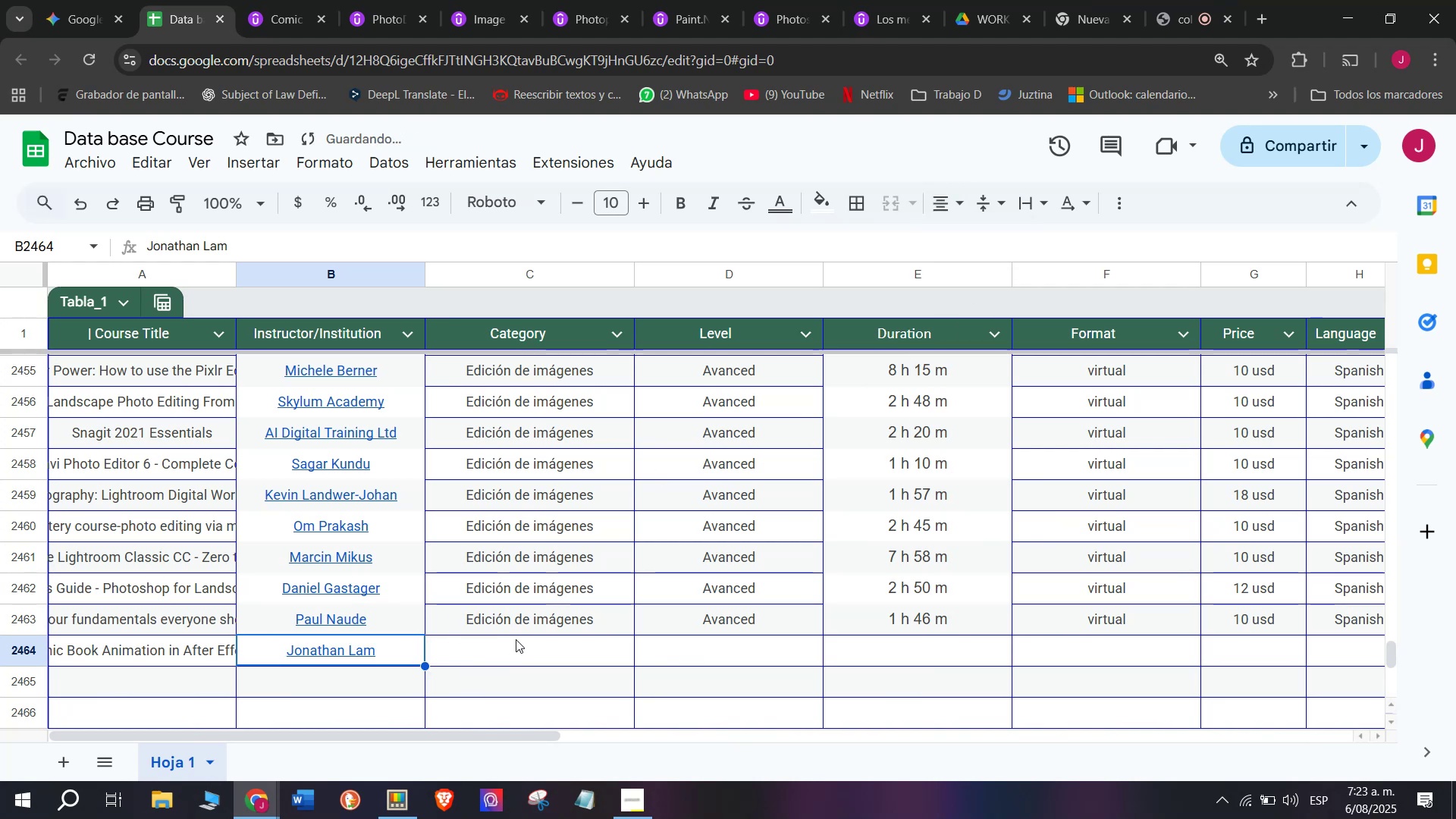 
left_click([526, 626])
 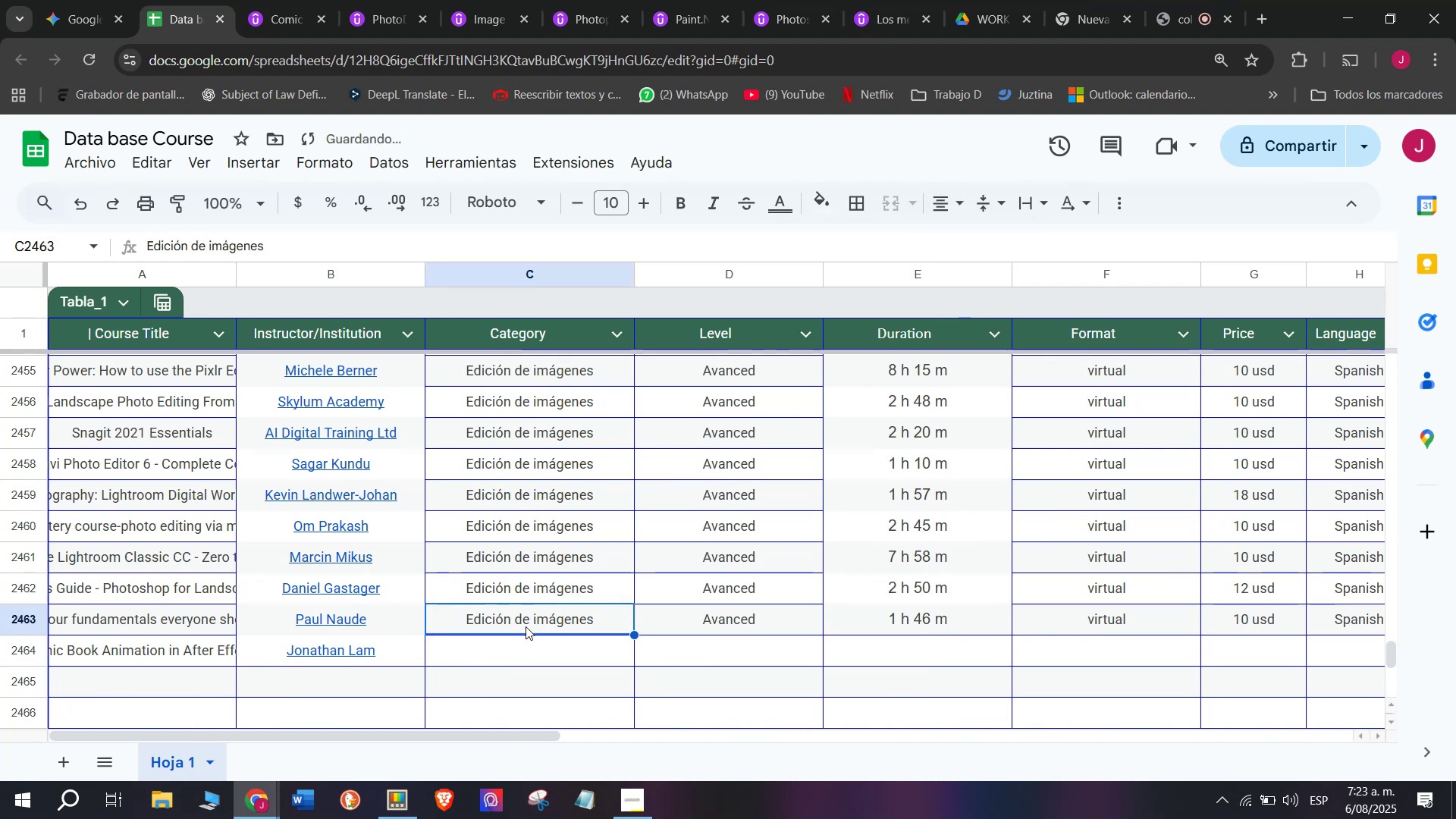 
key(Break)
 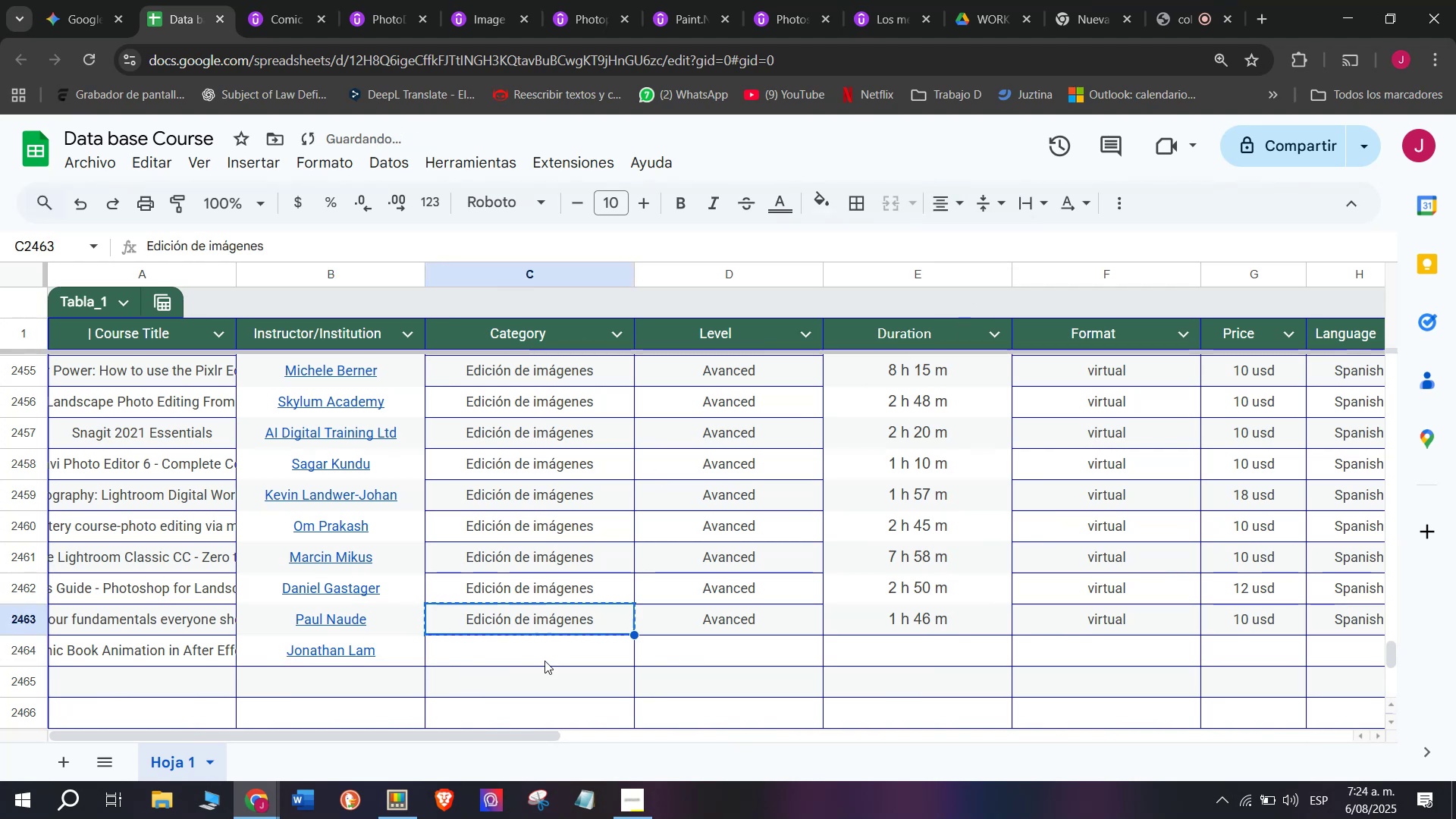 
key(Control+C)
 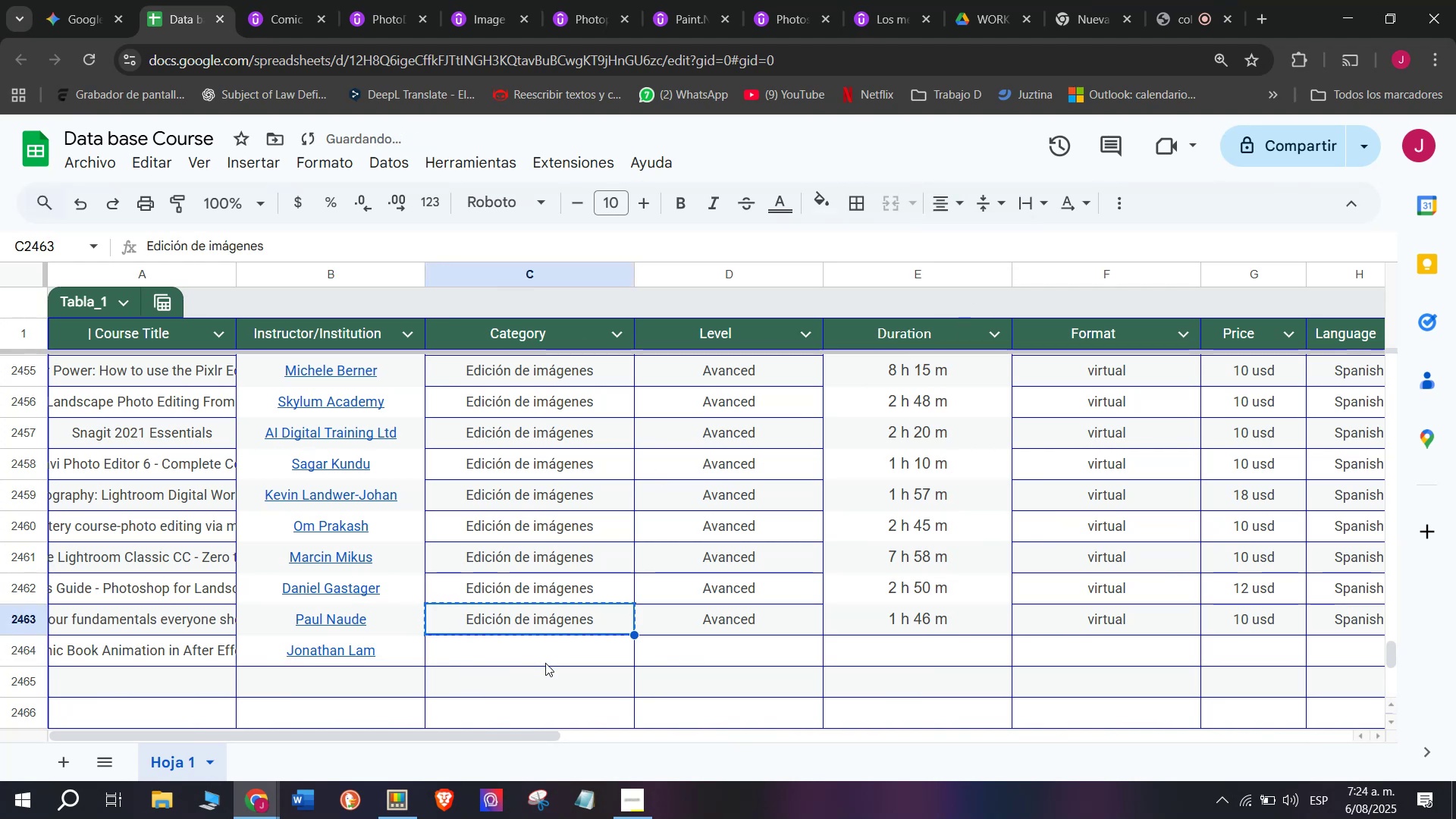 
key(Control+ControlLeft)
 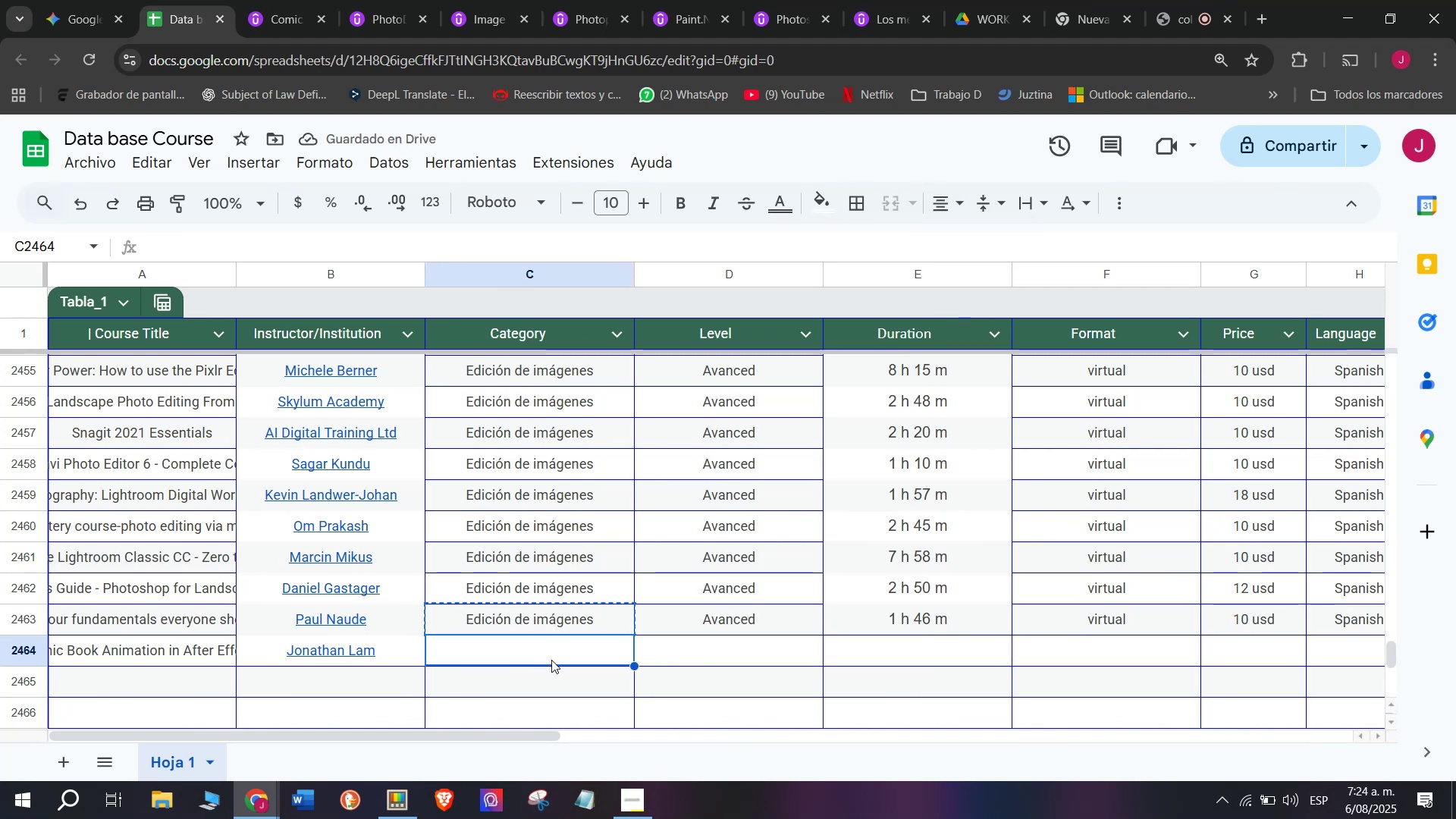 
double_click([545, 663])
 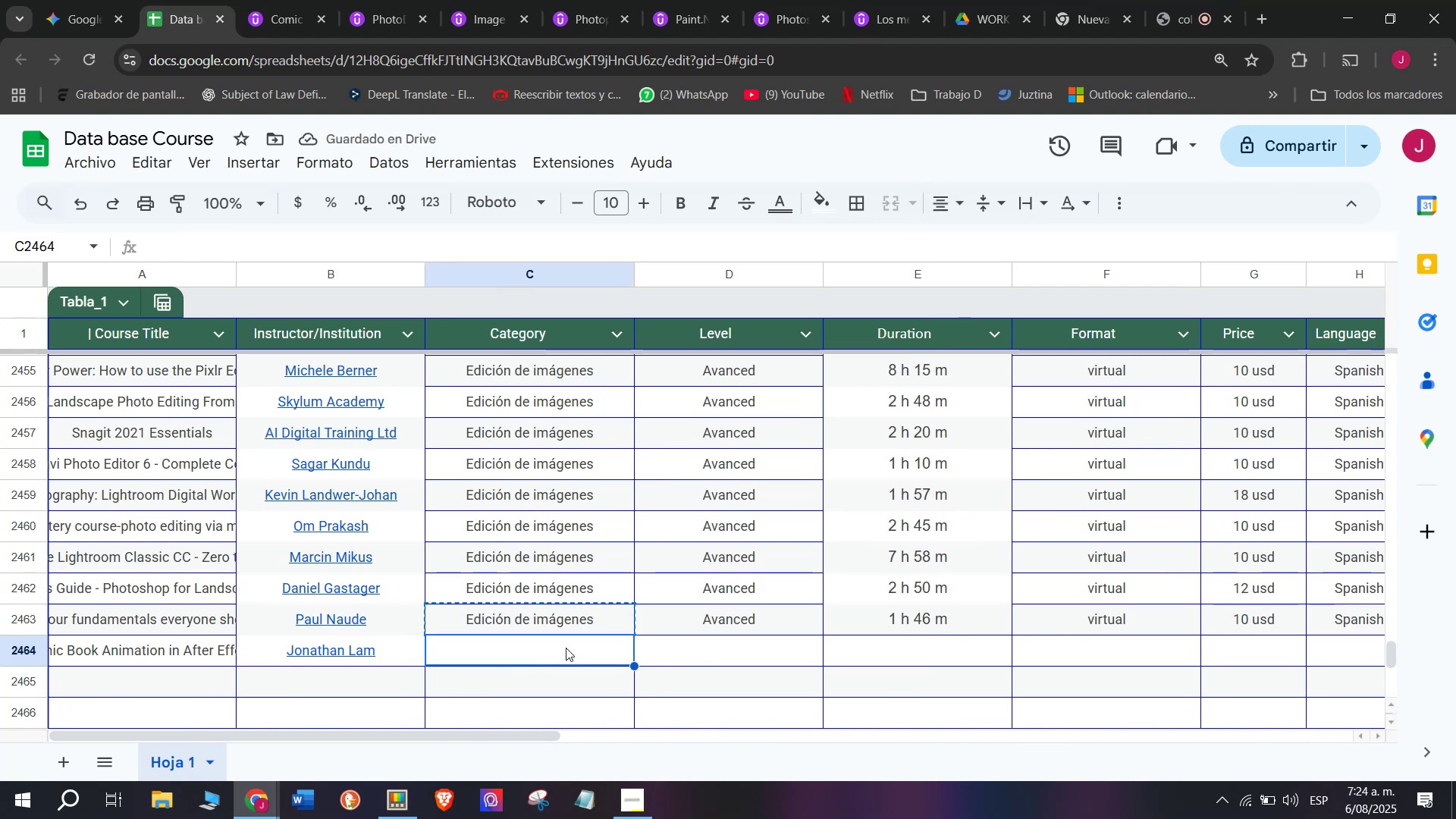 
key(Z)
 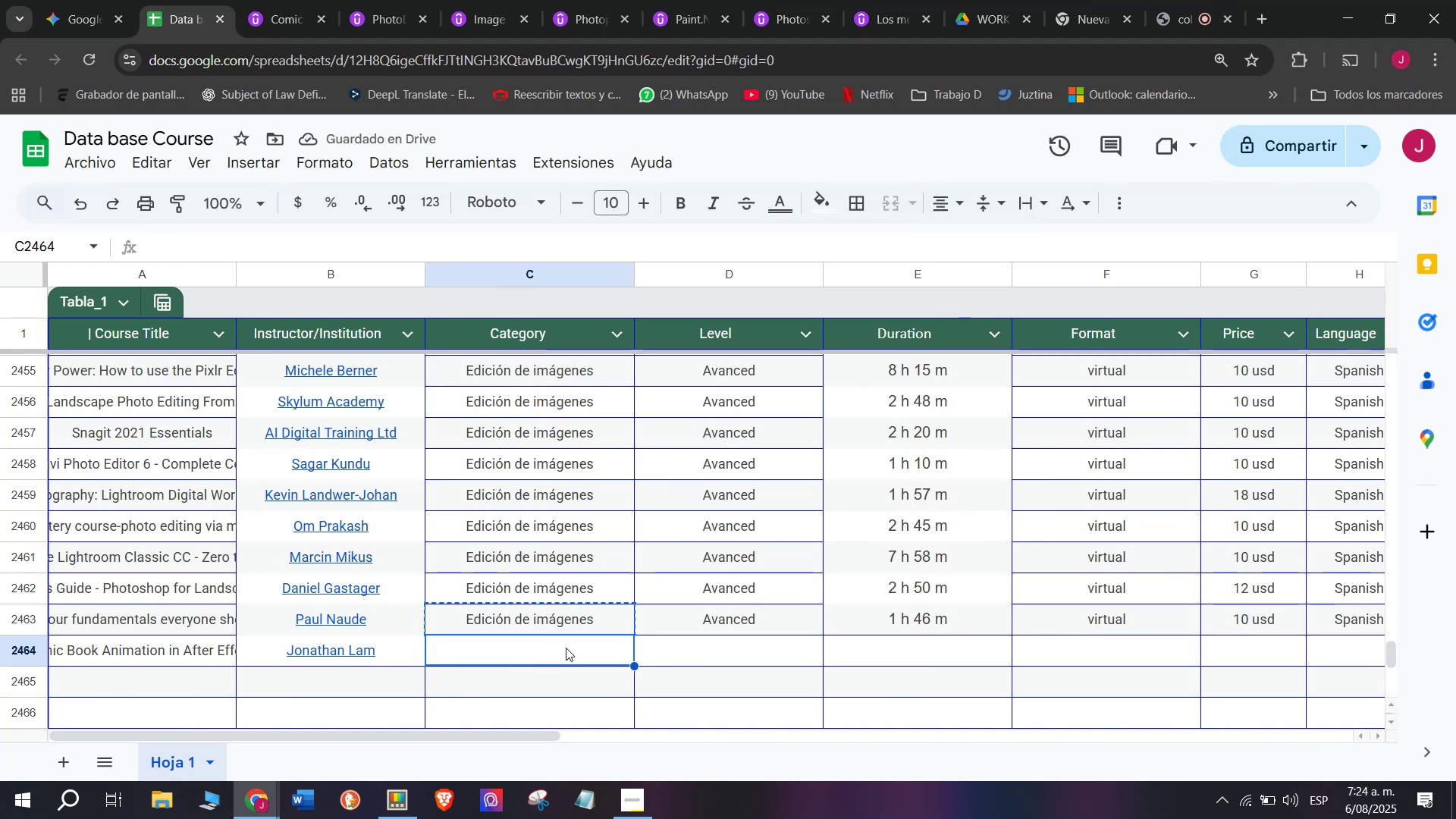 
key(Control+ControlLeft)
 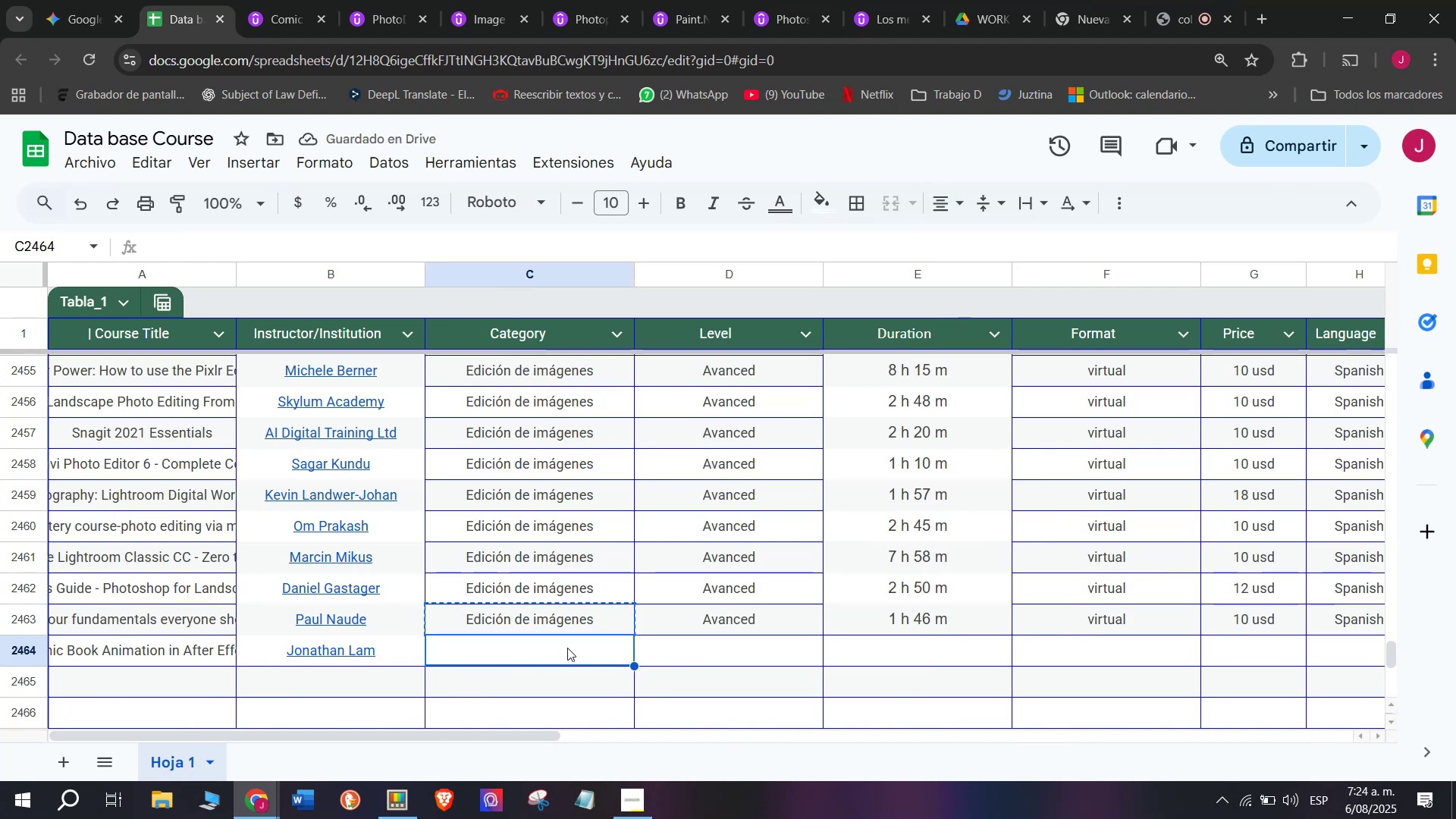 
key(Control+V)
 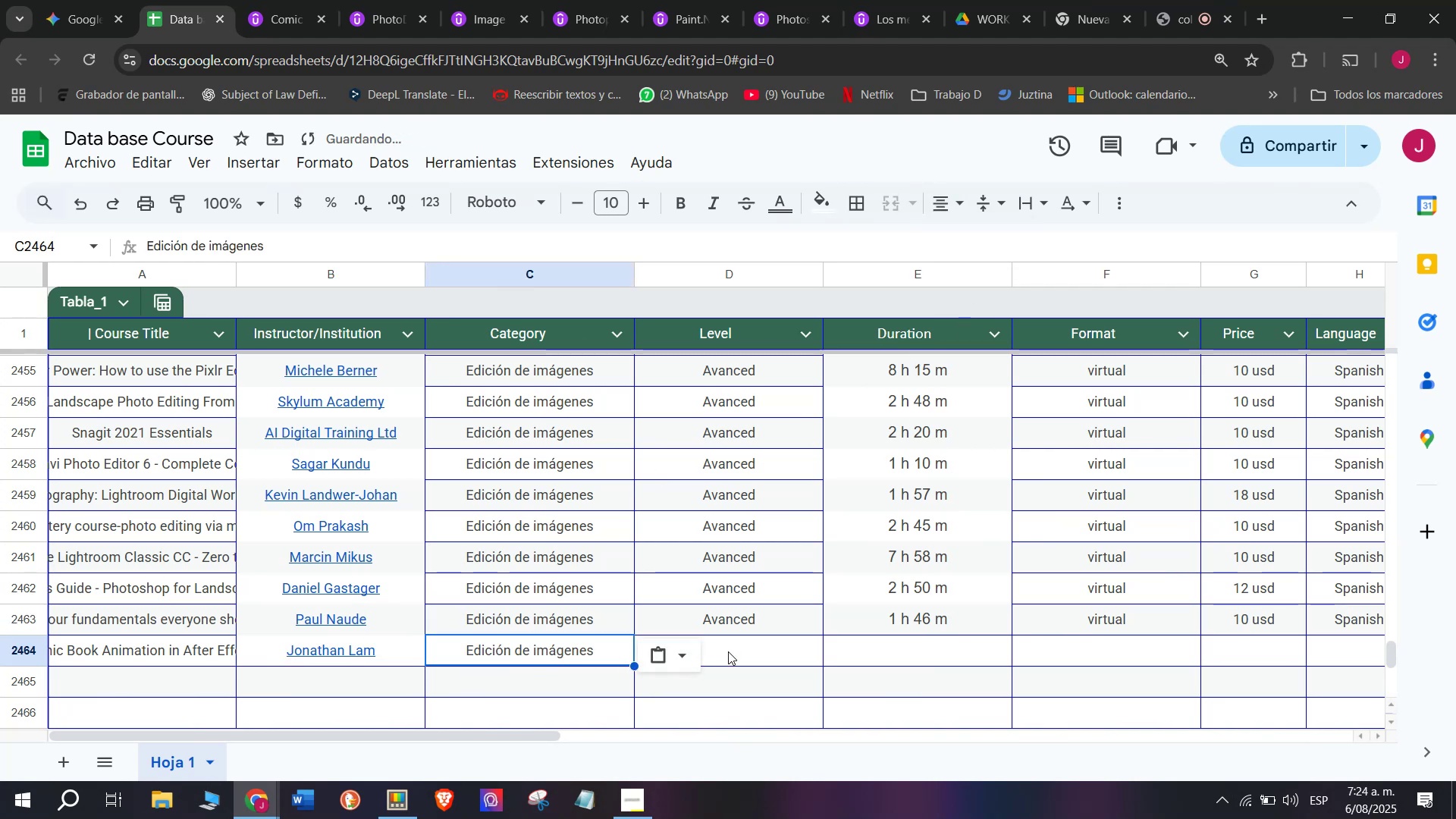 
left_click([741, 634])
 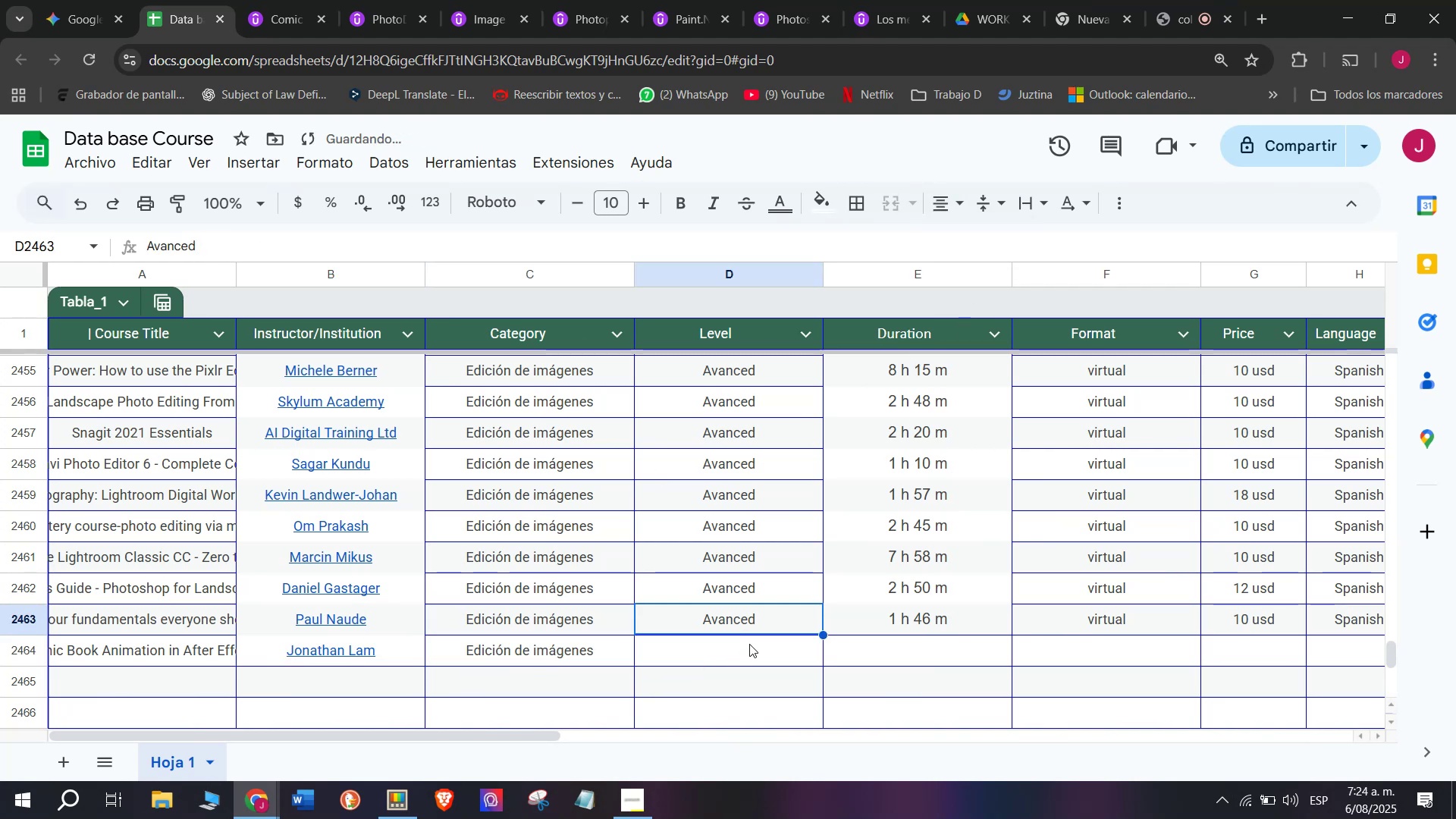 
key(Break)
 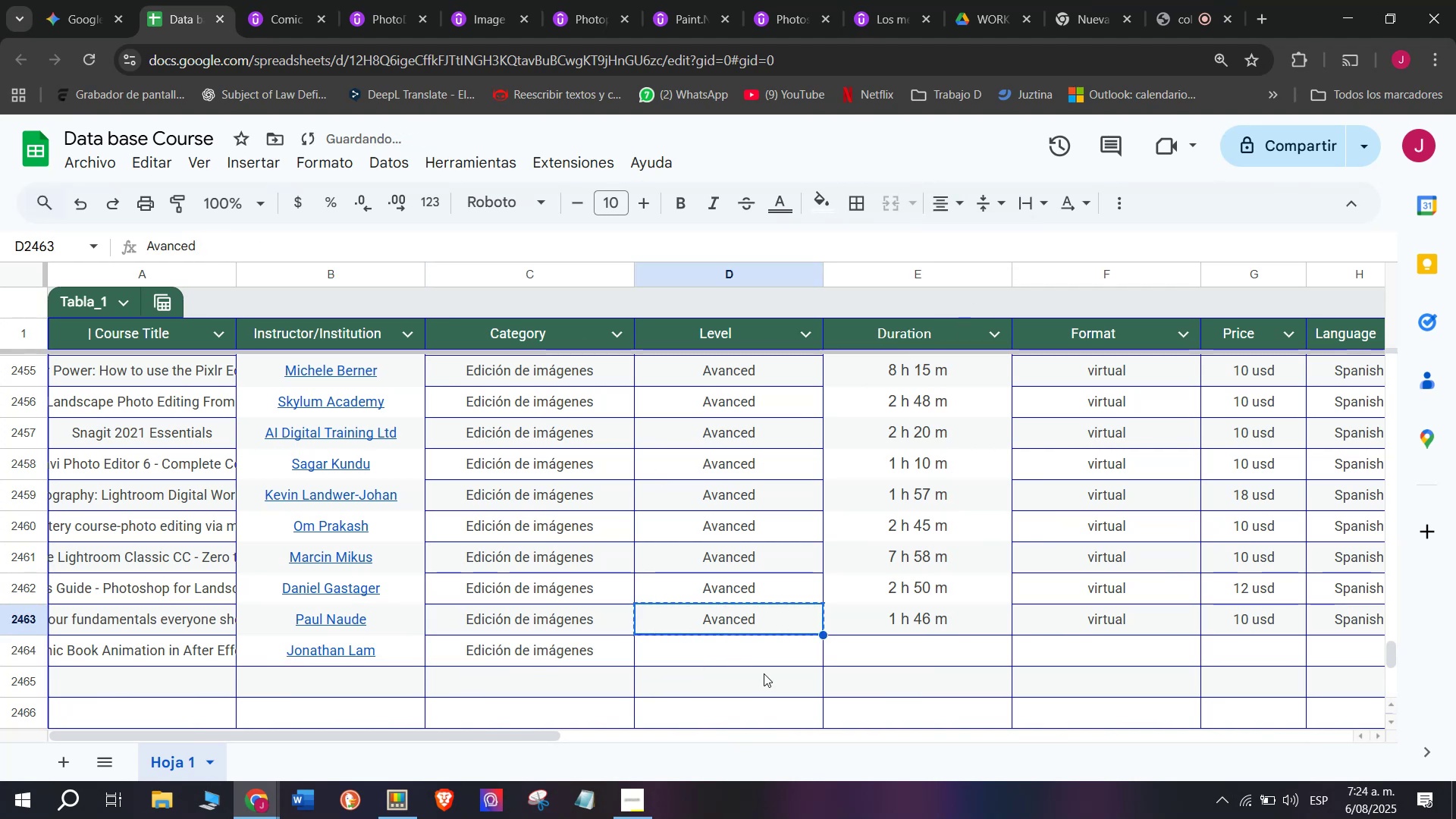 
key(Control+C)
 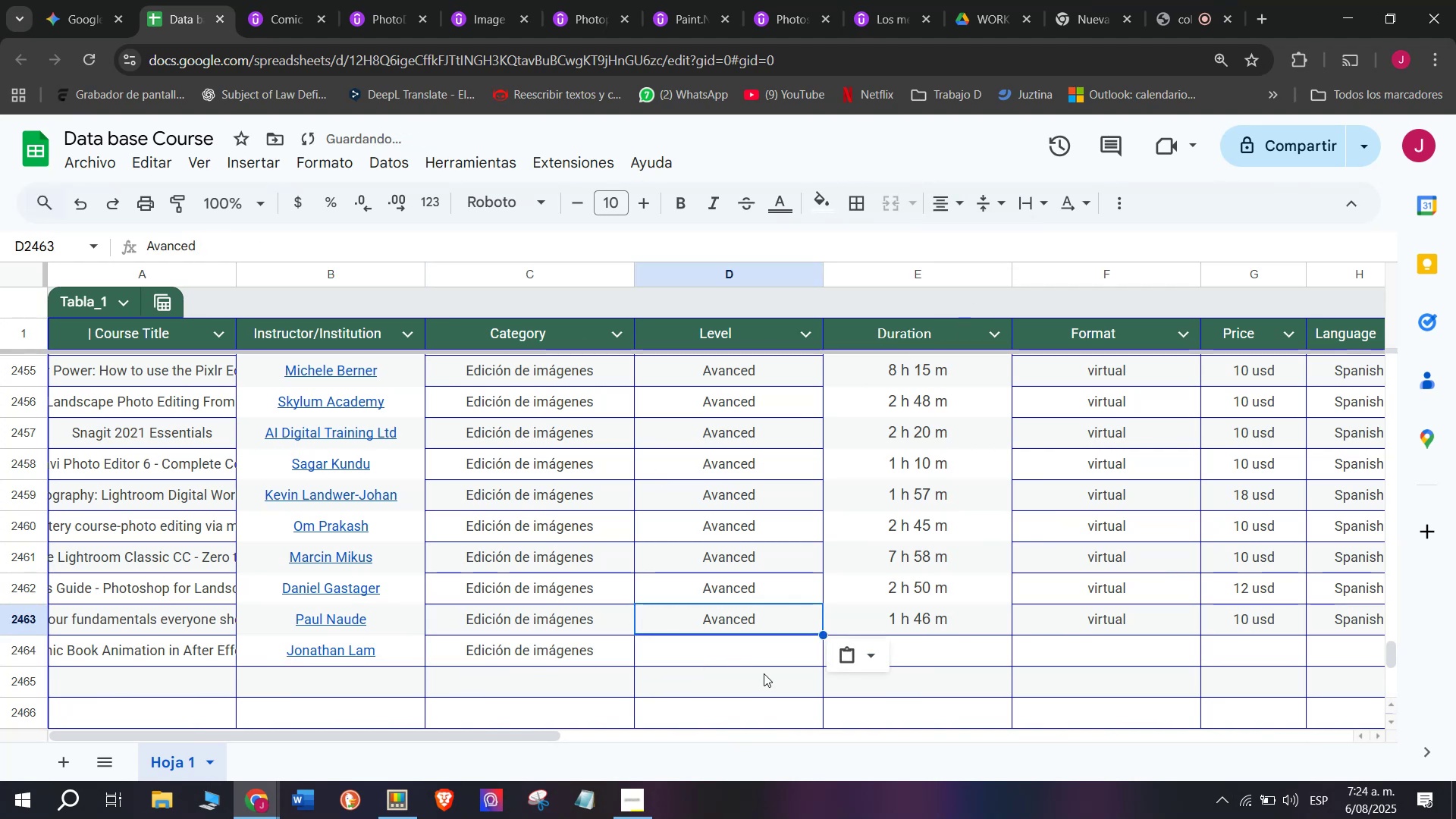 
key(Control+ControlLeft)
 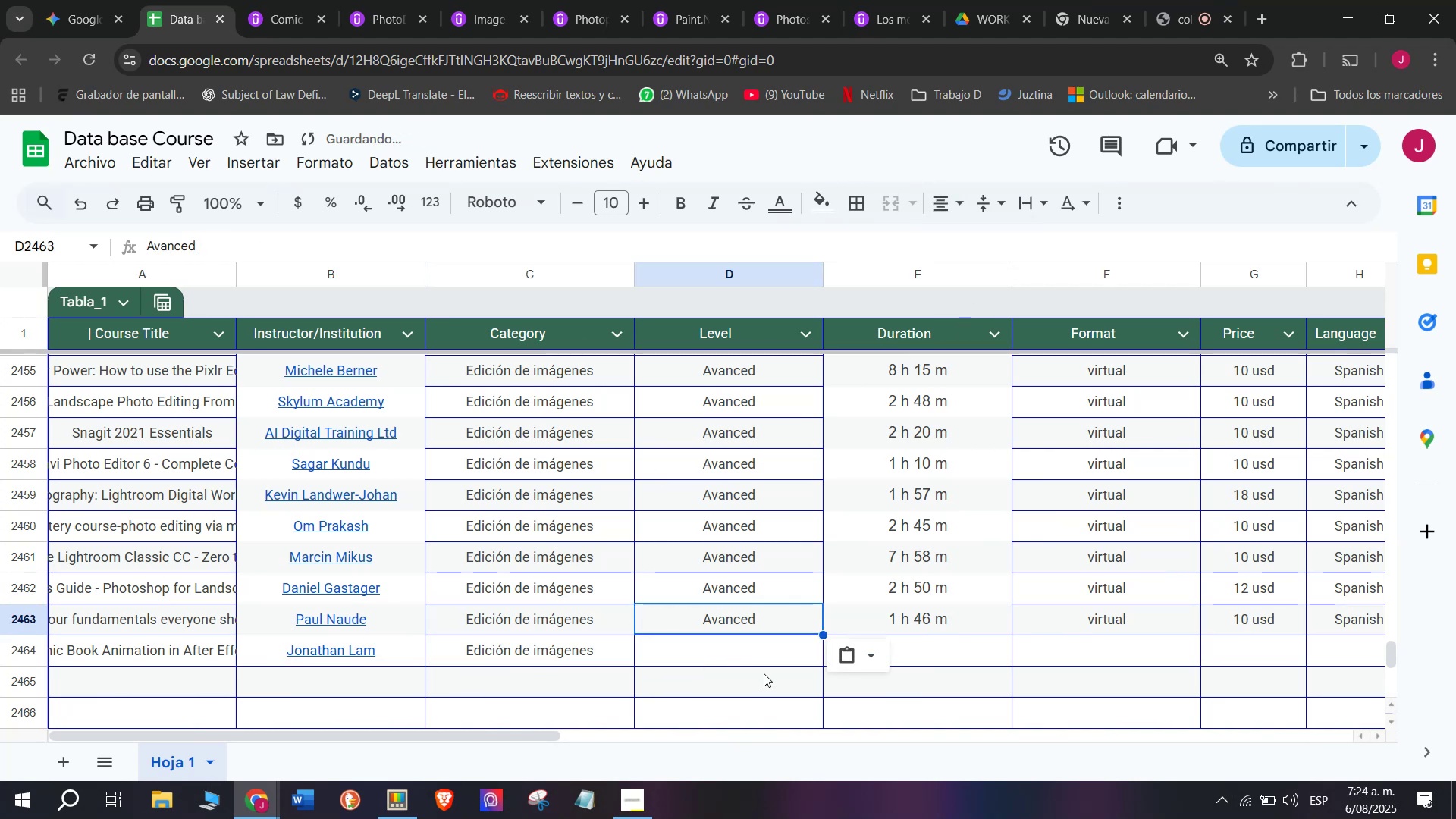 
key(Control+ControlLeft)
 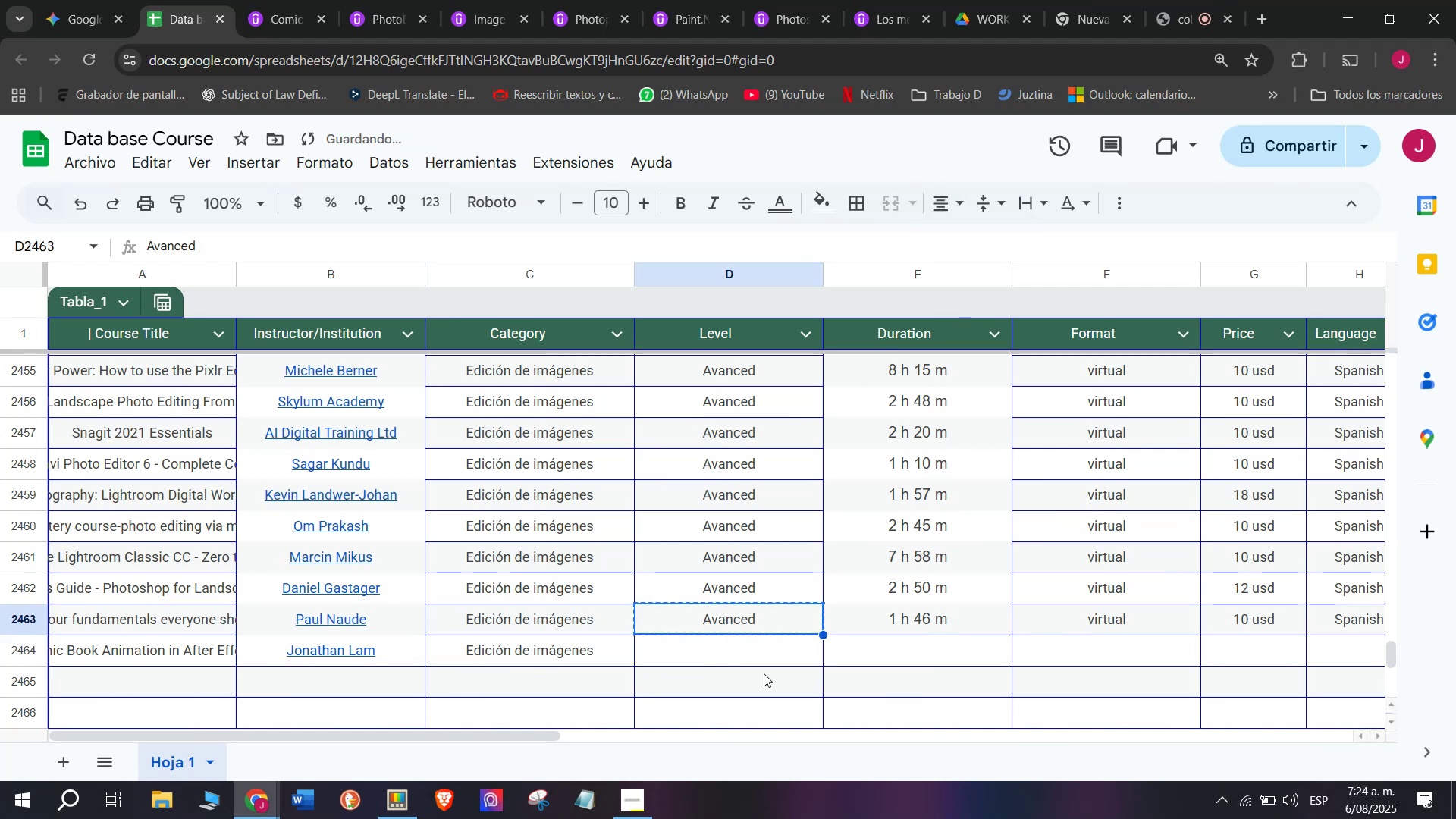 
key(Z)
 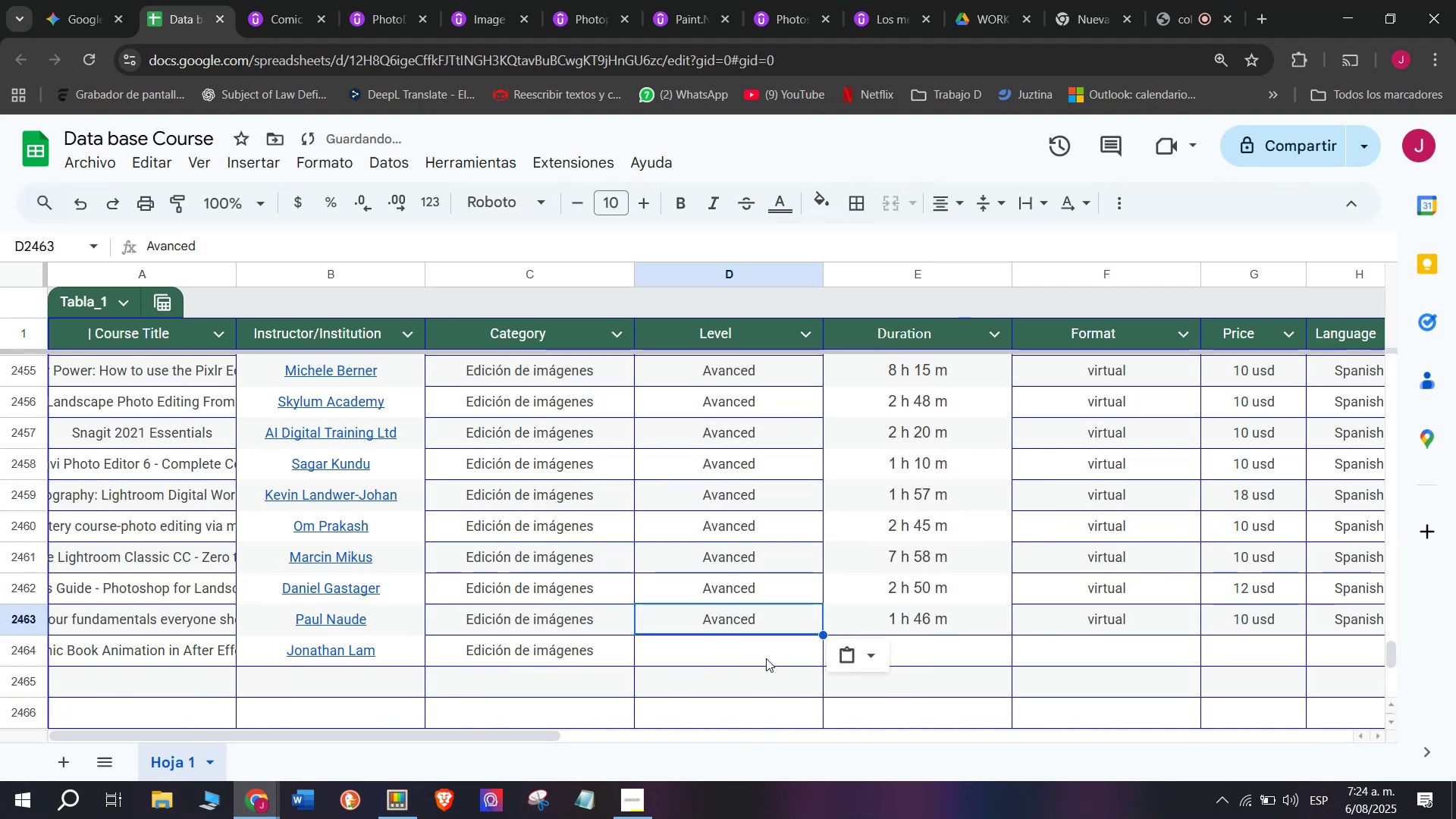 
key(Control+V)
 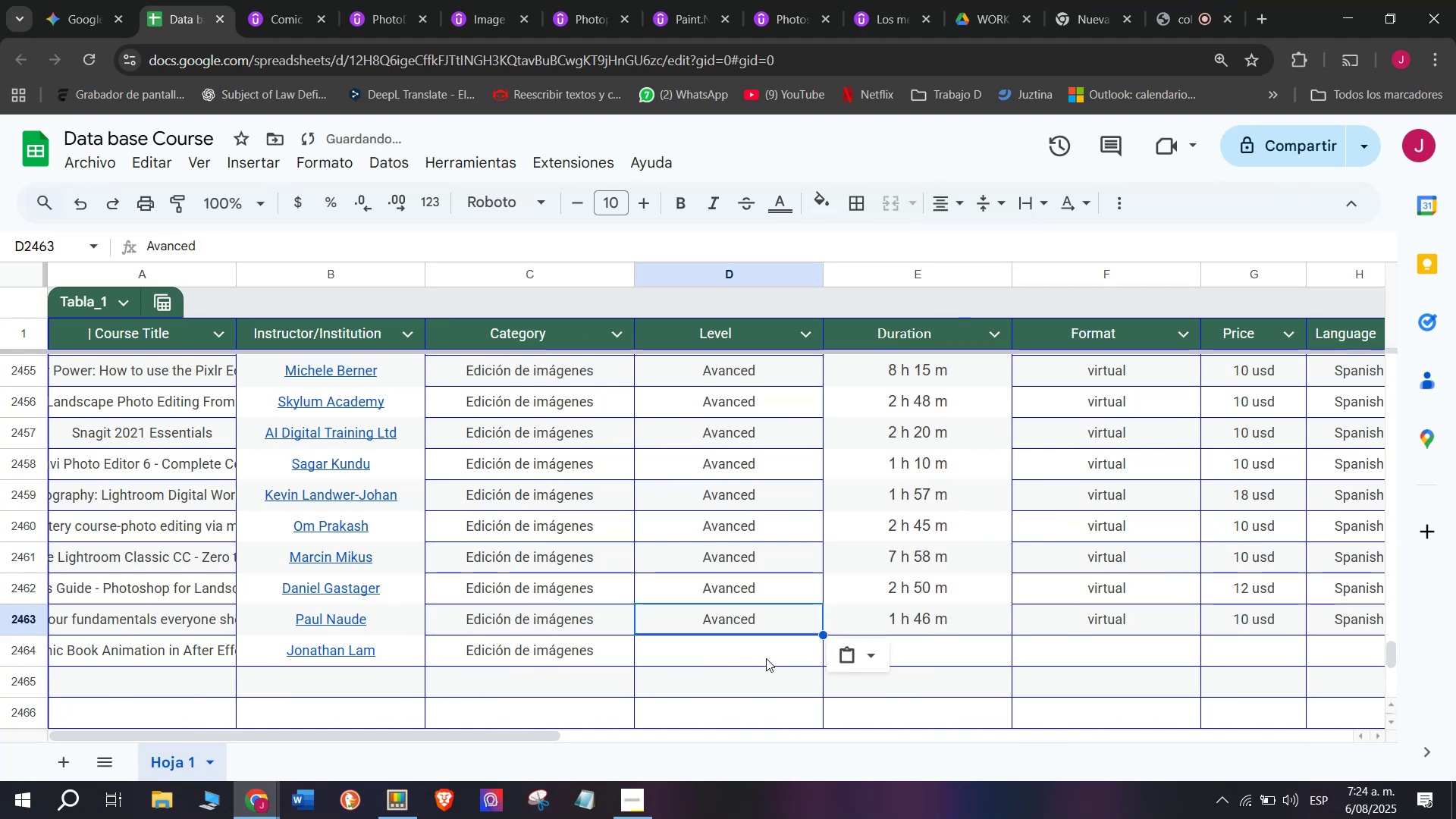 
key(Break)
 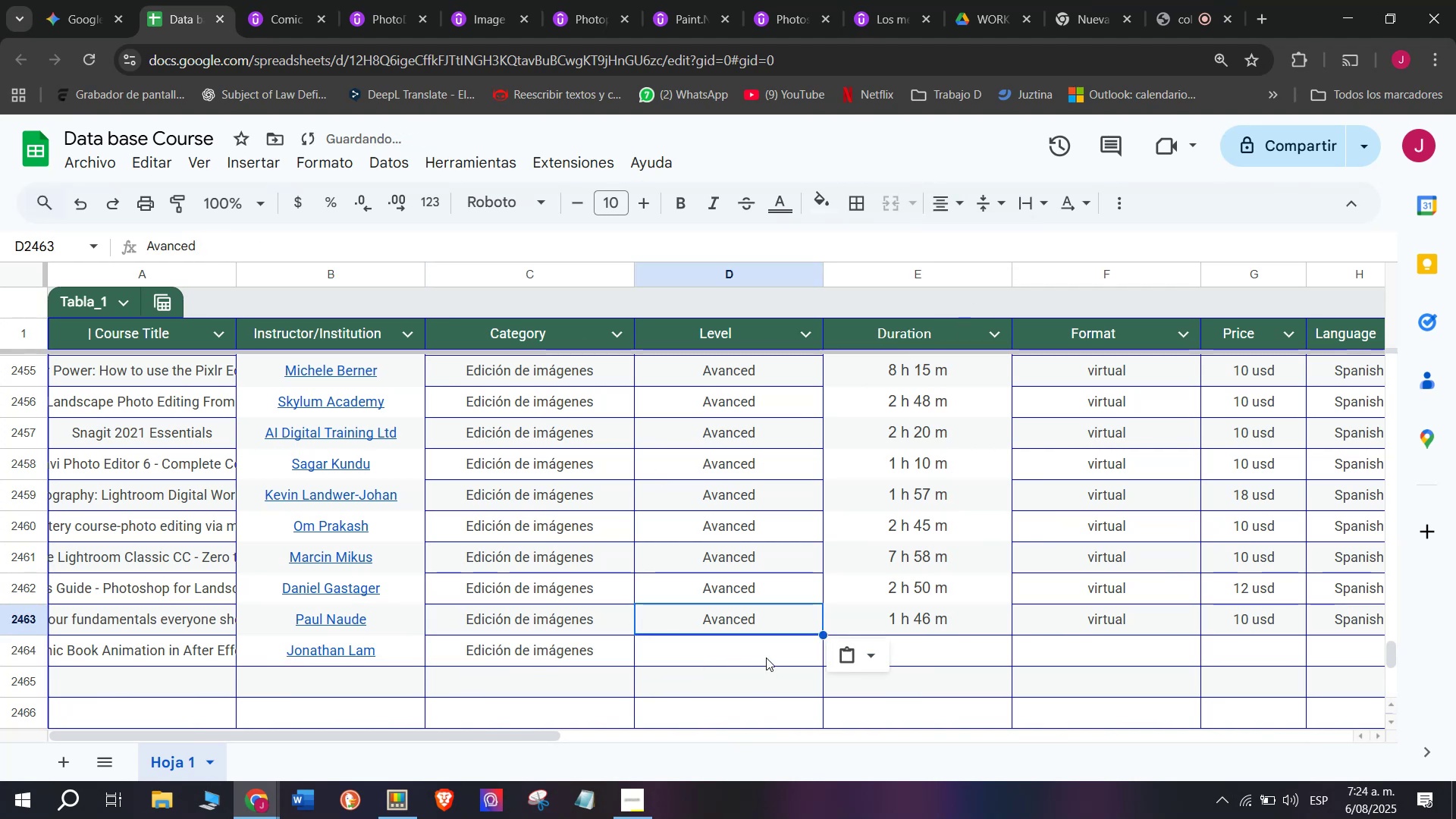 
key(Control+ControlLeft)
 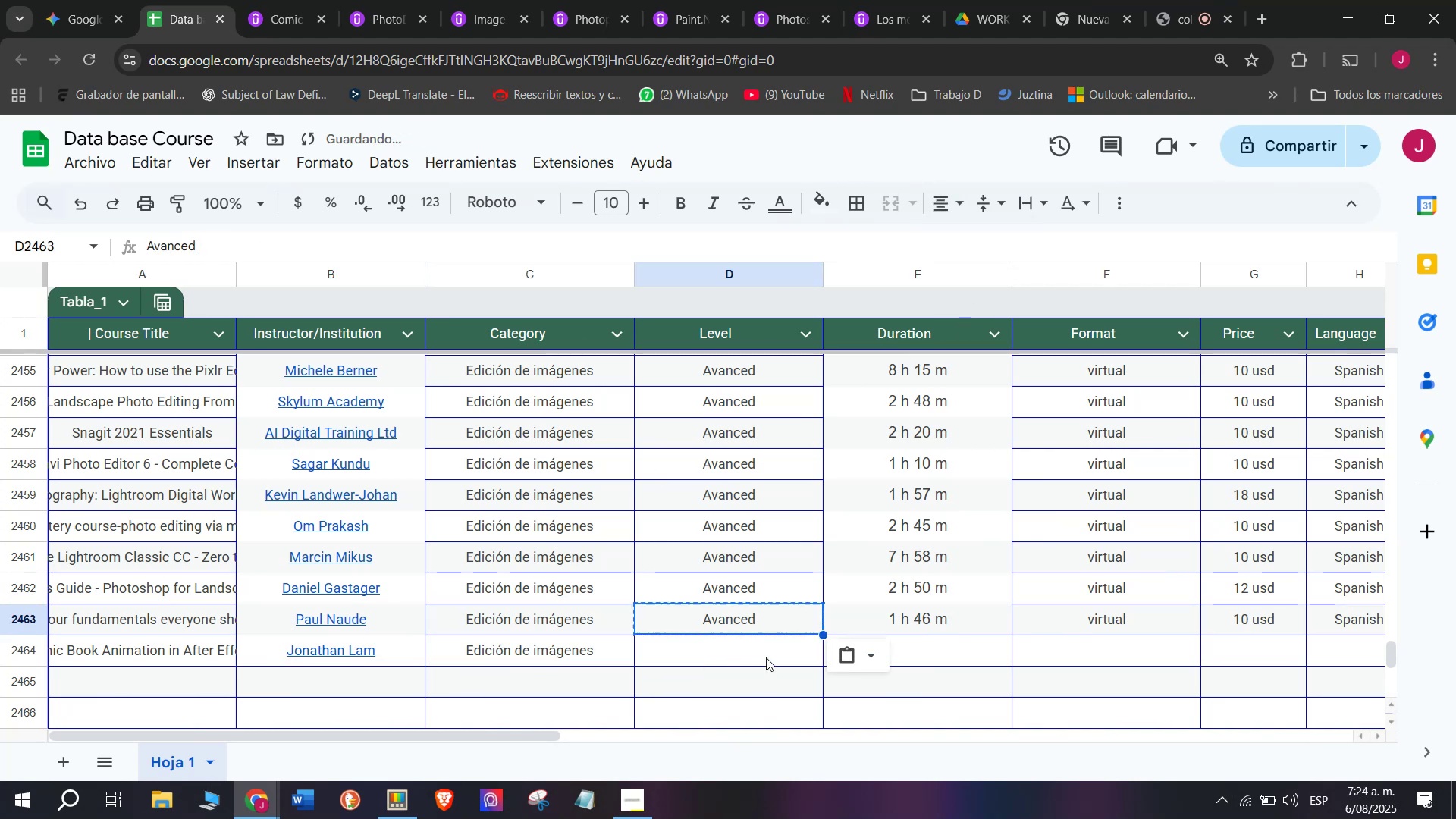 
key(Control+C)
 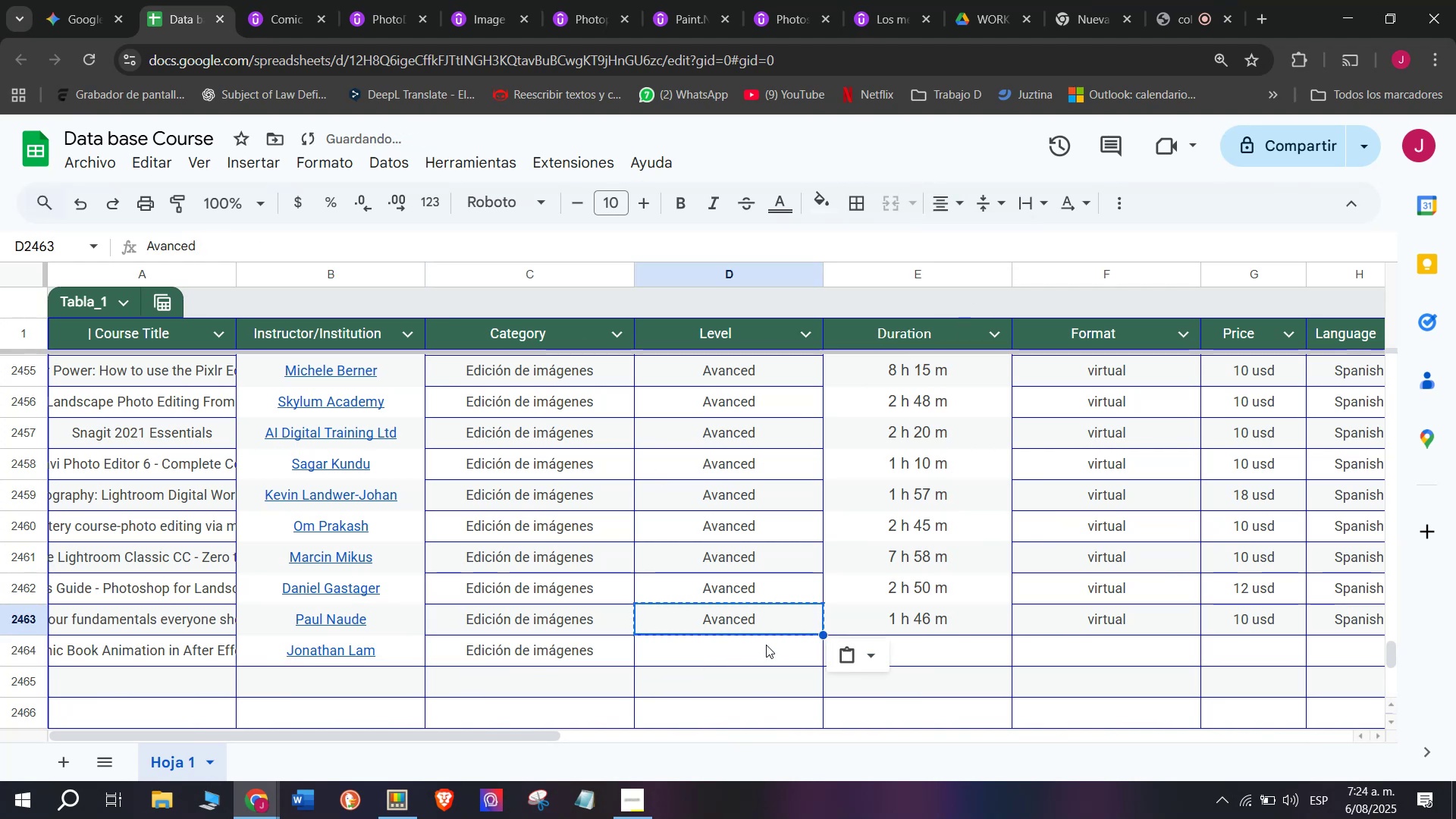 
left_click([766, 645])
 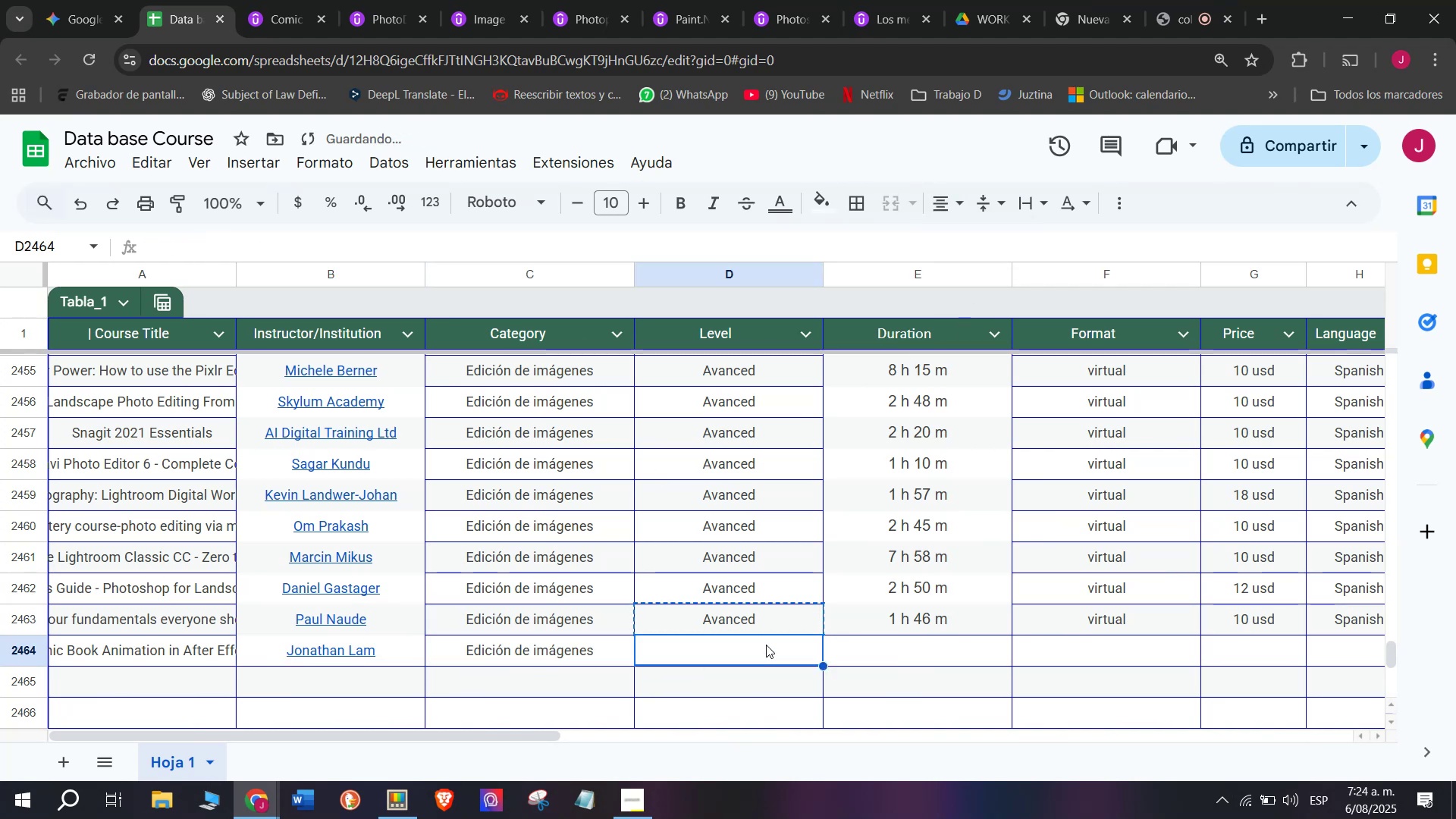 
key(Control+ControlLeft)
 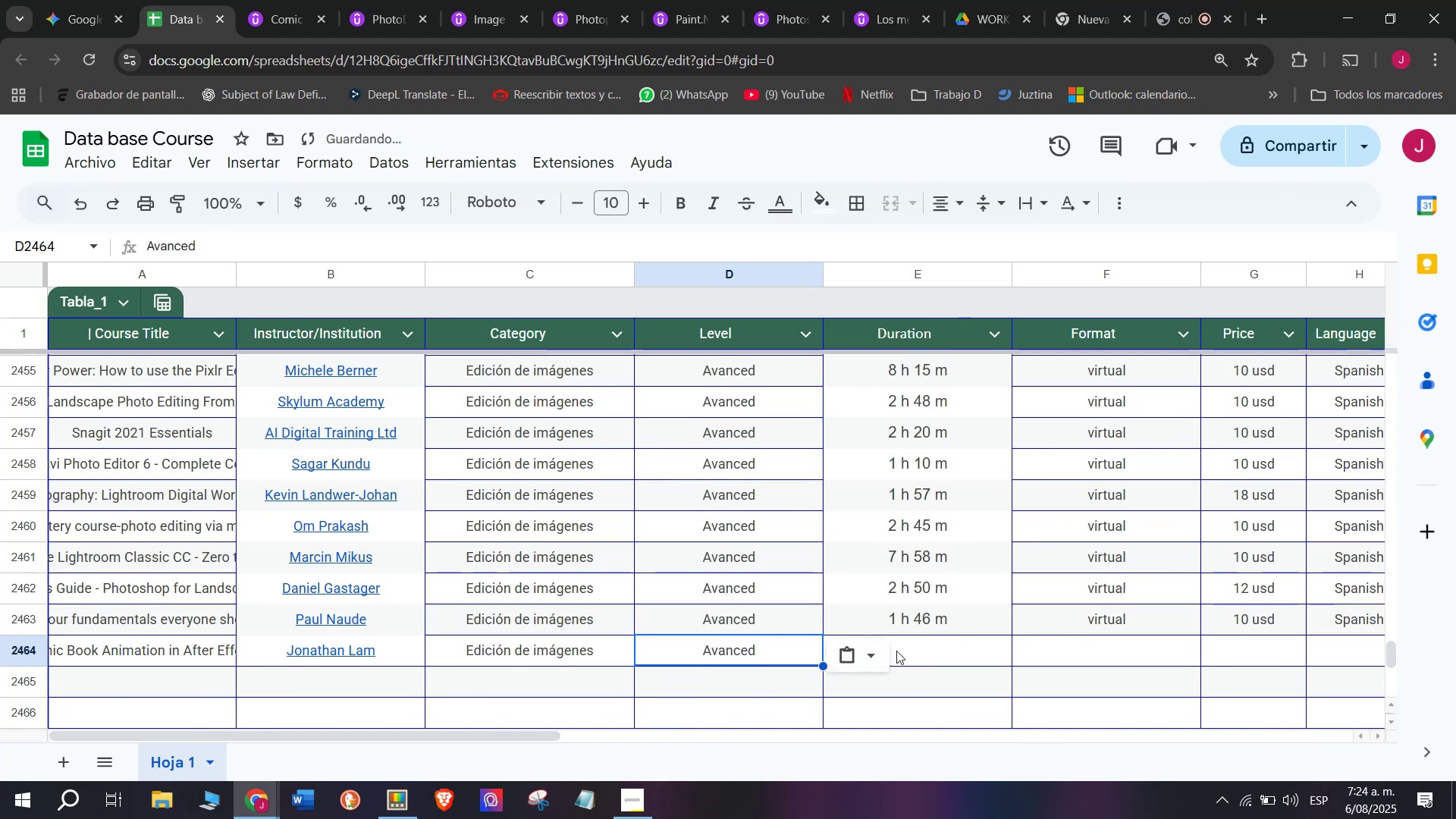 
key(Z)
 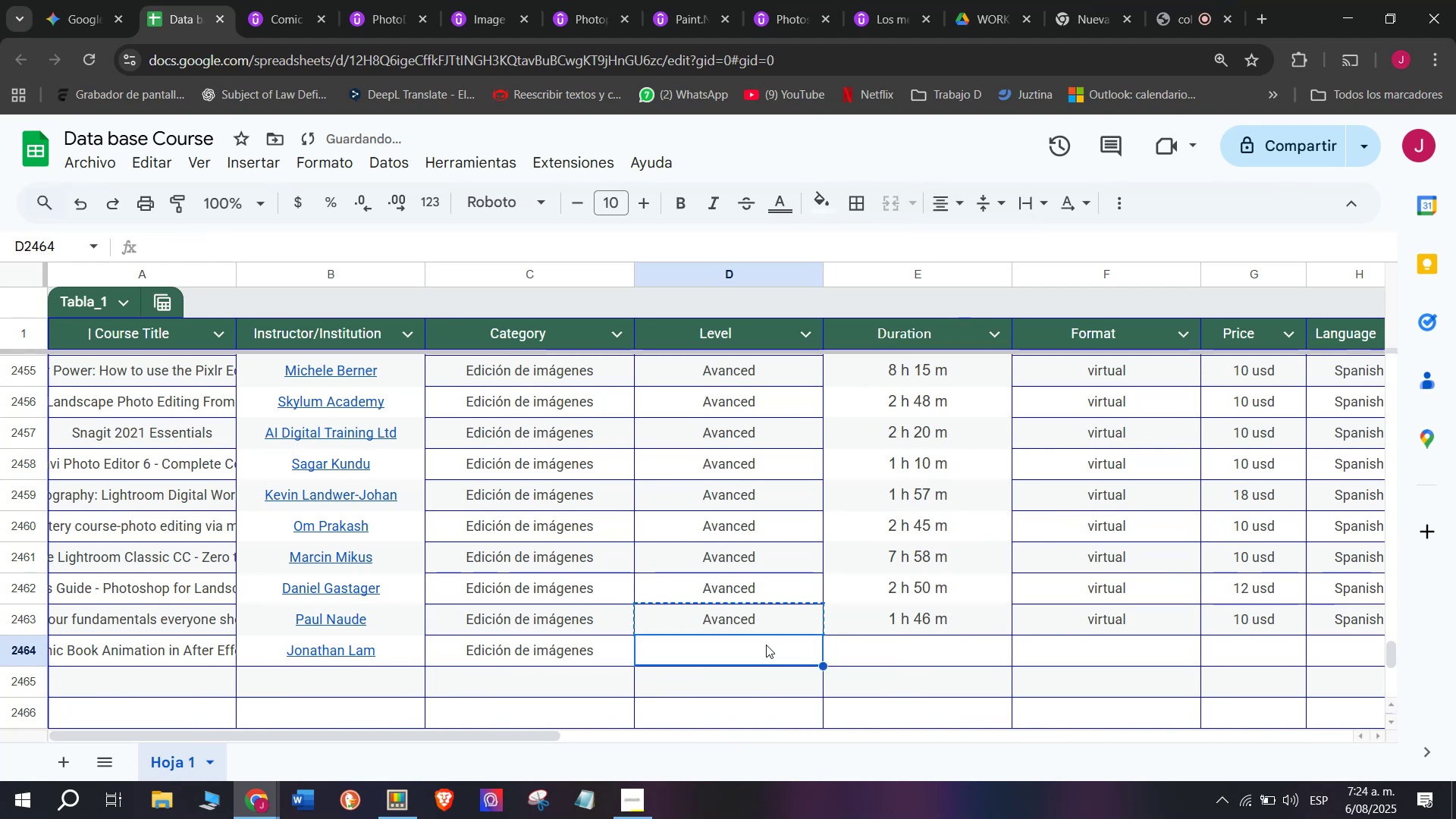 
key(Control+V)
 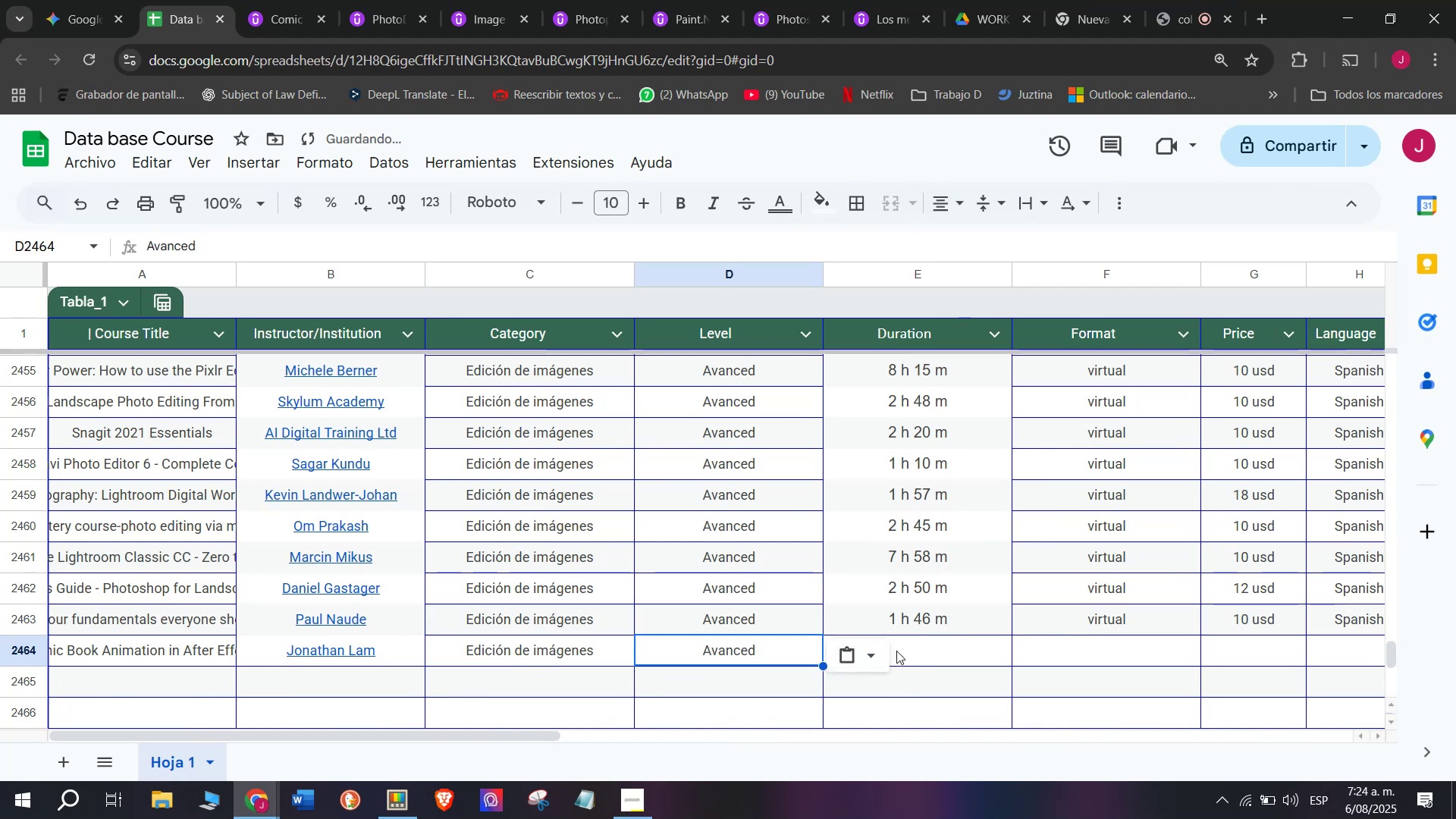 
left_click([896, 651])
 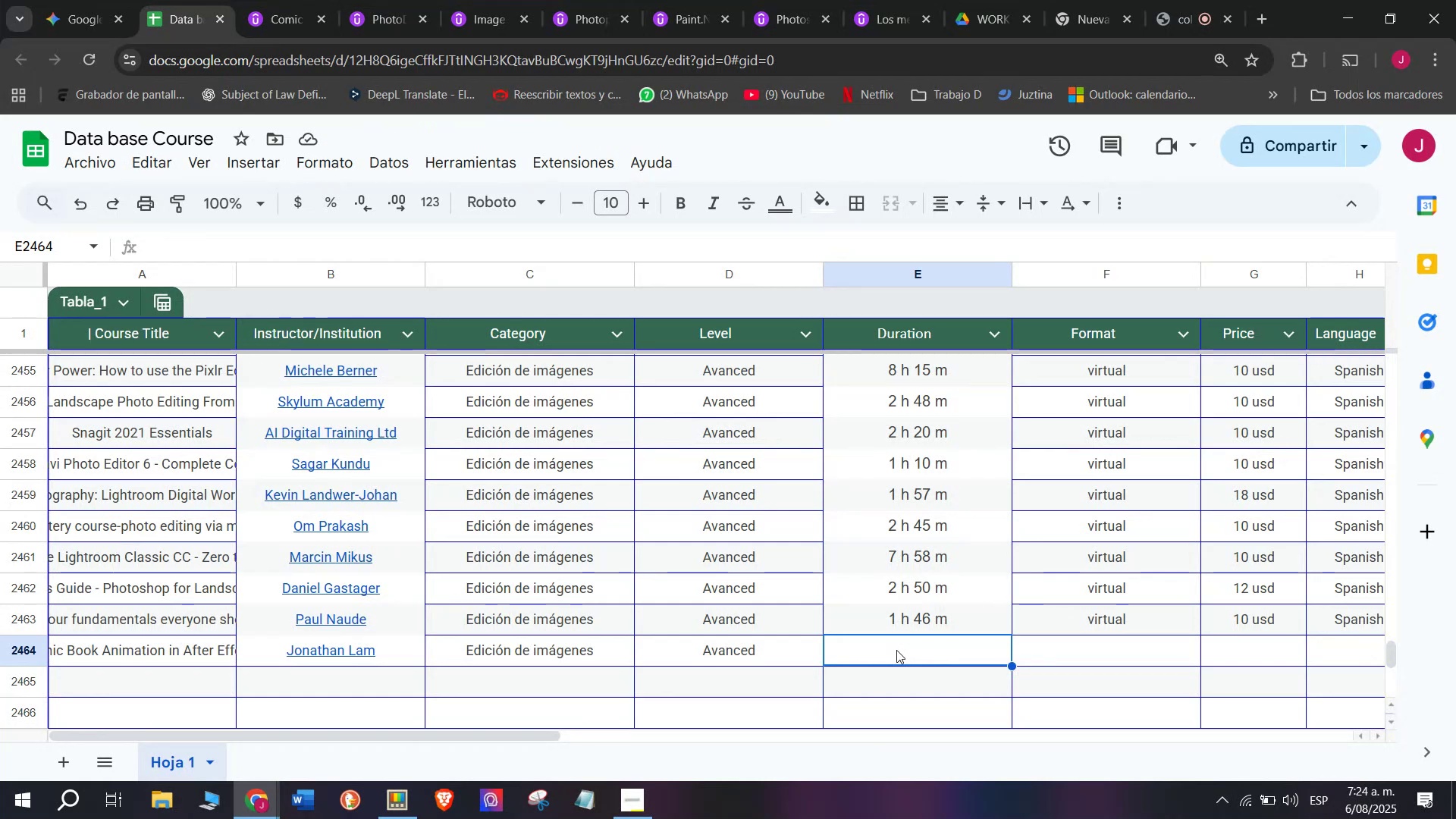 
wait(15.23)
 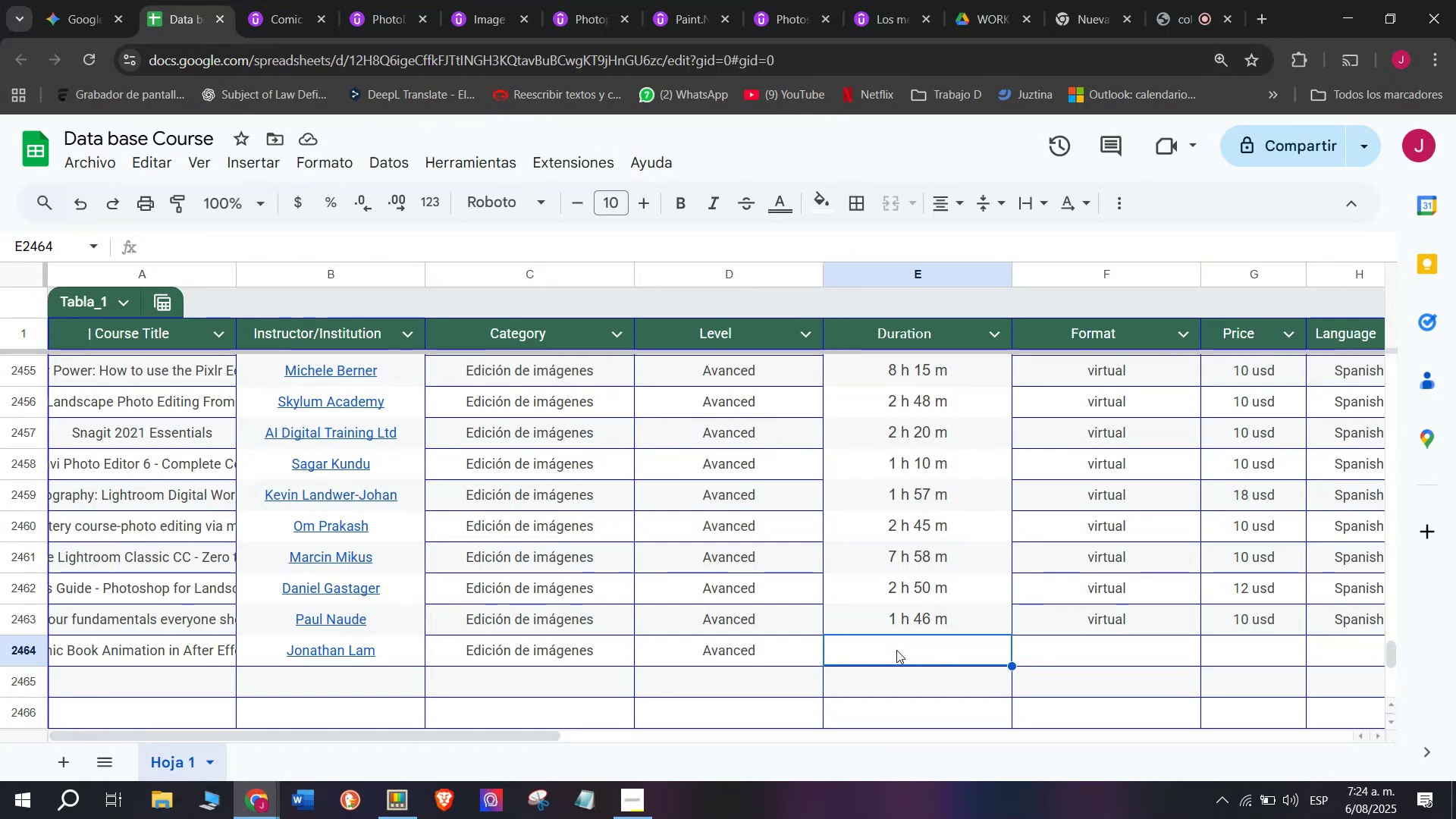 
left_click([981, 639])
 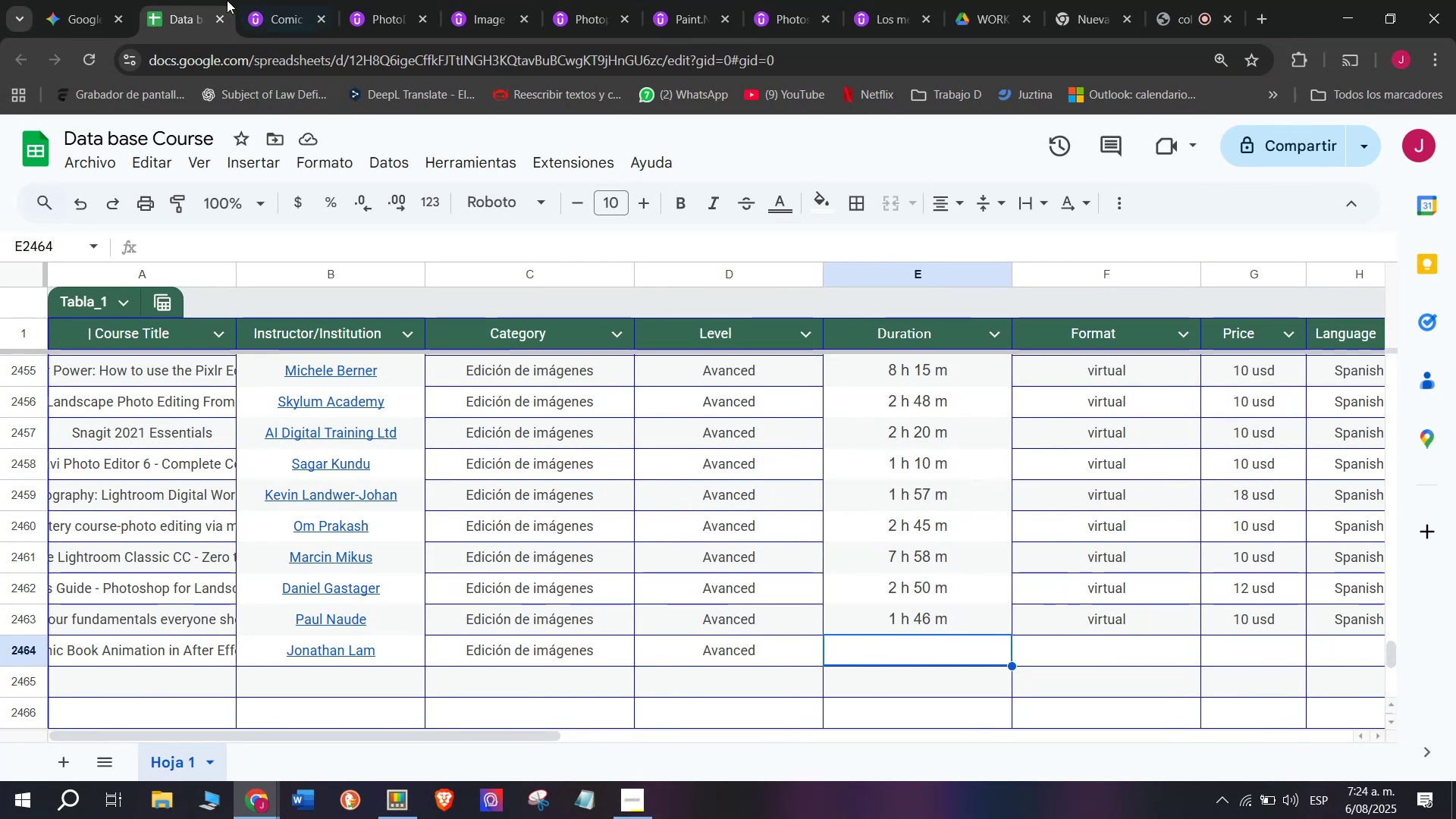 
left_click([287, 0])
 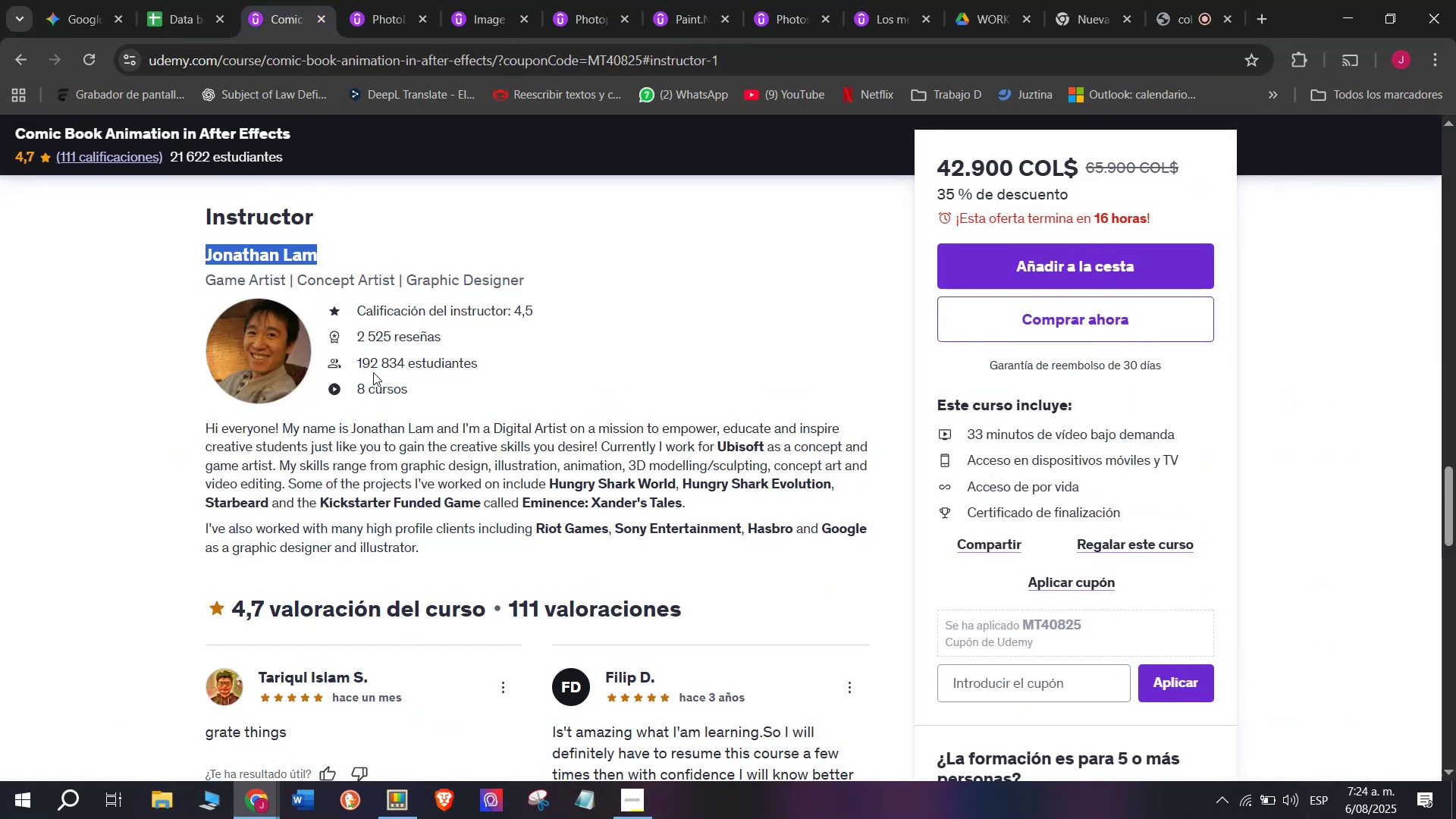 
scroll: coordinate [490, 488], scroll_direction: up, amount: 8.0
 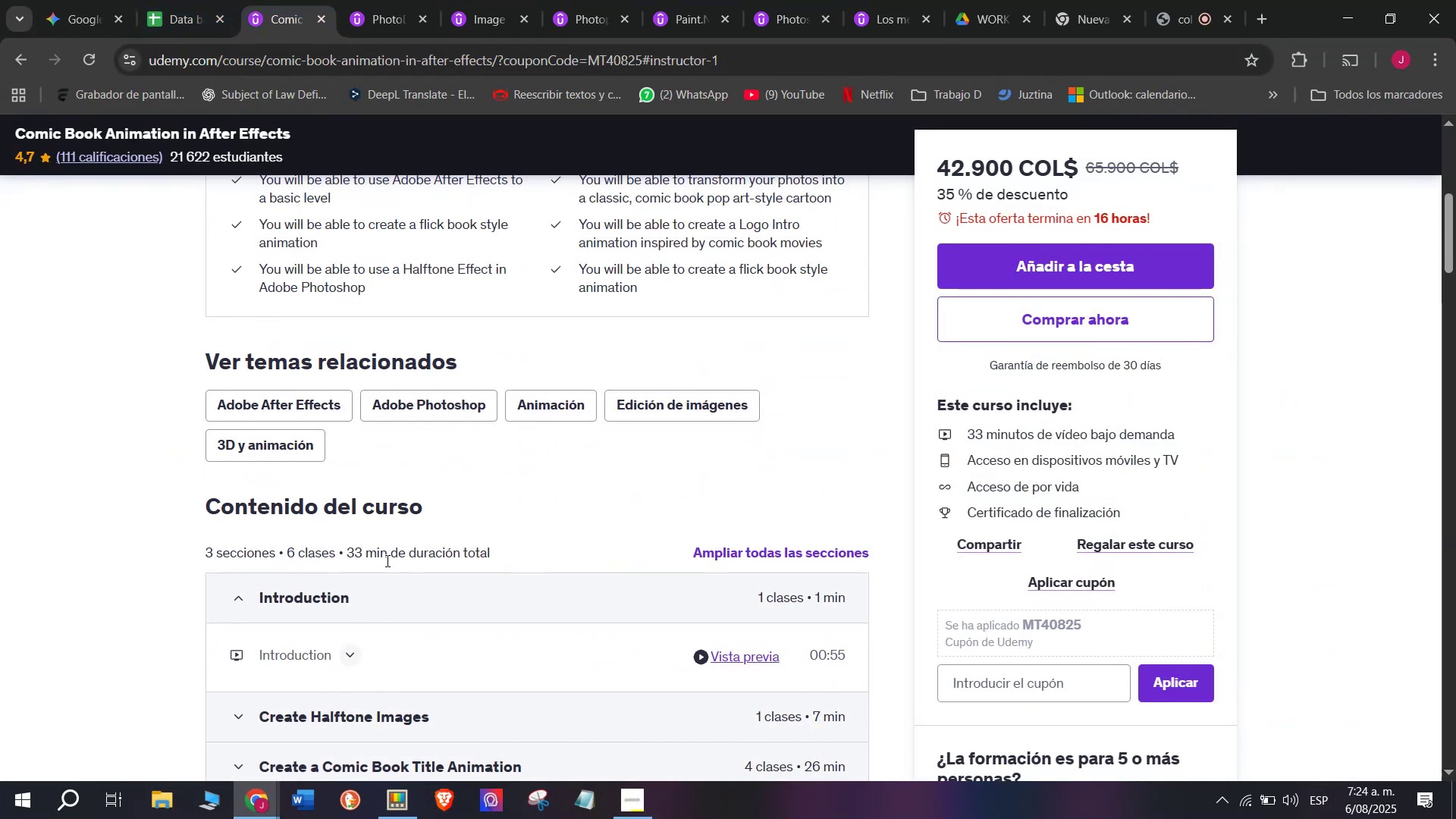 
left_click_drag(start_coordinate=[372, 558], to_coordinate=[347, 548])
 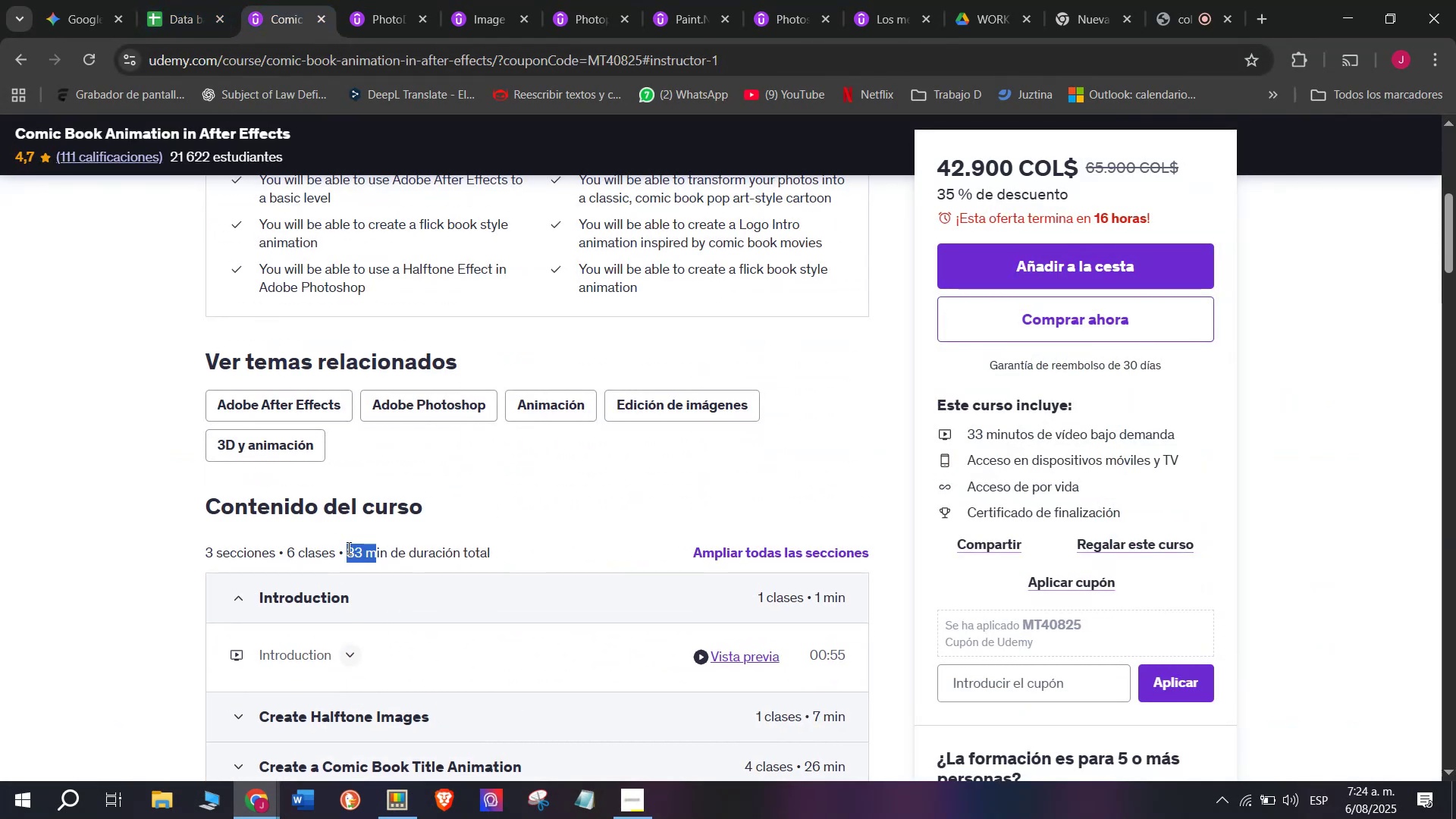 
key(Control+ControlLeft)
 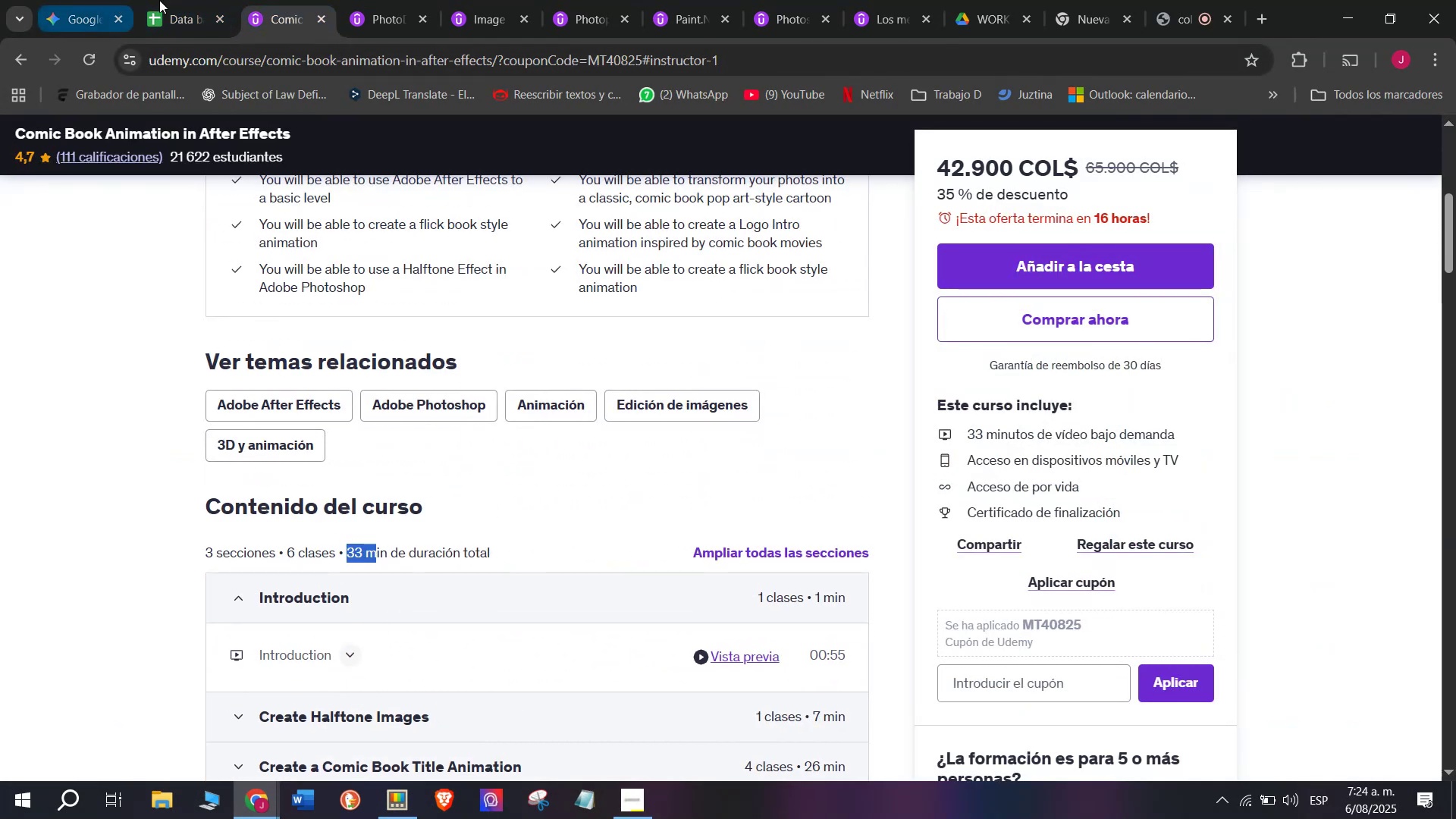 
key(Control+C)
 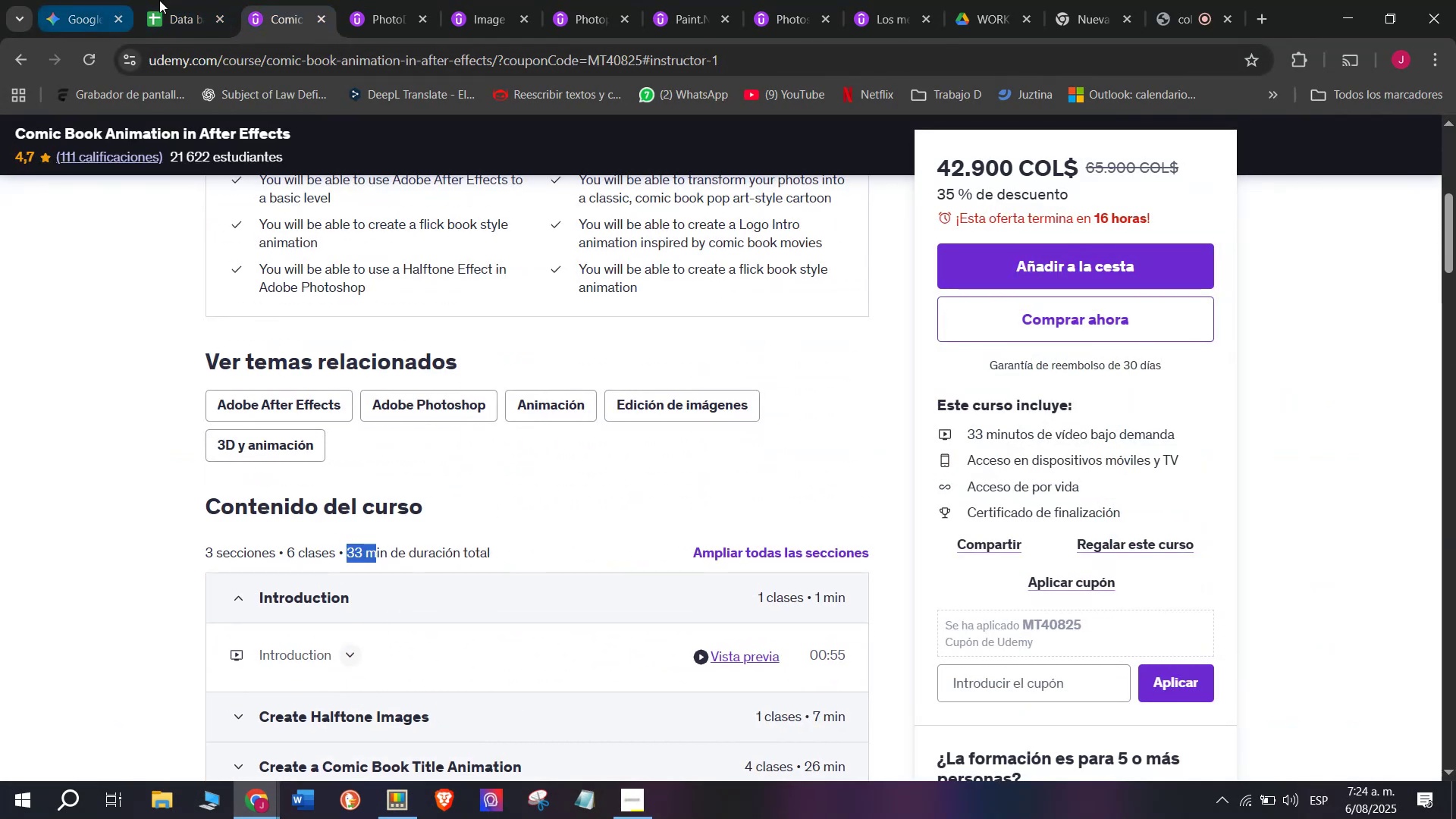 
key(Break)
 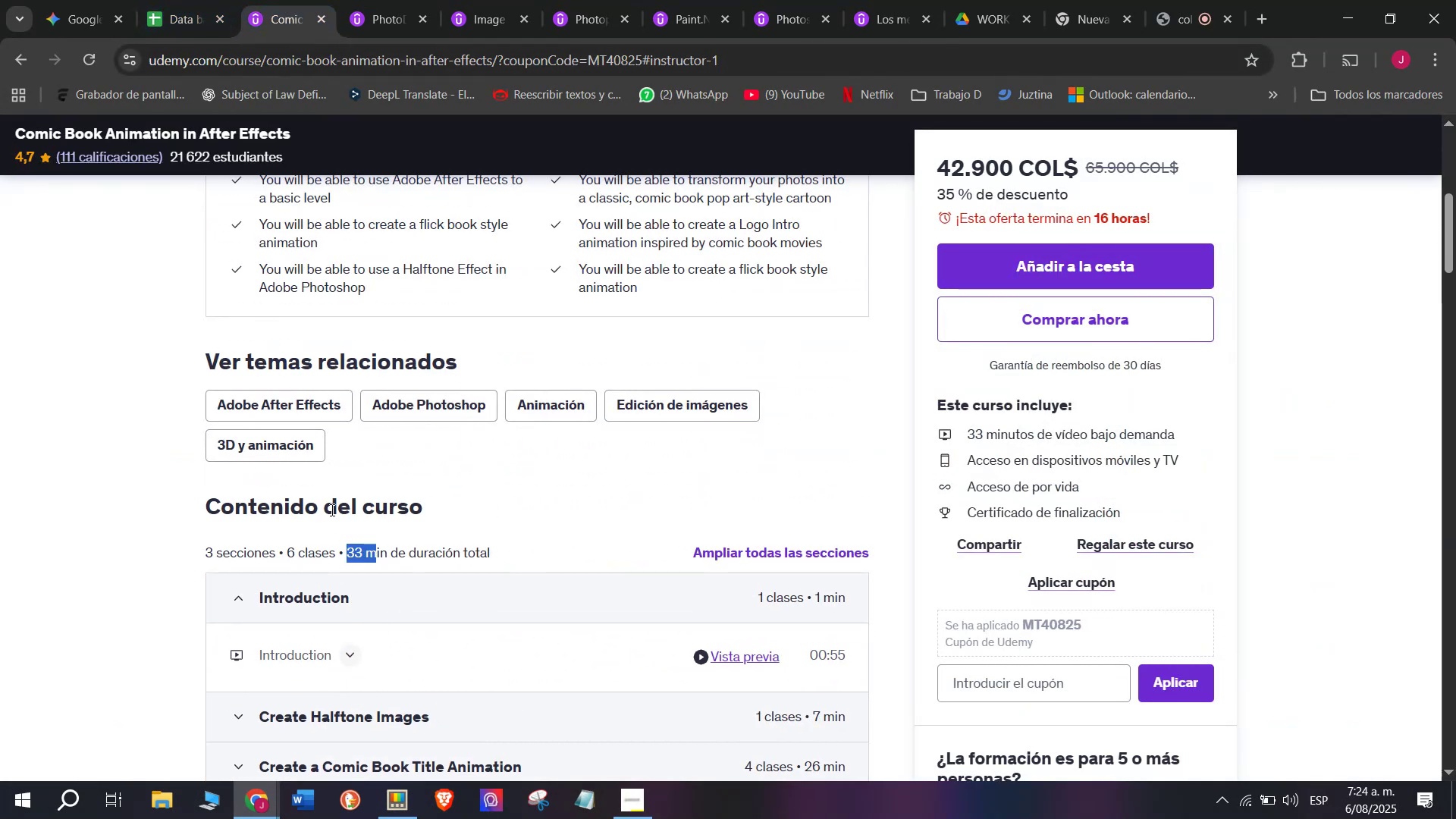 
key(Control+C)
 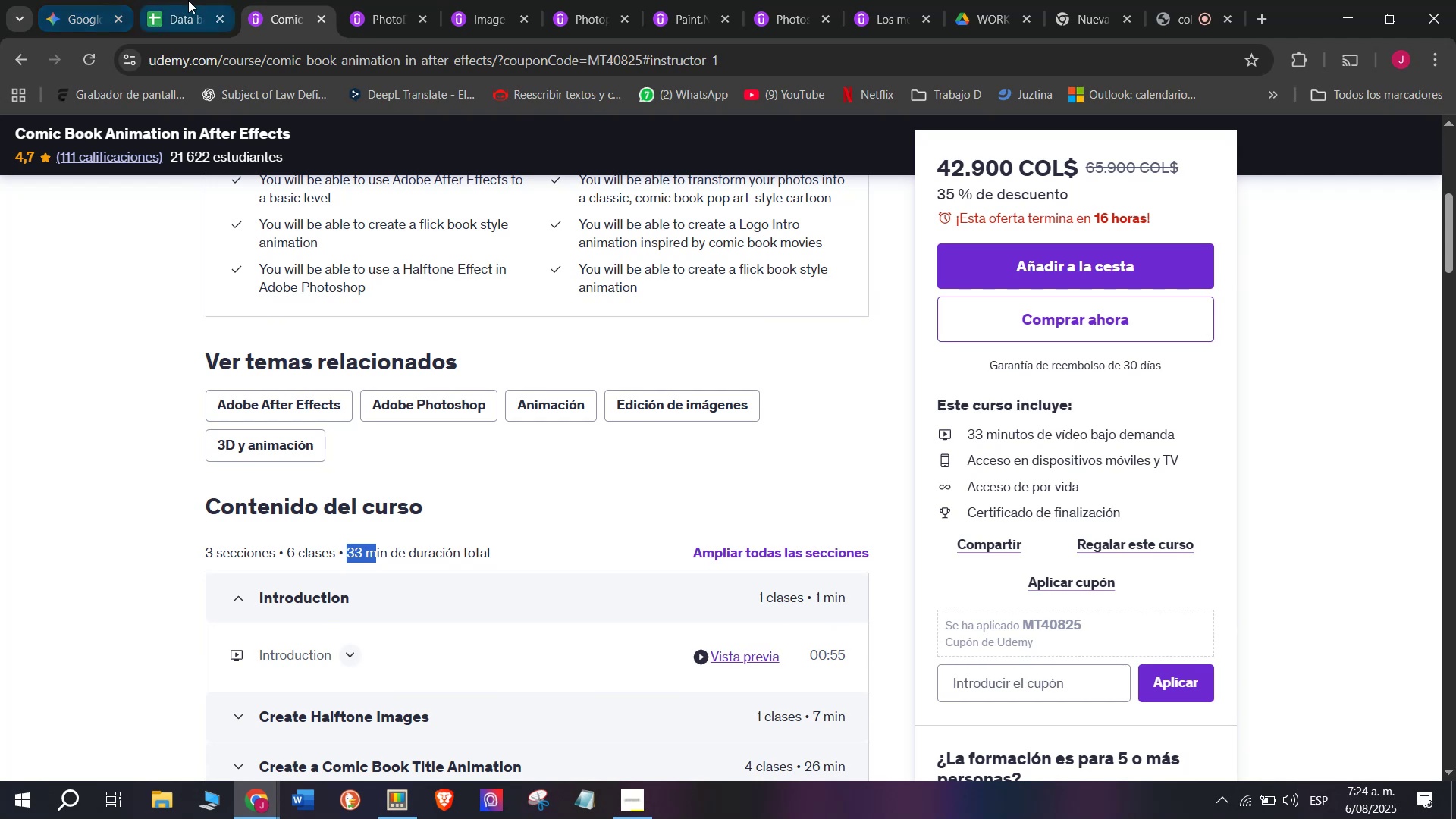 
key(Control+ControlLeft)
 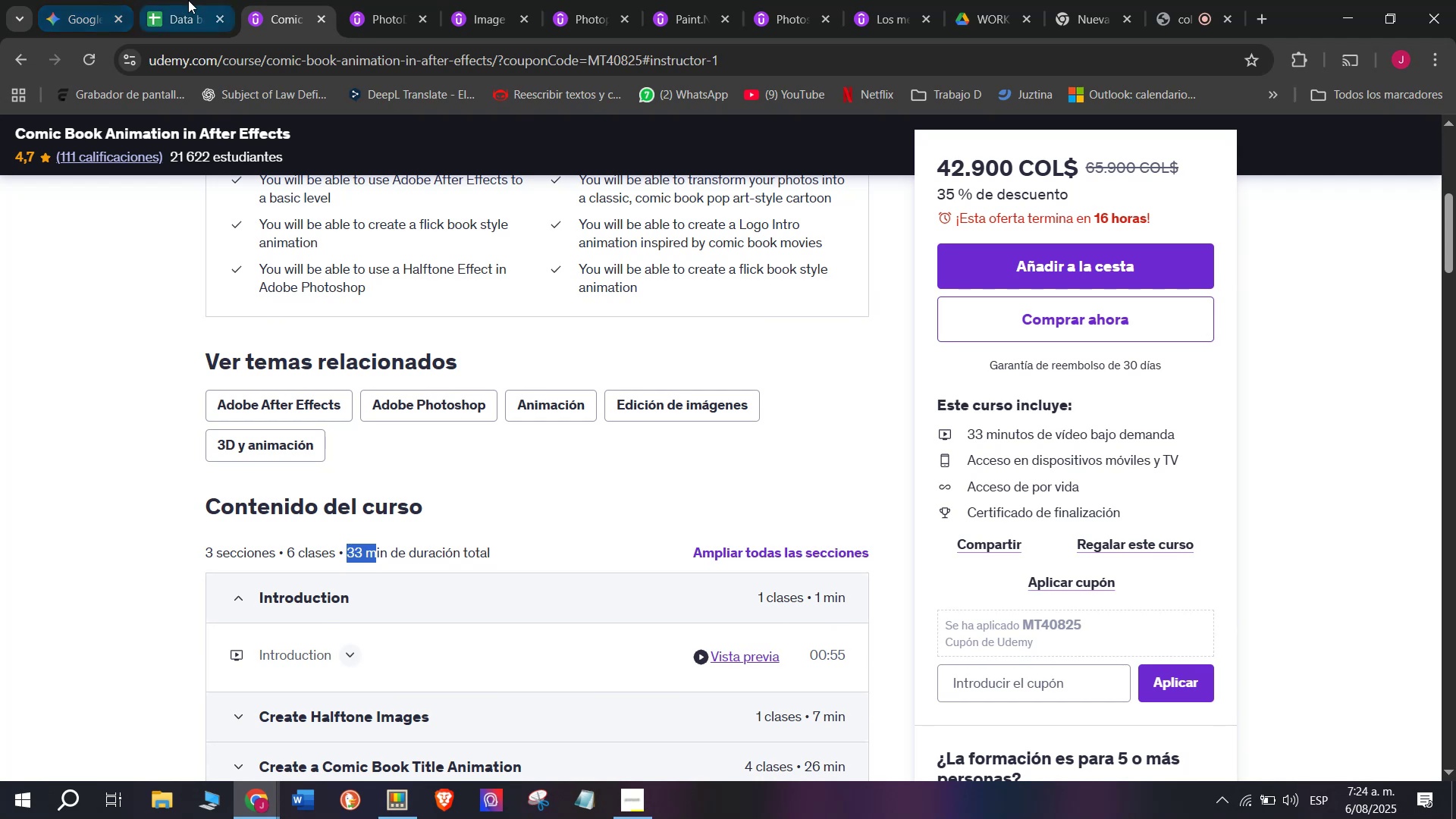 
key(Break)
 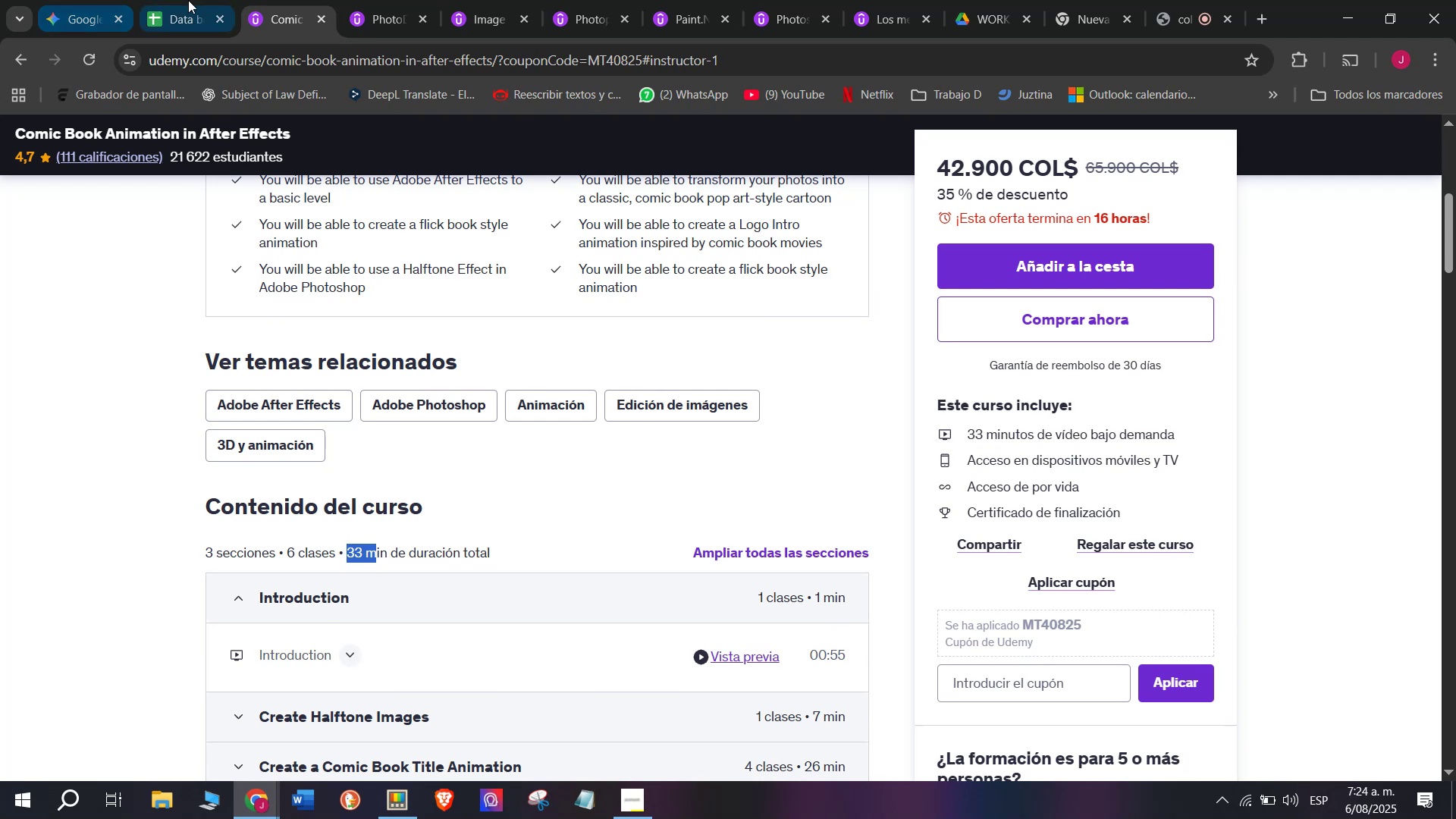 
left_click([188, 0])
 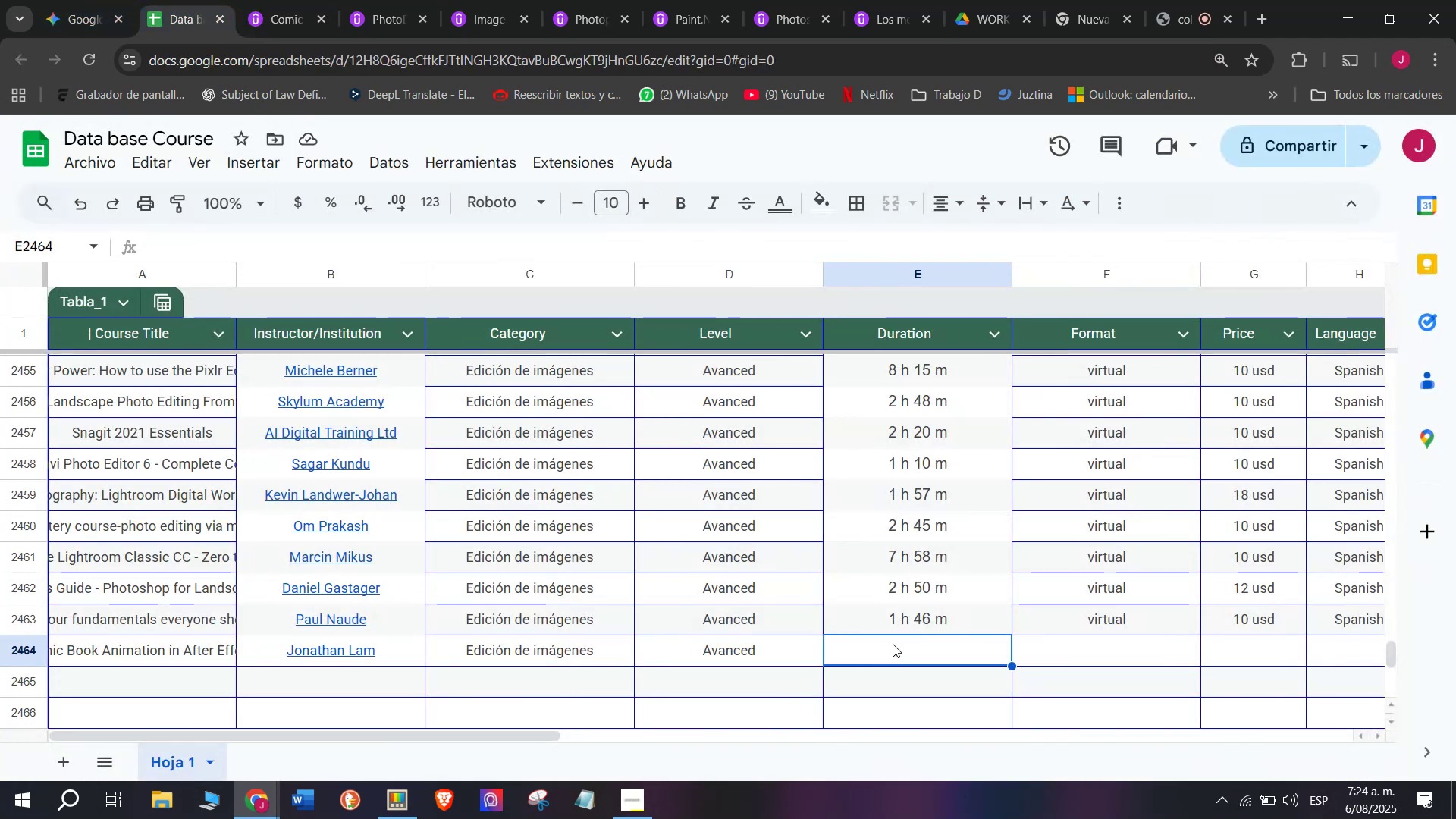 
key(Z)
 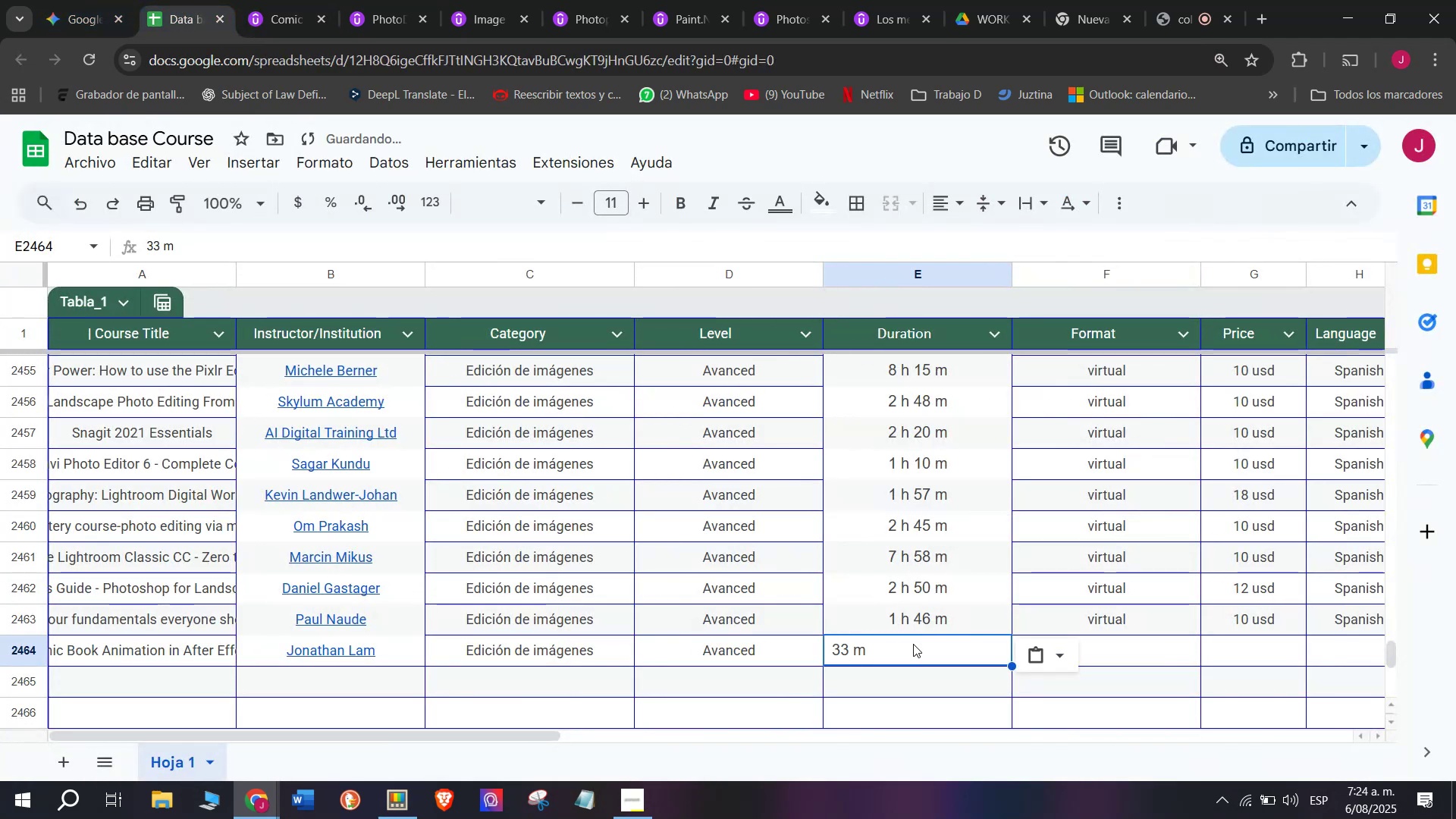 
key(Control+ControlLeft)
 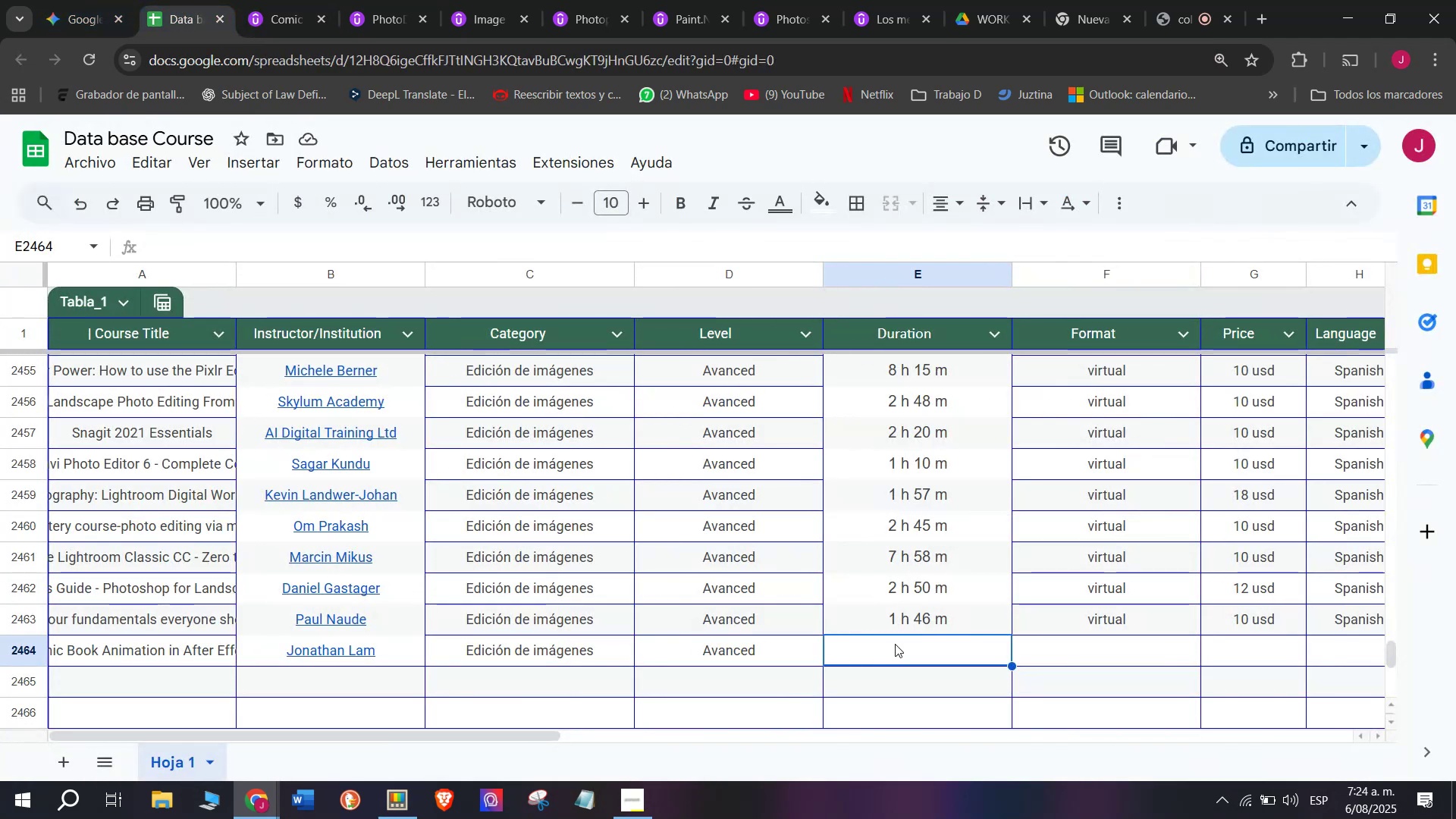 
key(Control+V)
 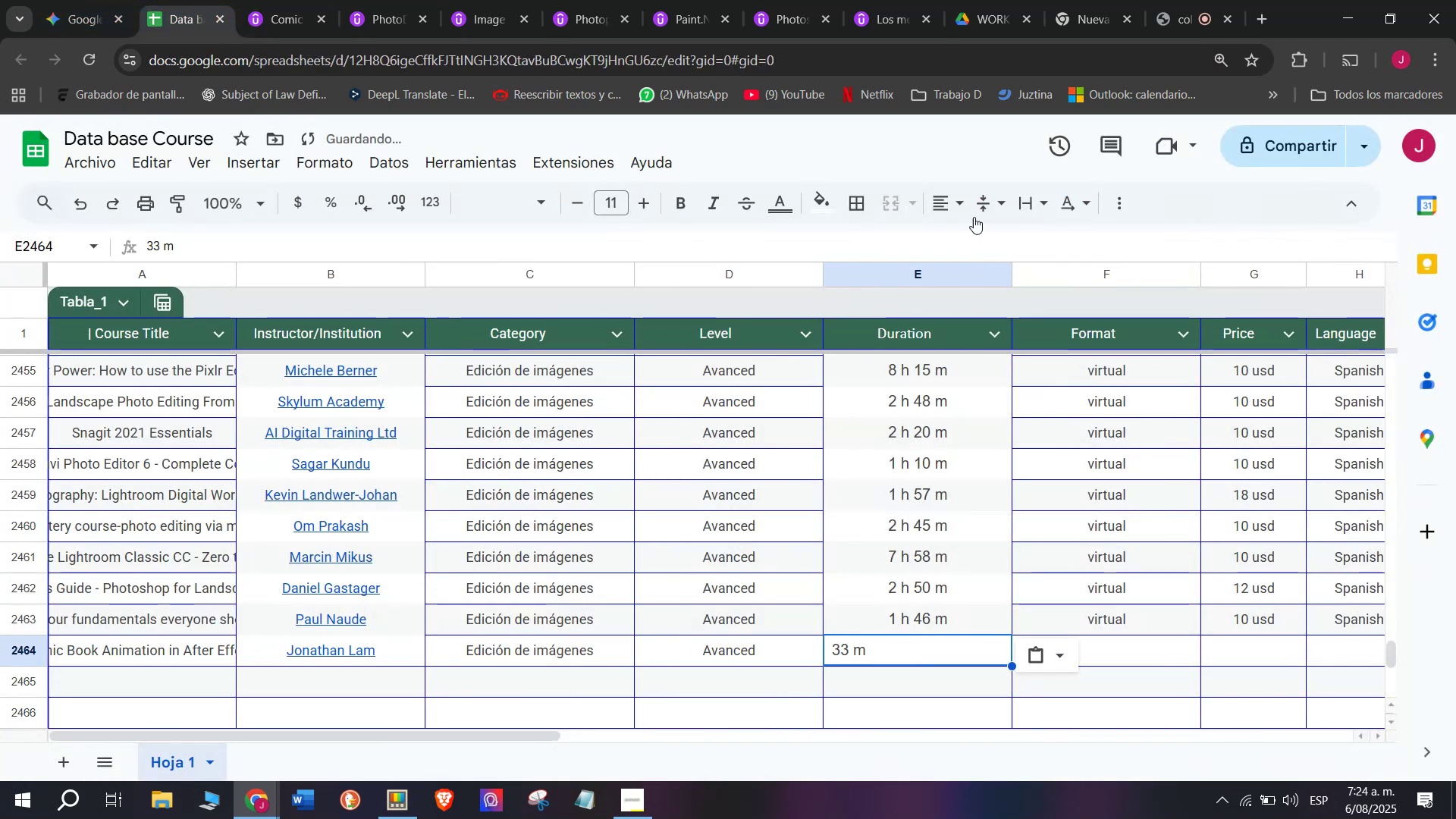 
left_click([960, 206])
 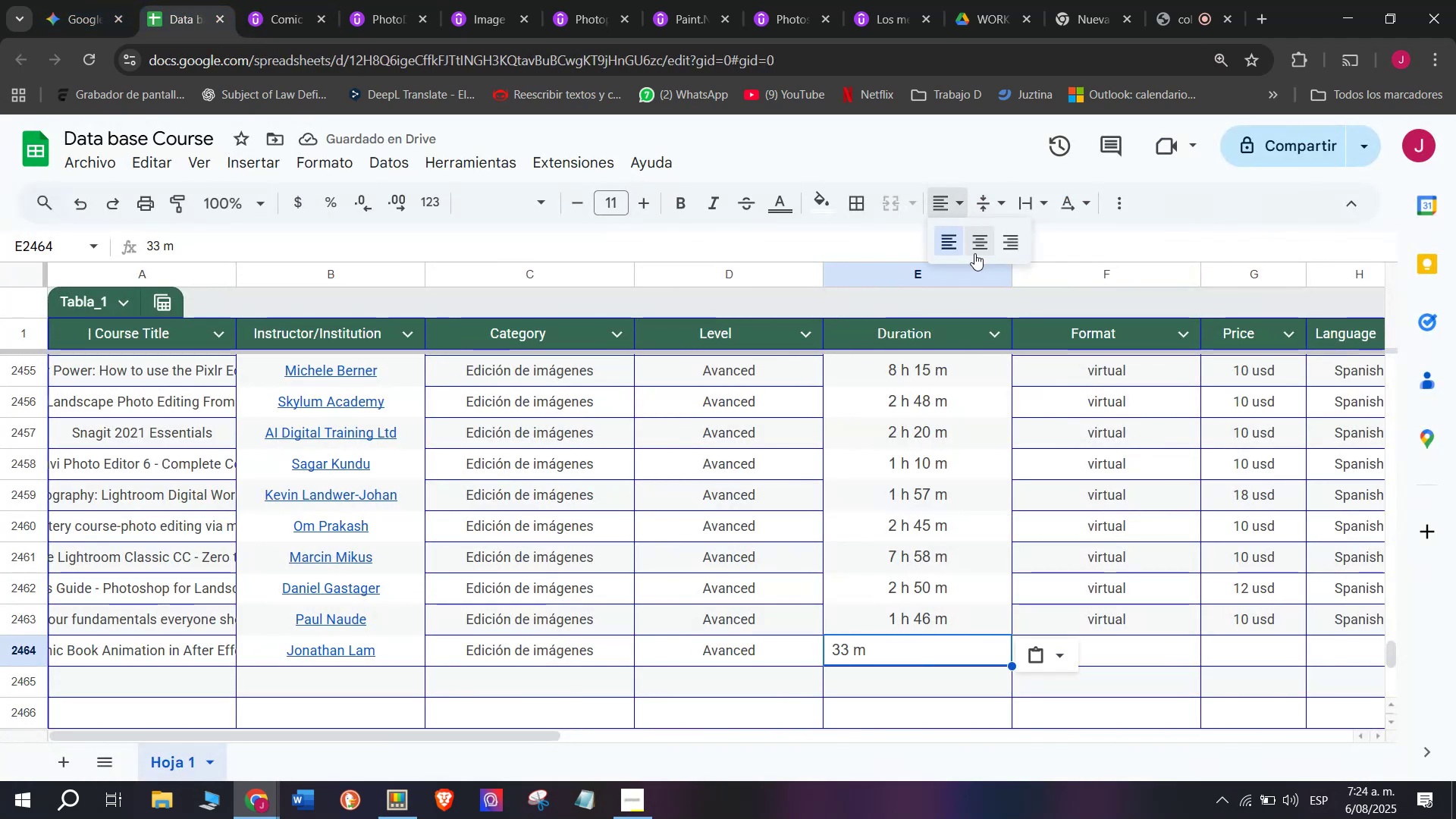 
left_click([974, 253])
 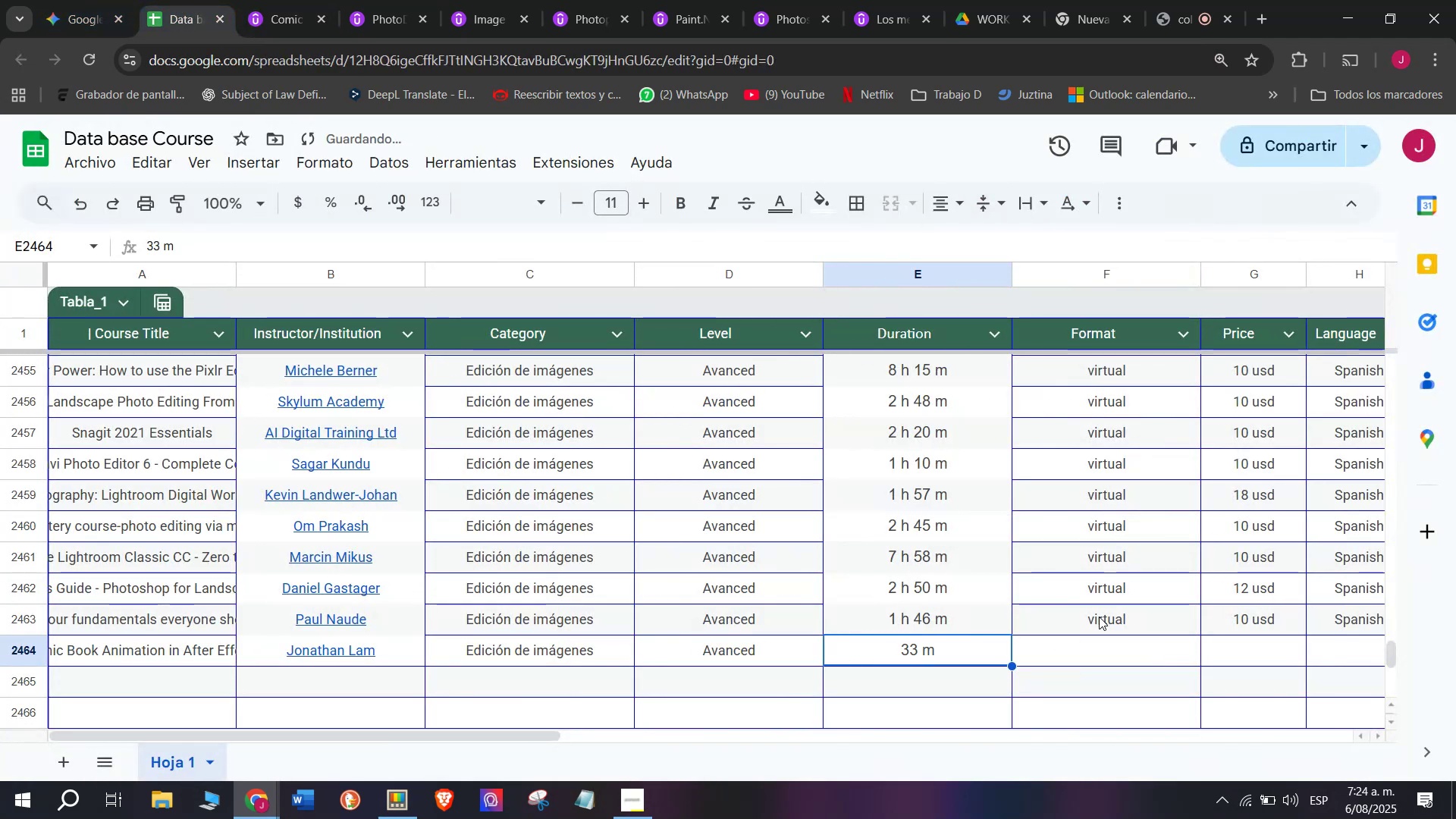 
key(Control+ControlLeft)
 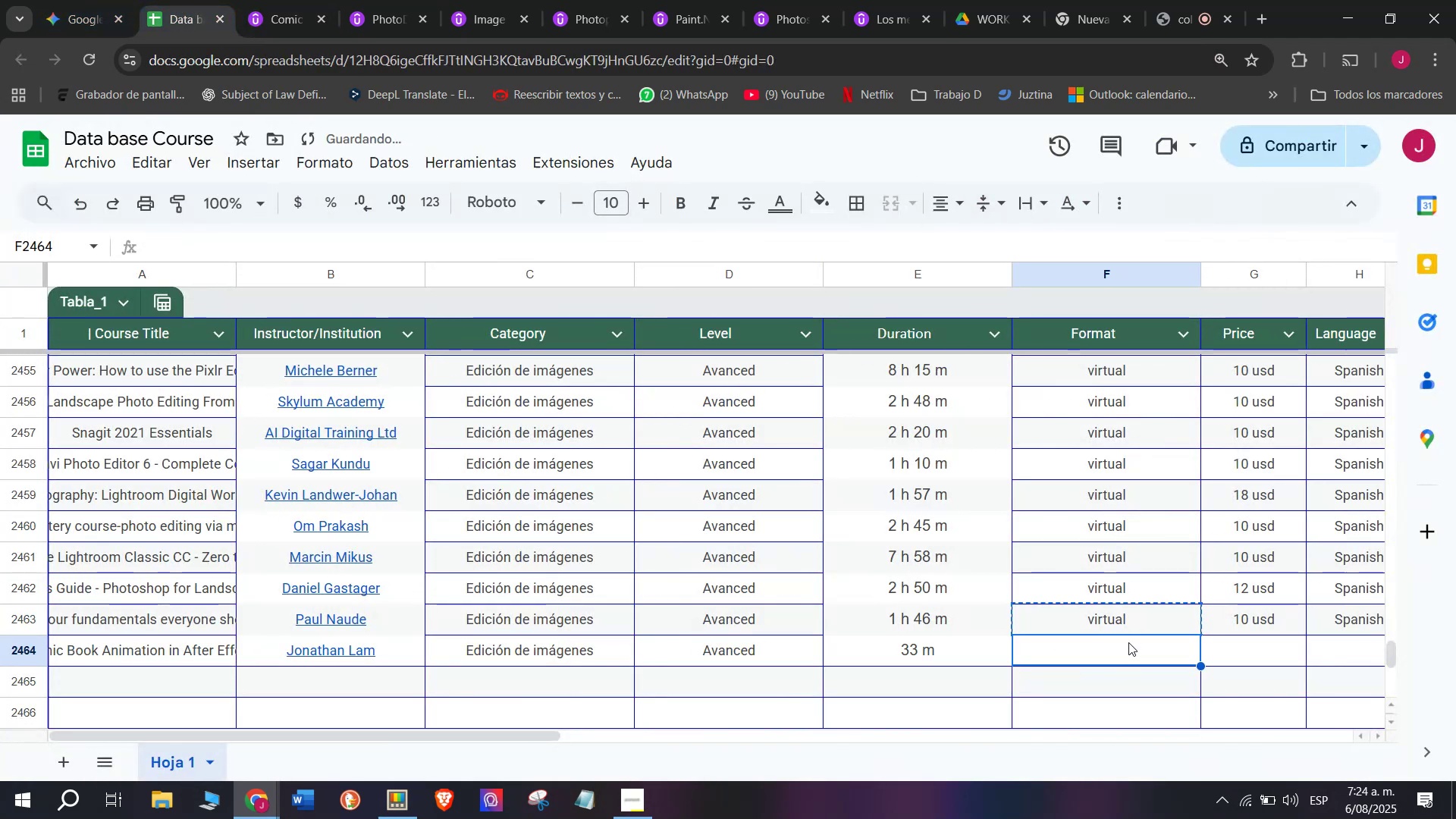 
key(Control+C)
 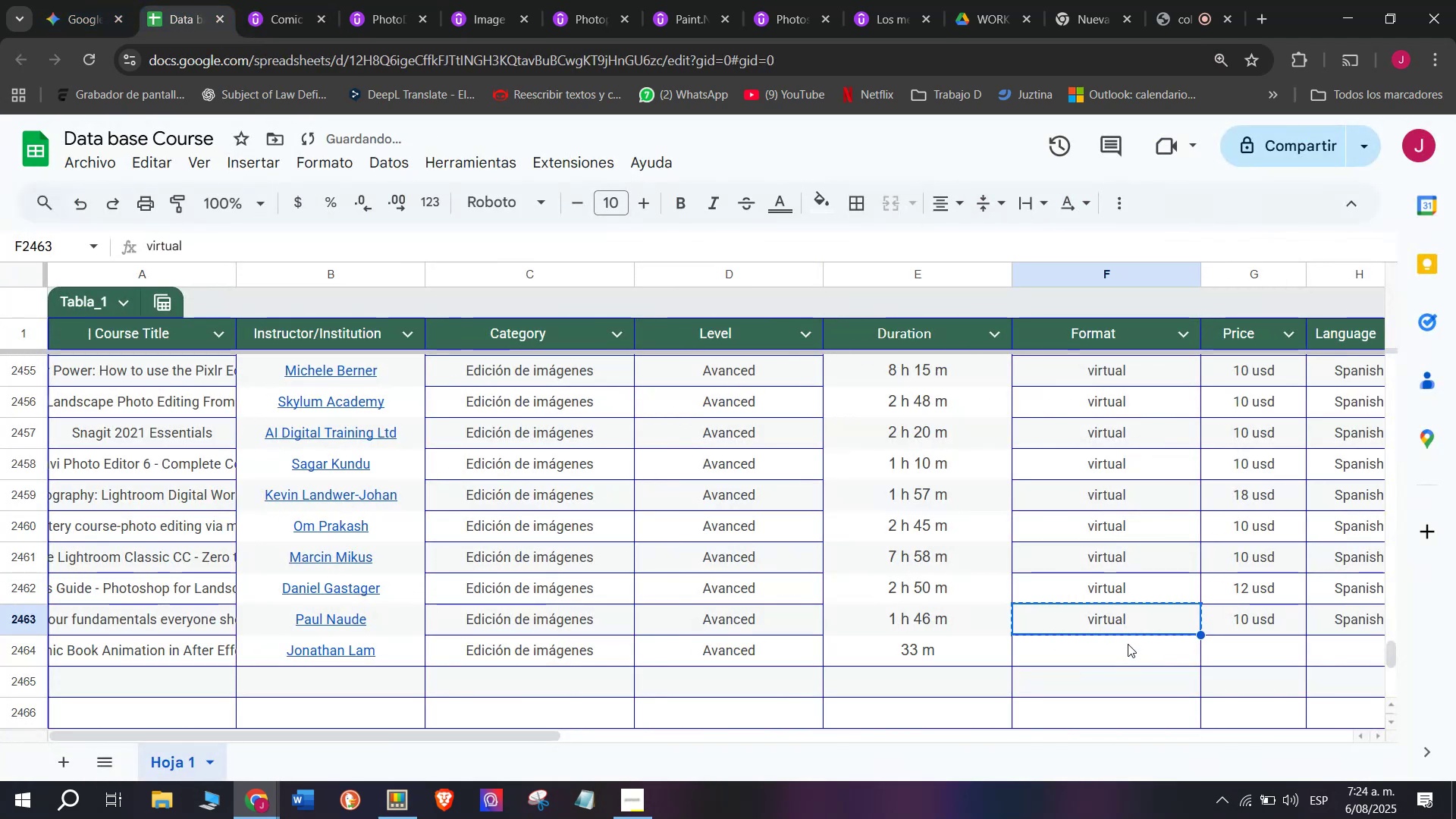 
key(Break)
 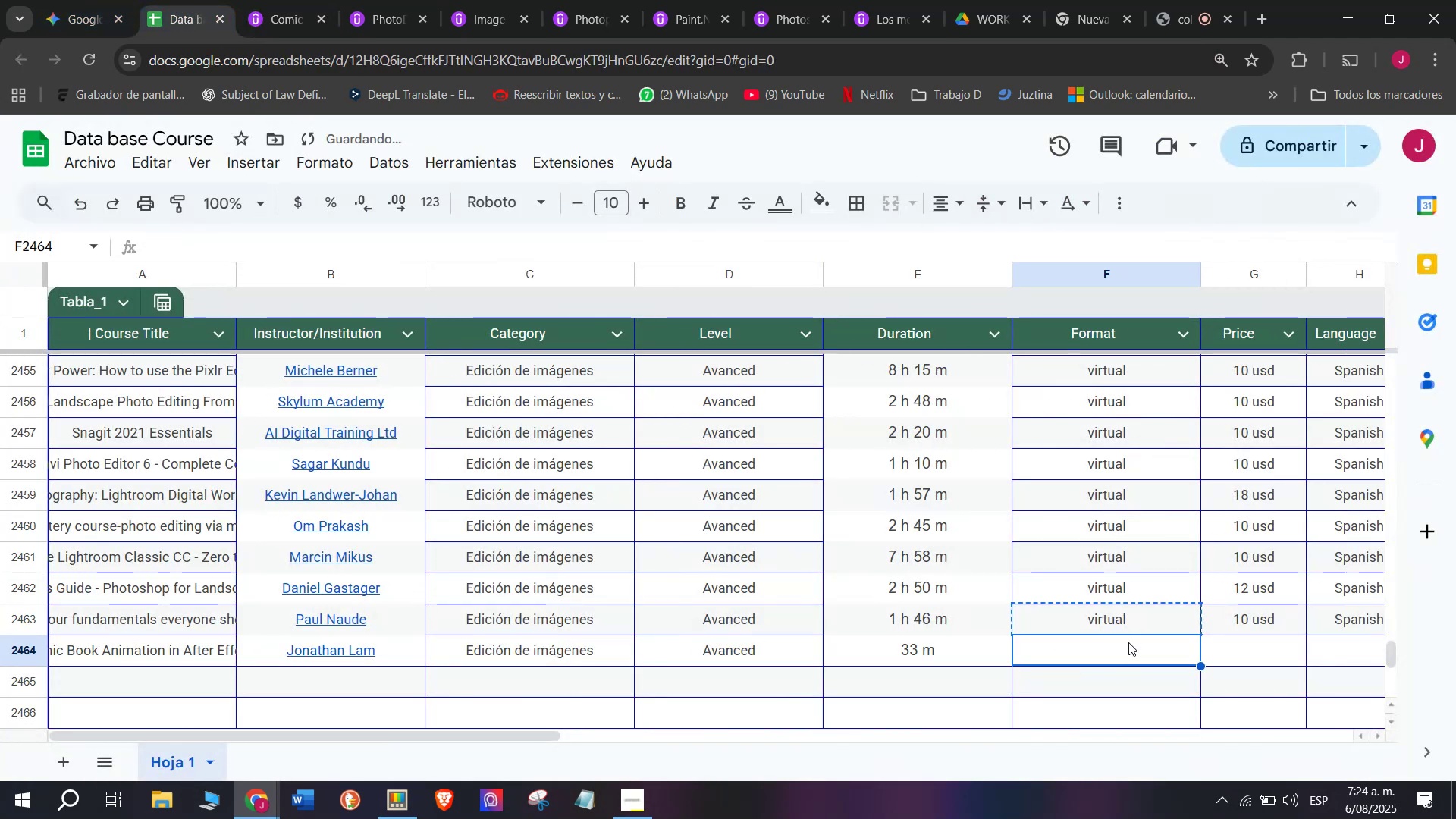 
left_click([1128, 642])
 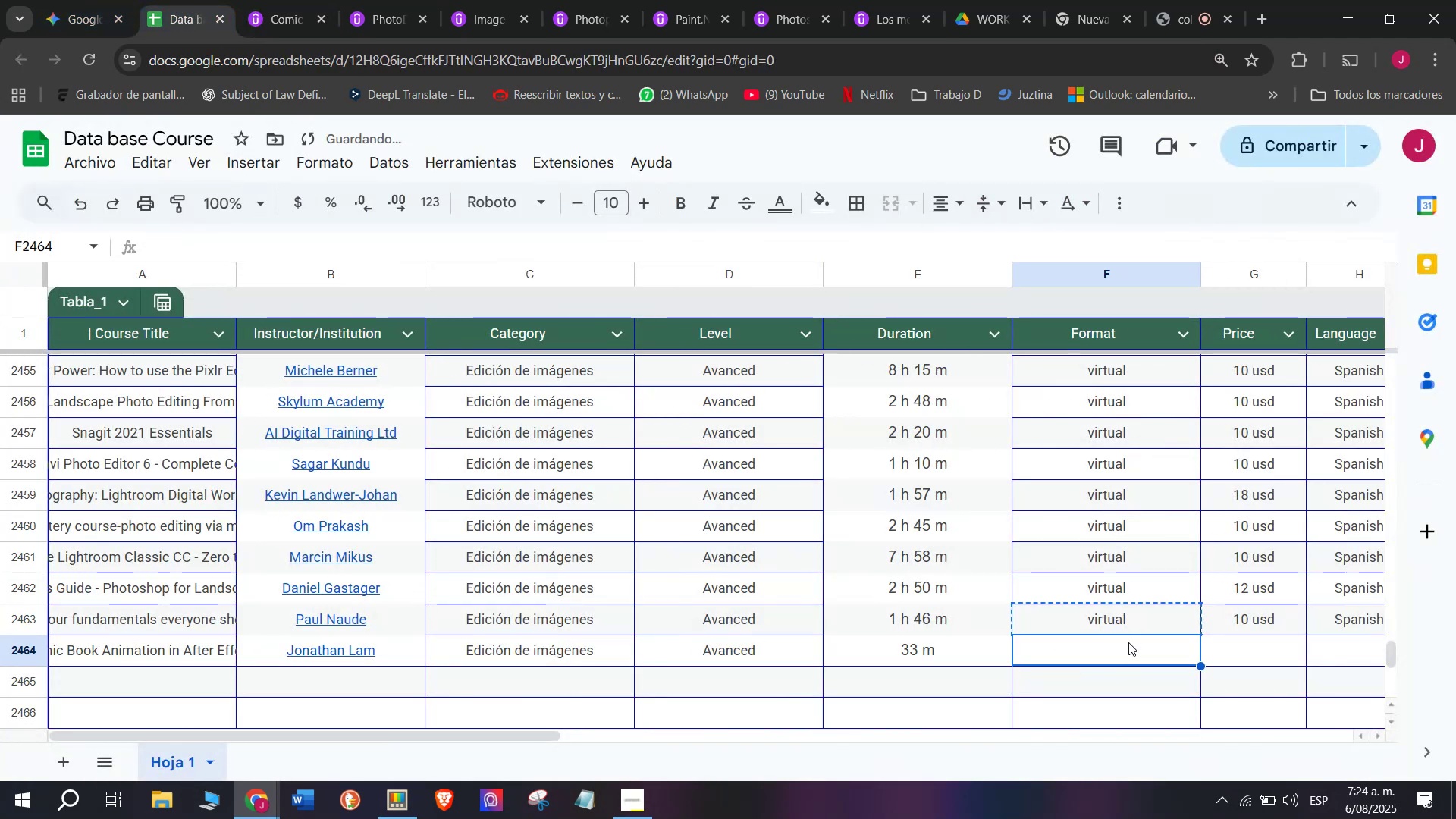 
key(Control+ControlLeft)
 